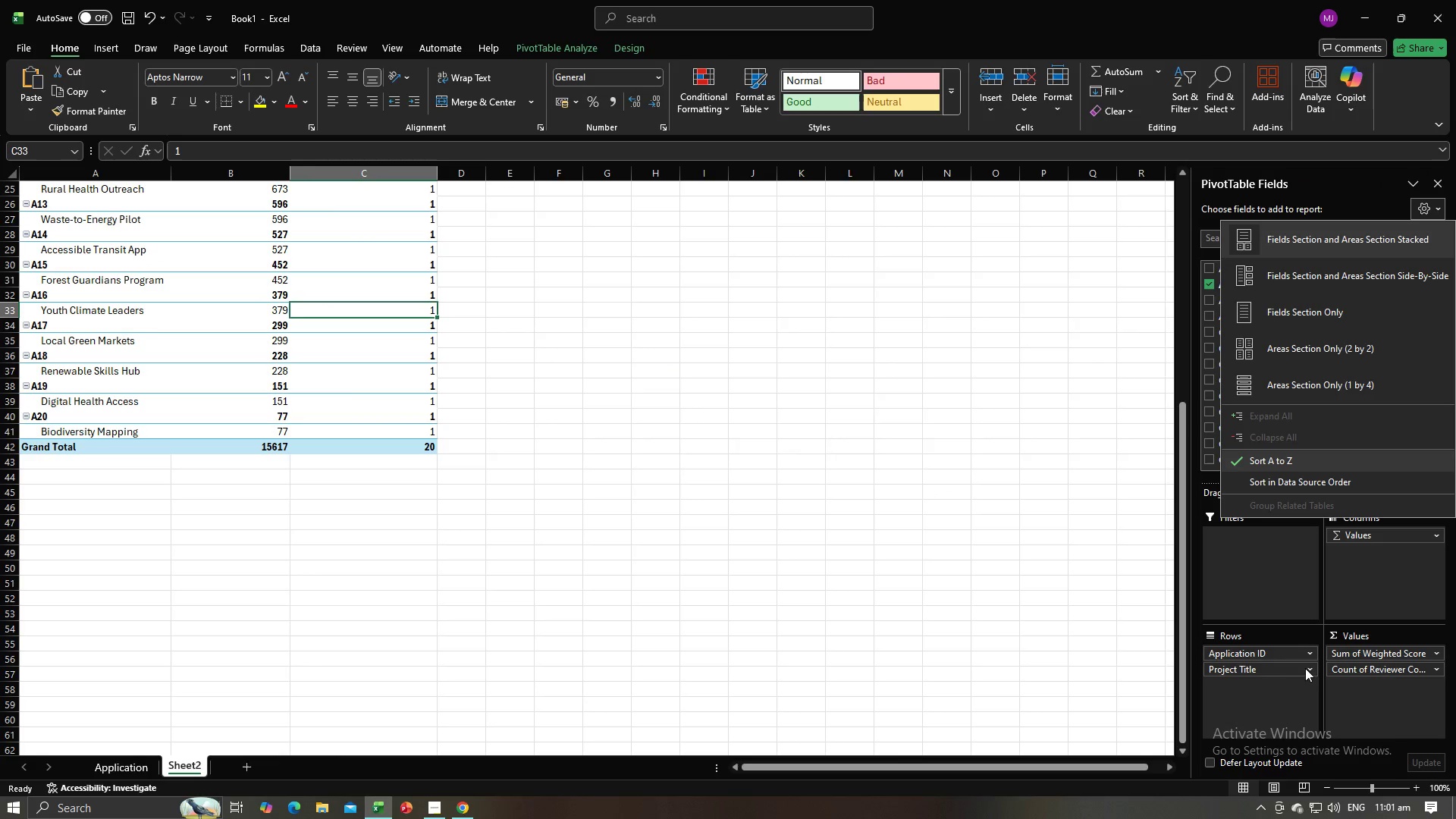 
wait(5.14)
 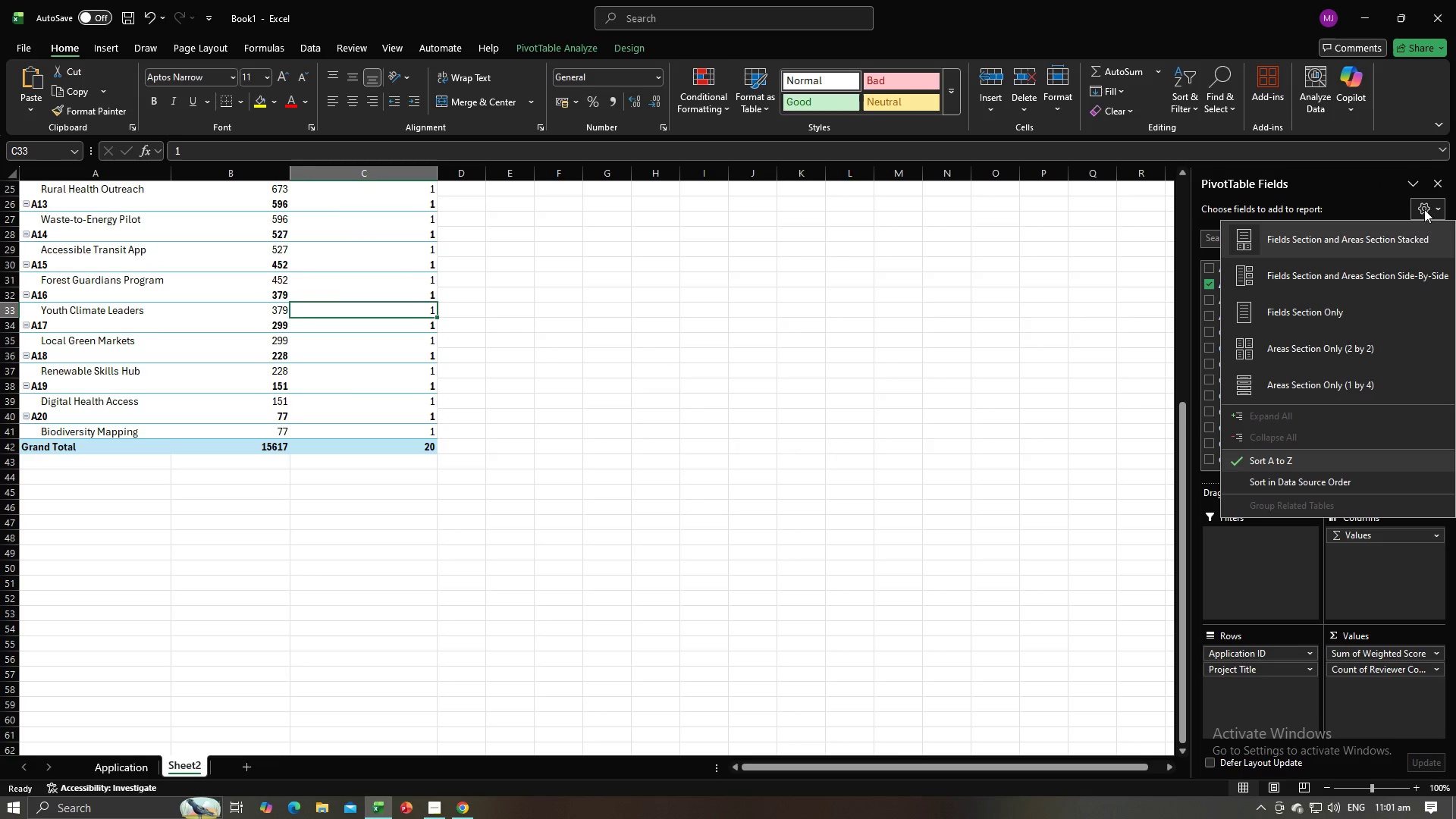 
left_click([1433, 652])
 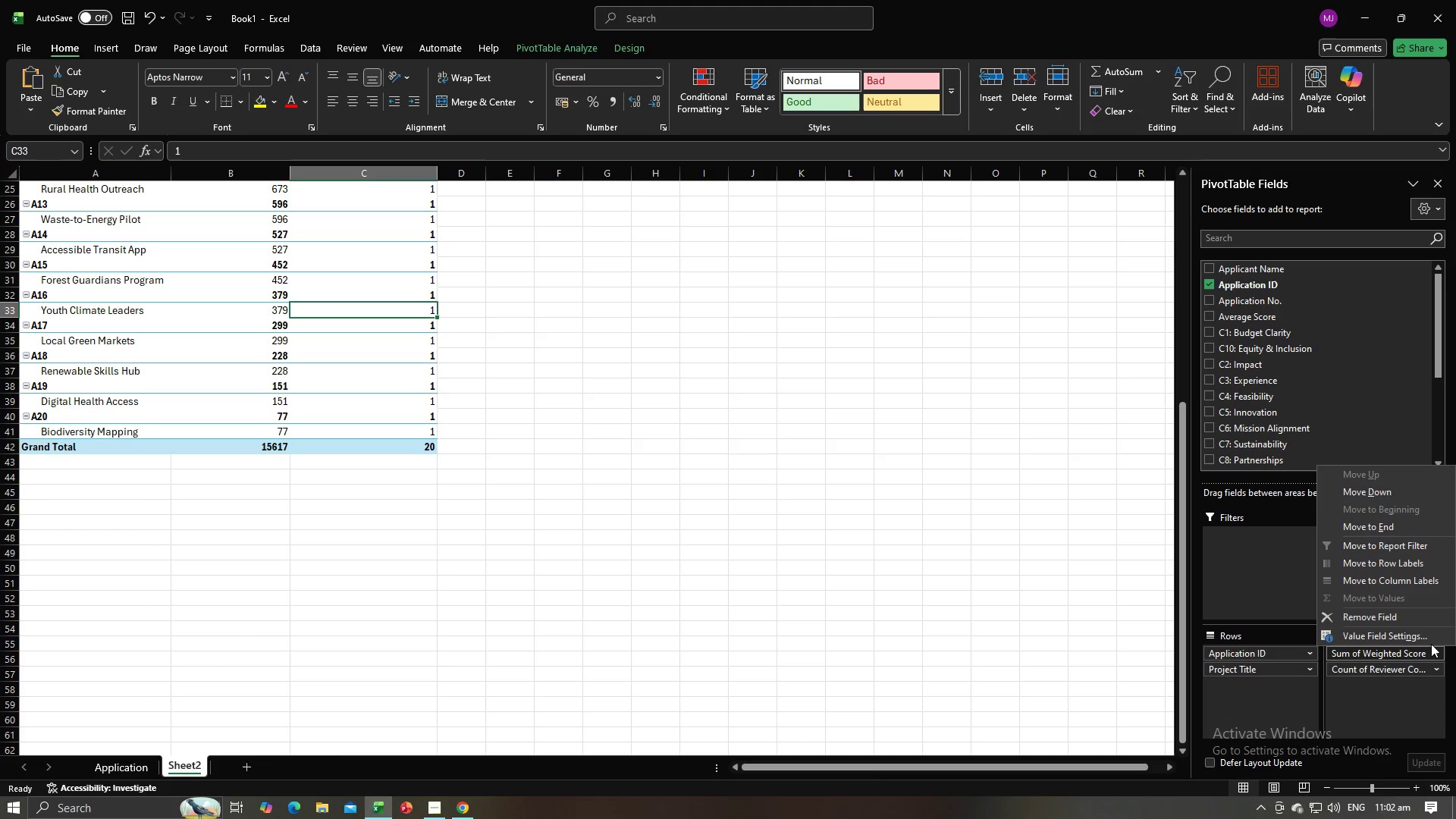 
left_click([1431, 639])
 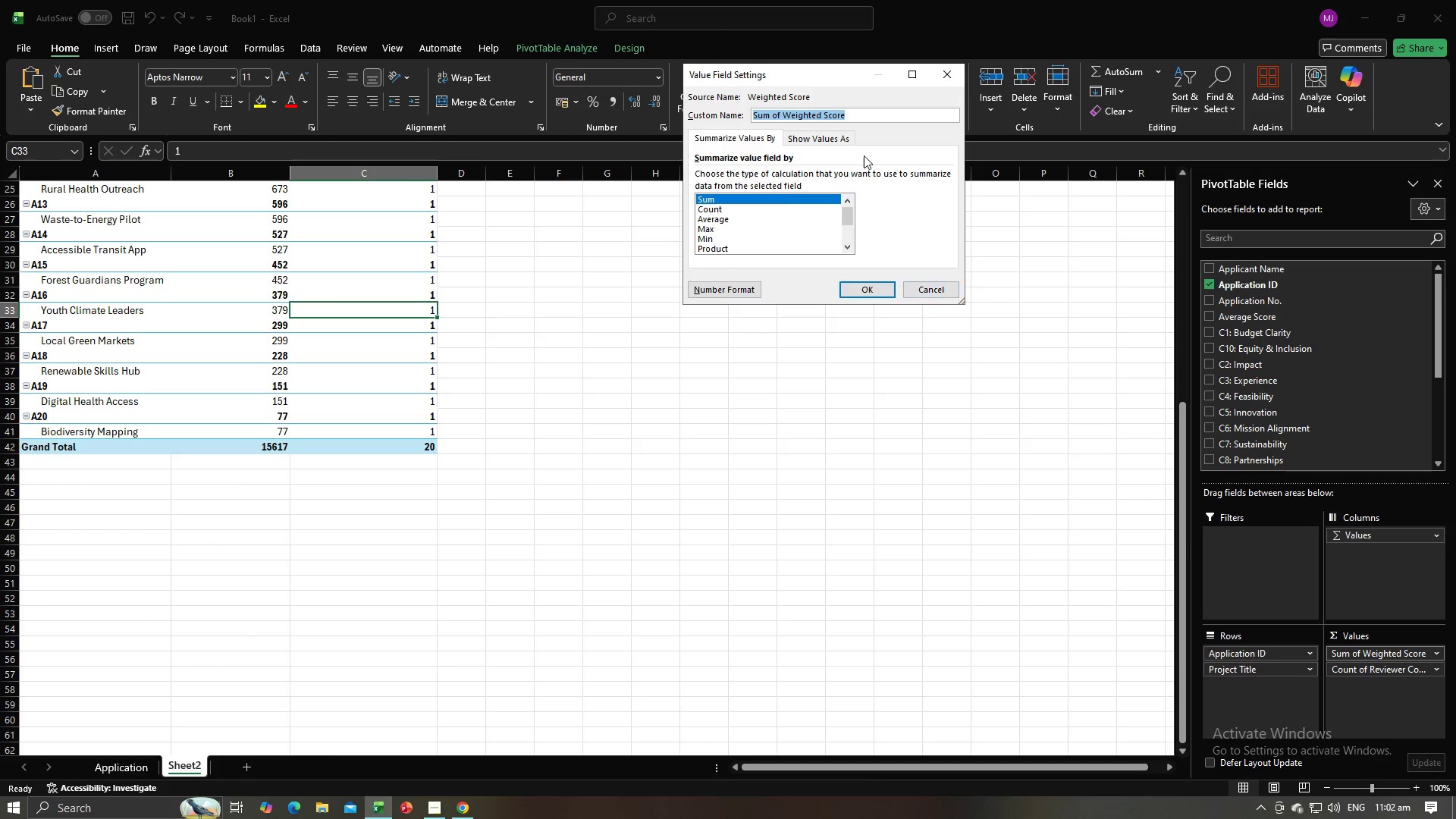 
left_click([834, 137])
 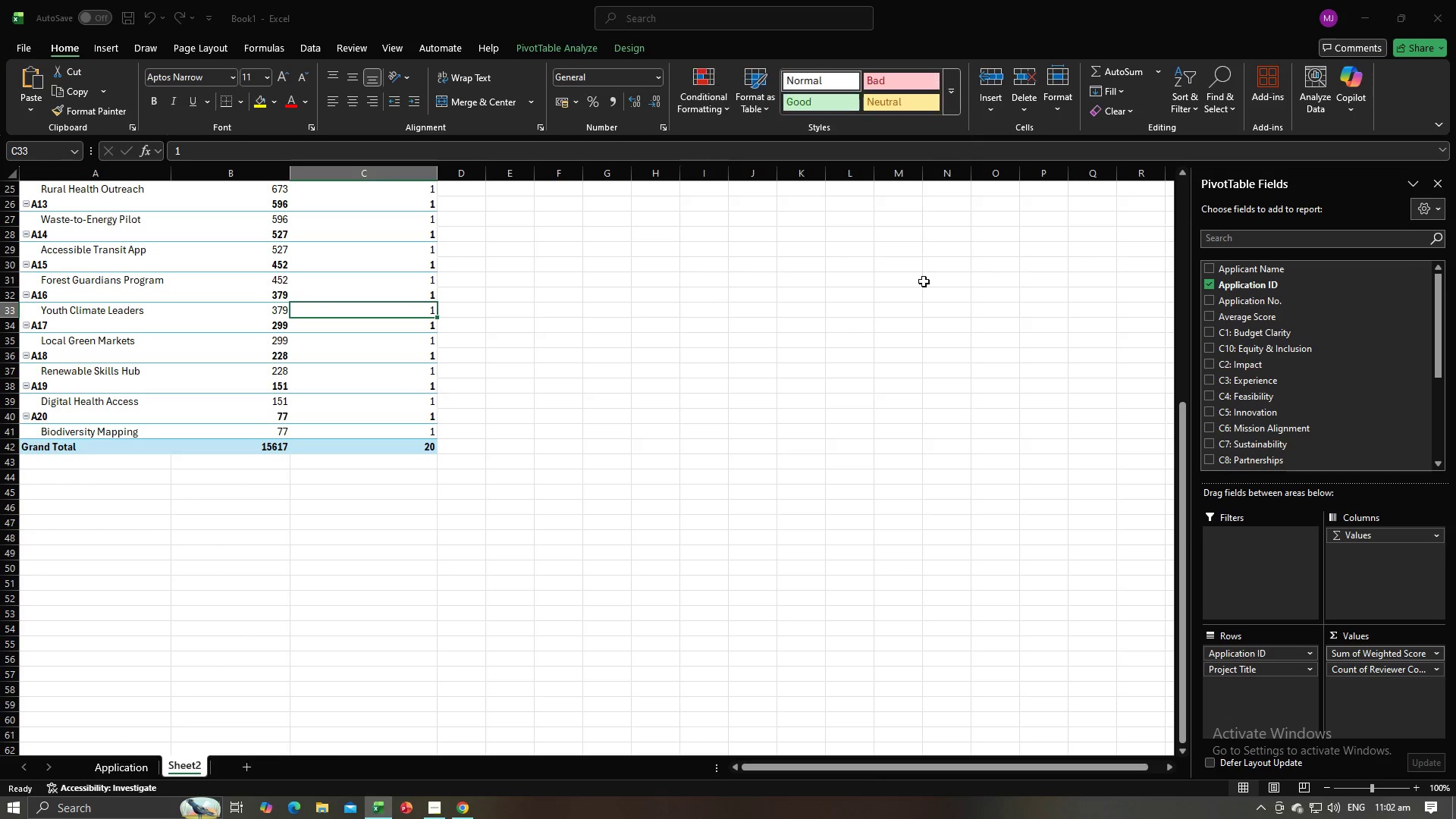 
double_click([872, 389])
 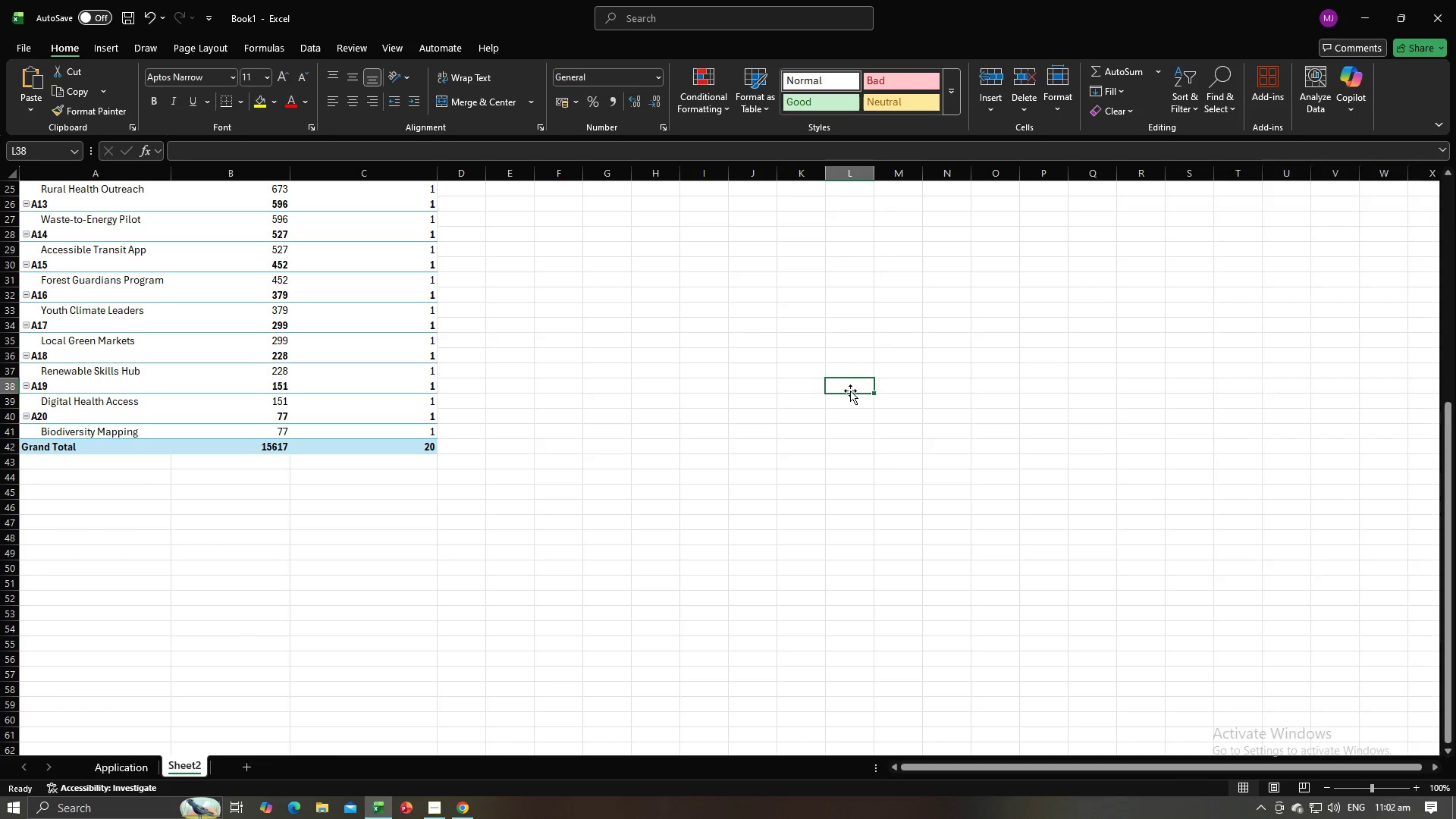 
scroll: coordinate [853, 385], scroll_direction: up, amount: 15.0
 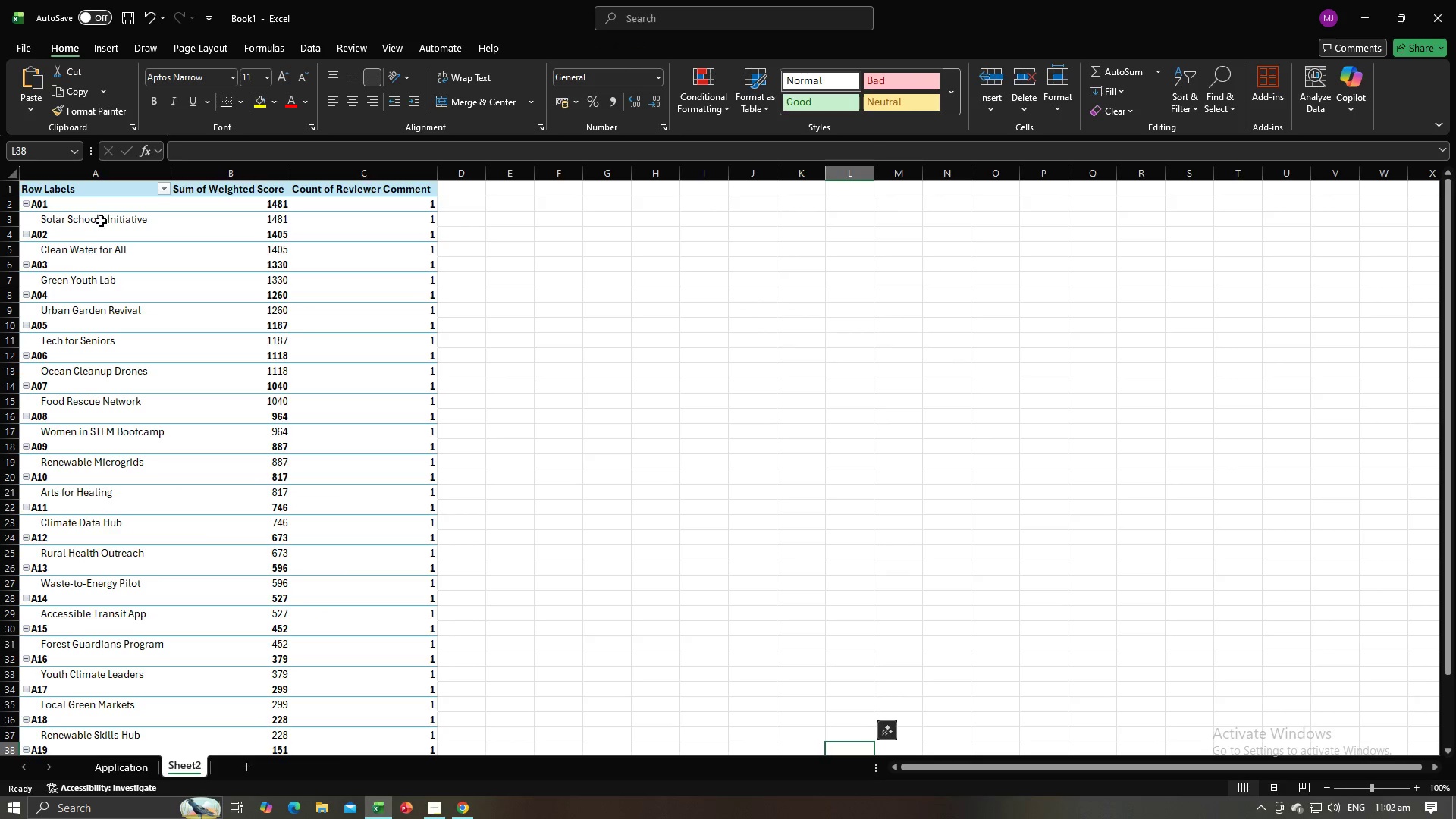 
left_click_drag(start_coordinate=[101, 191], to_coordinate=[136, 204])
 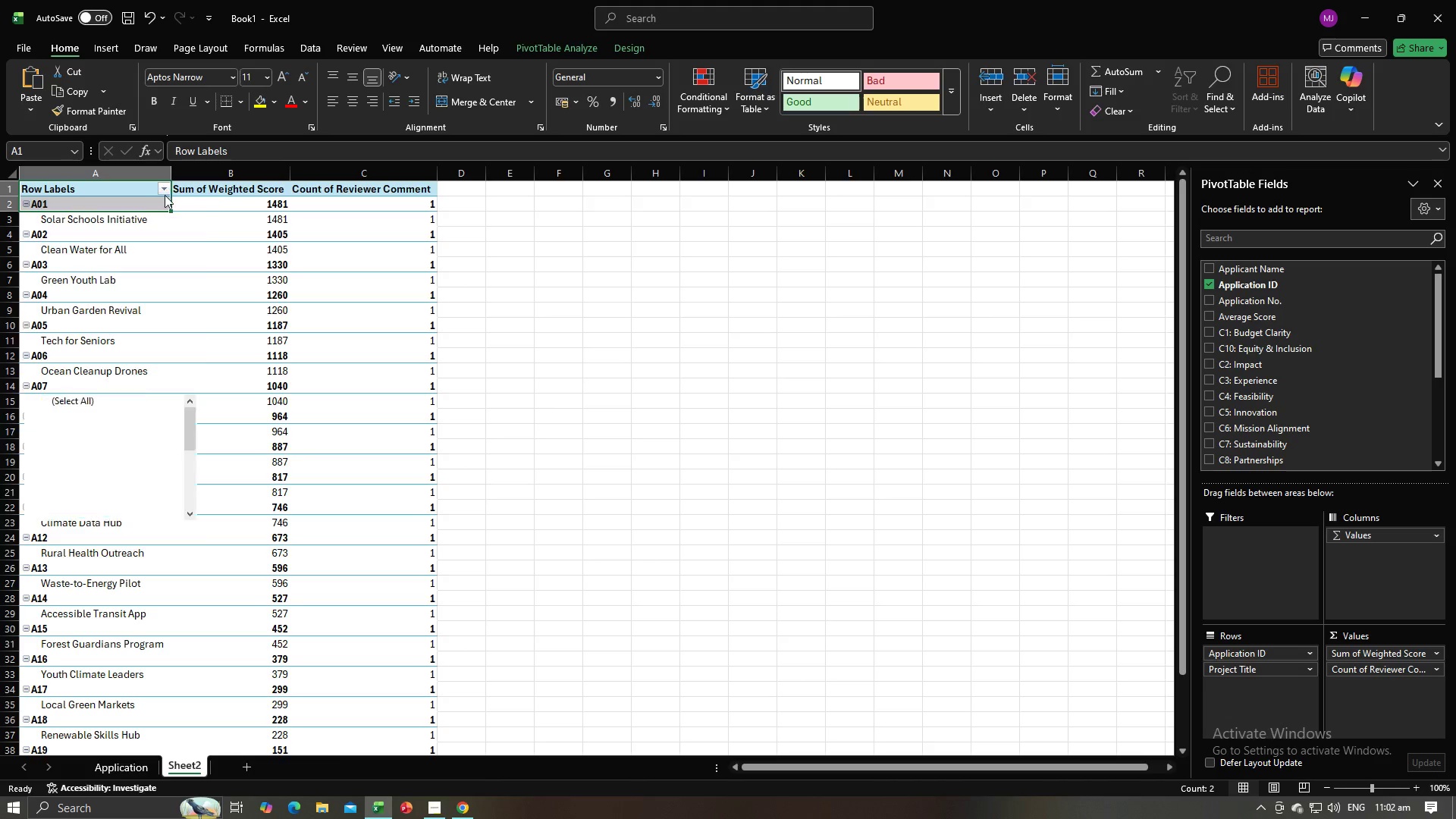 
left_click([165, 195])
 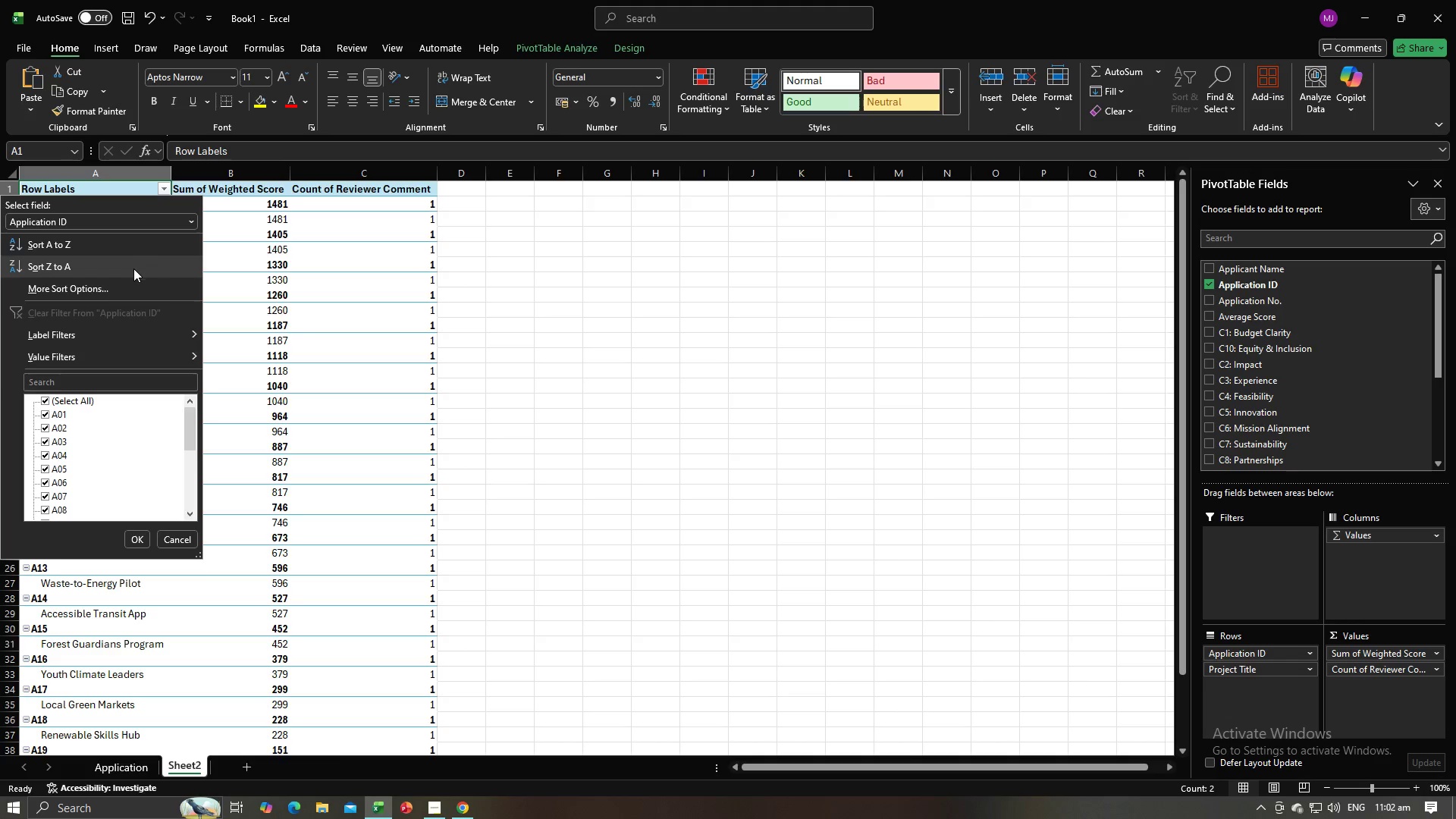 
left_click([133, 282])
 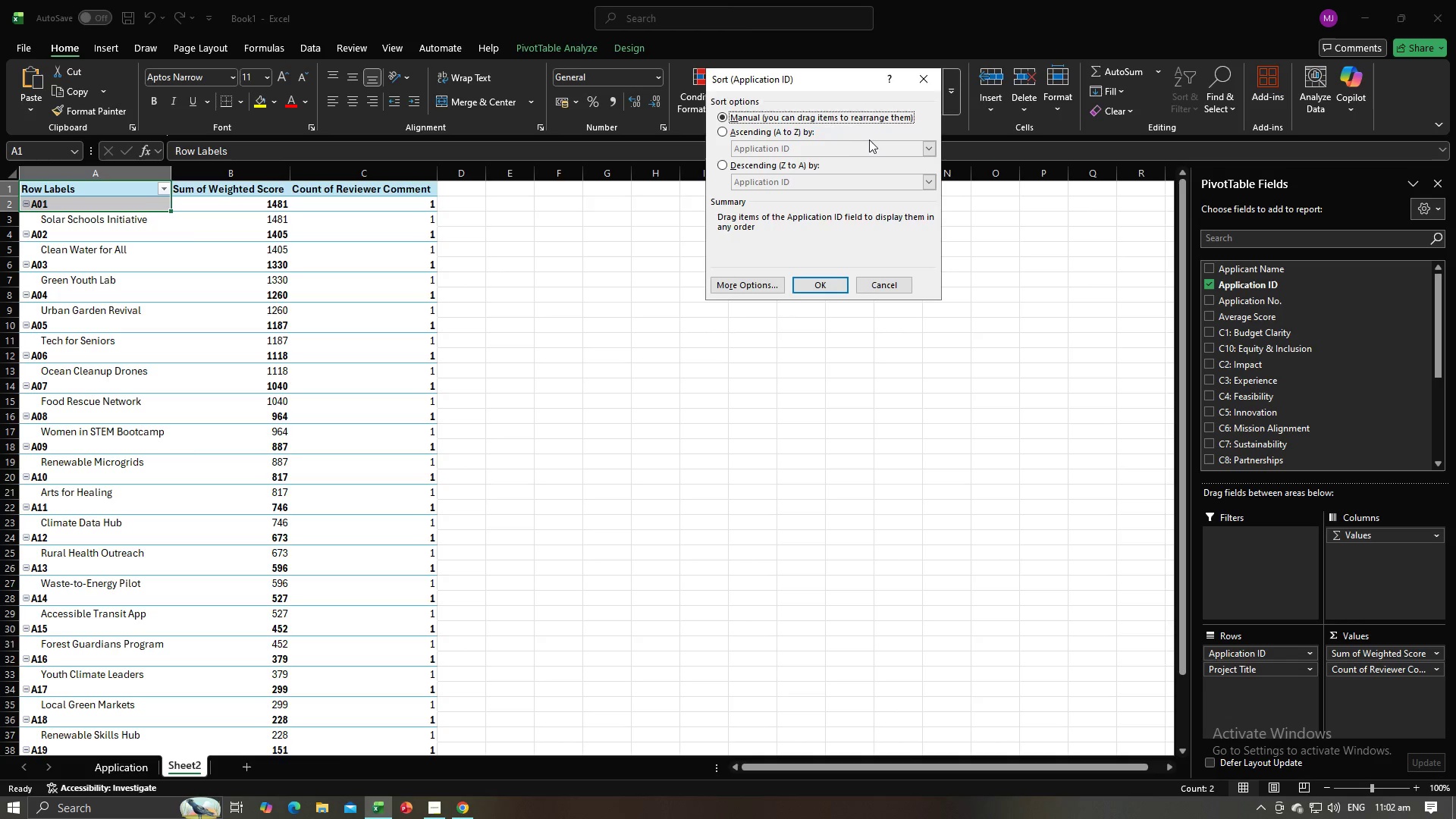 
left_click([927, 143])
 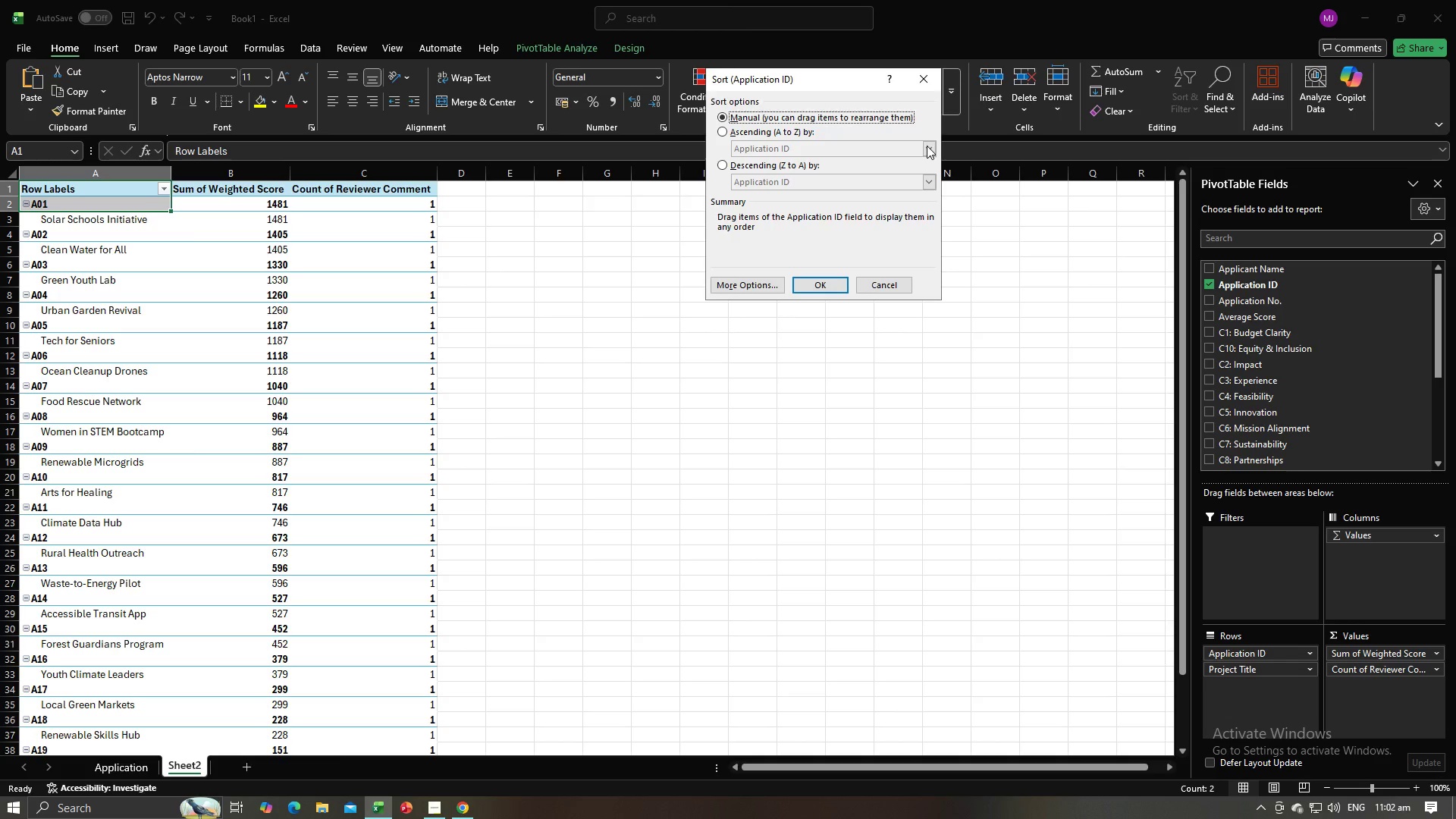 
left_click([927, 146])
 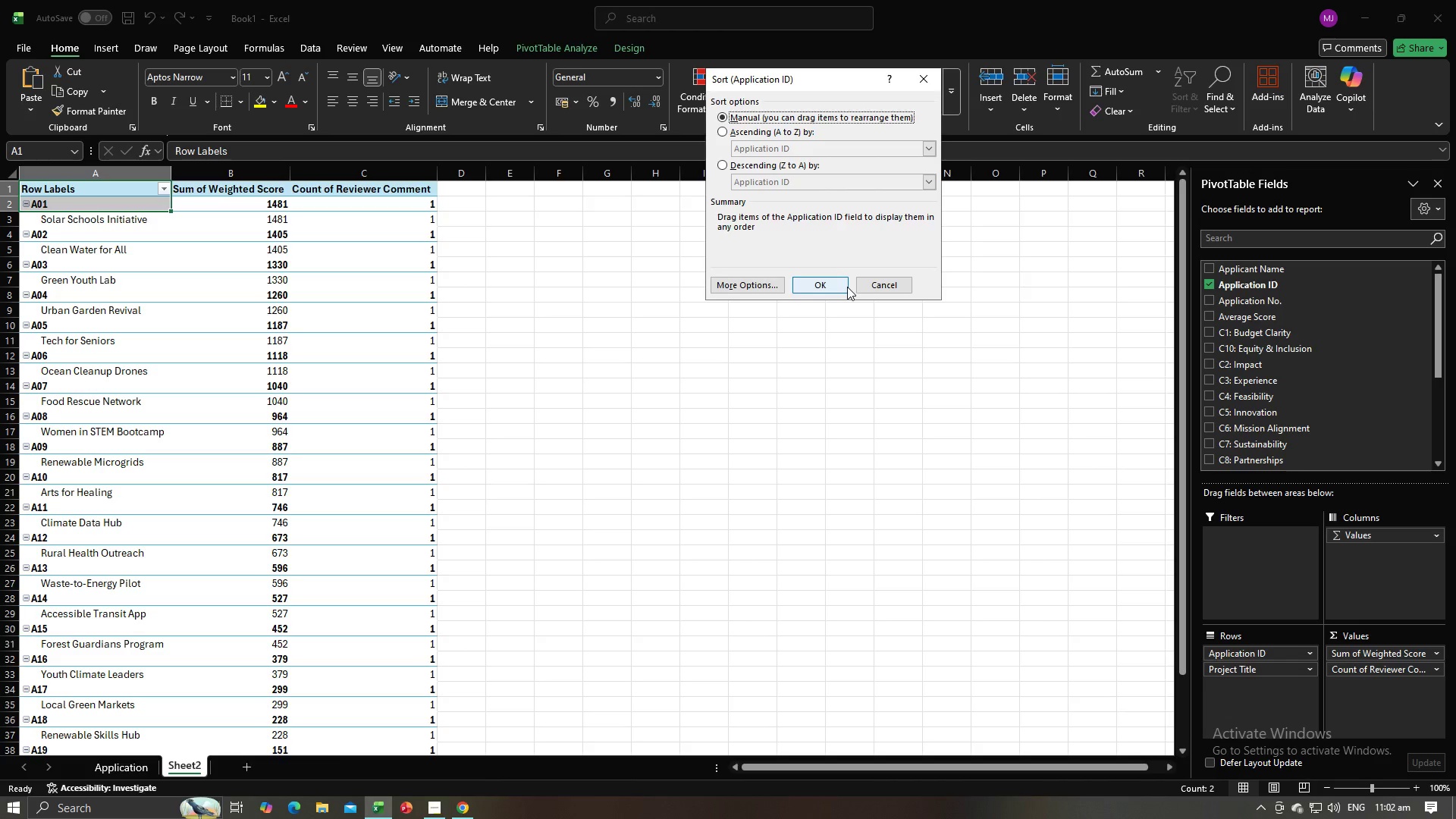 
left_click([840, 283])
 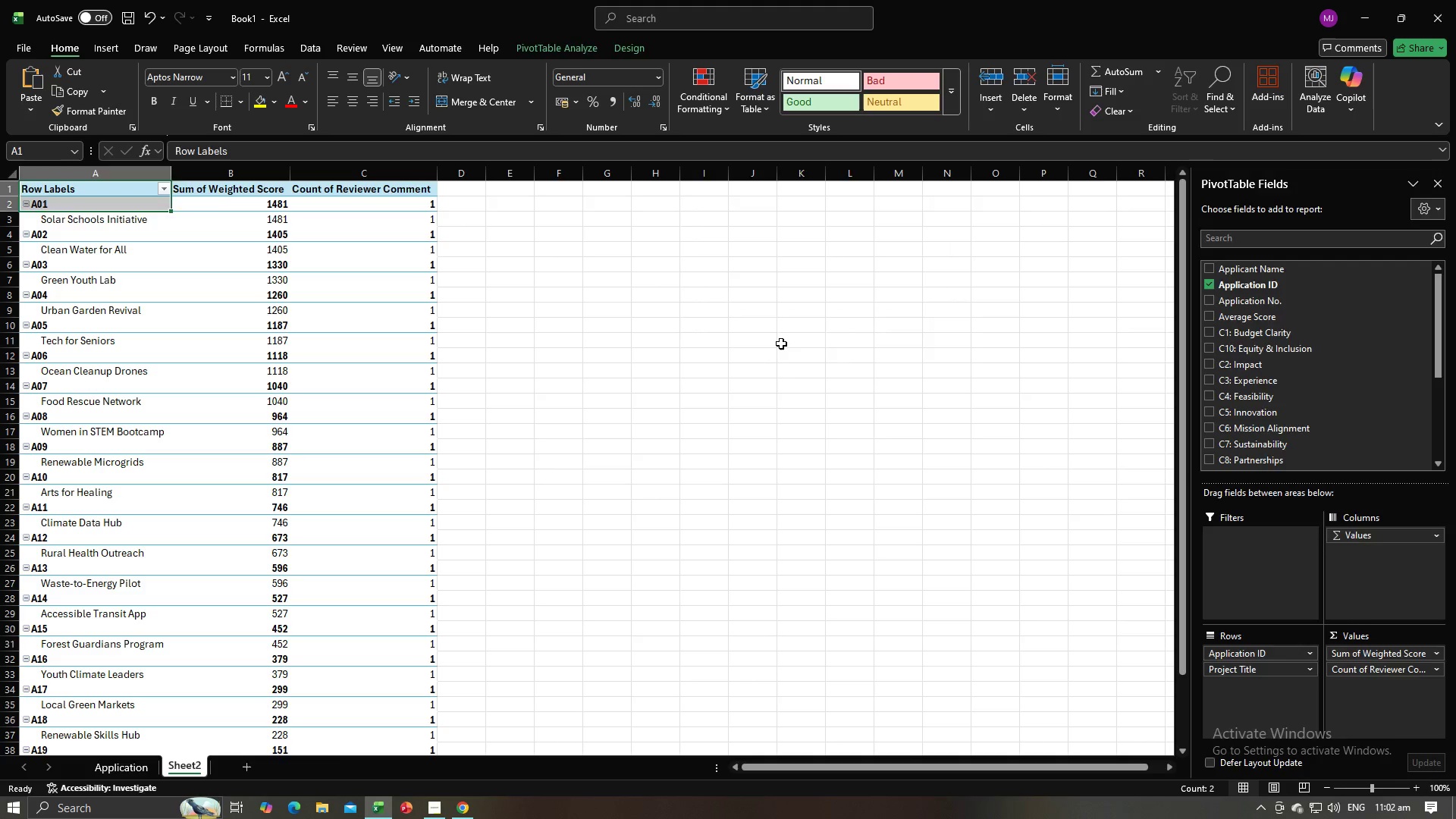 
left_click([781, 344])
 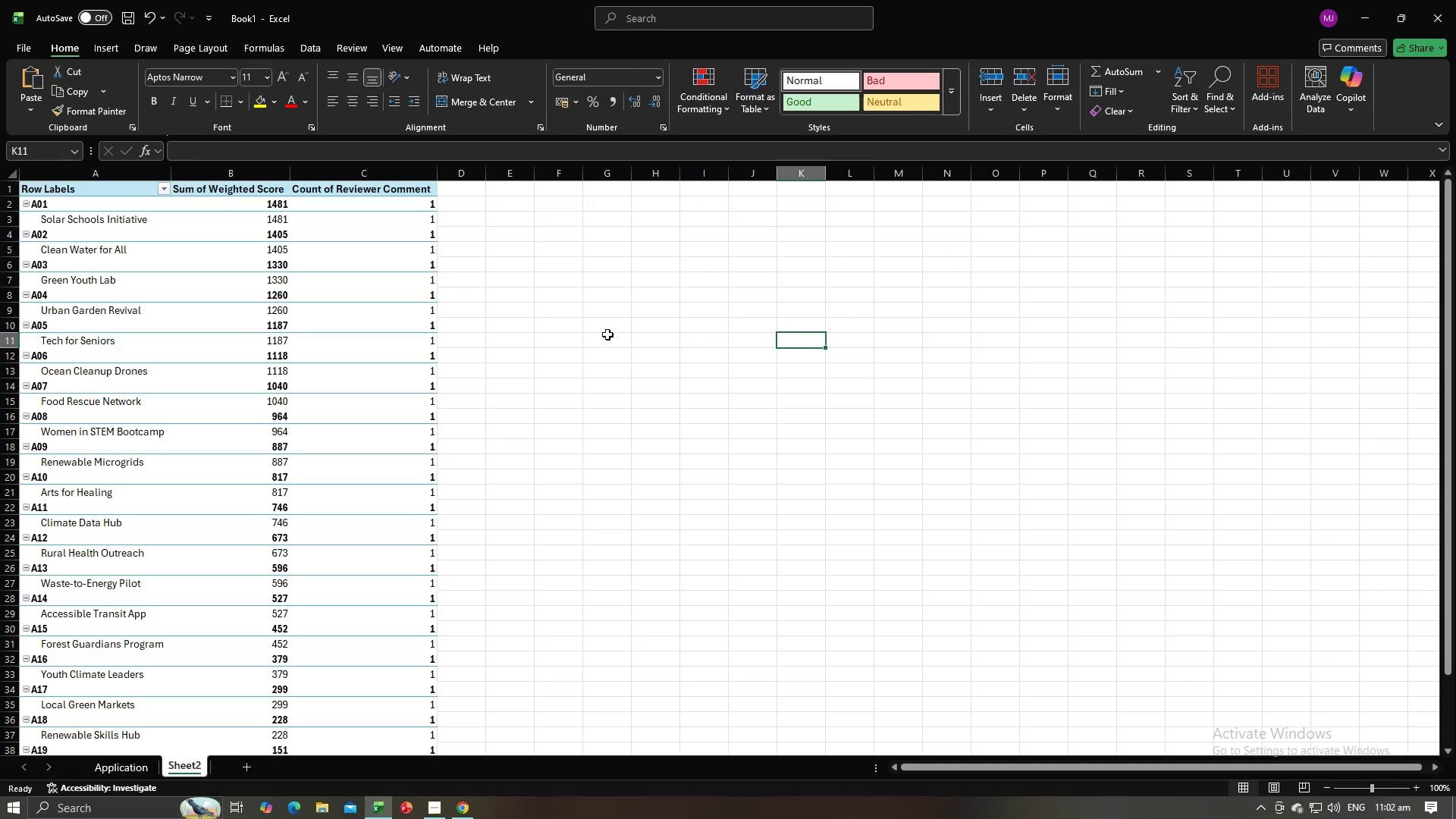 
left_click([607, 334])
 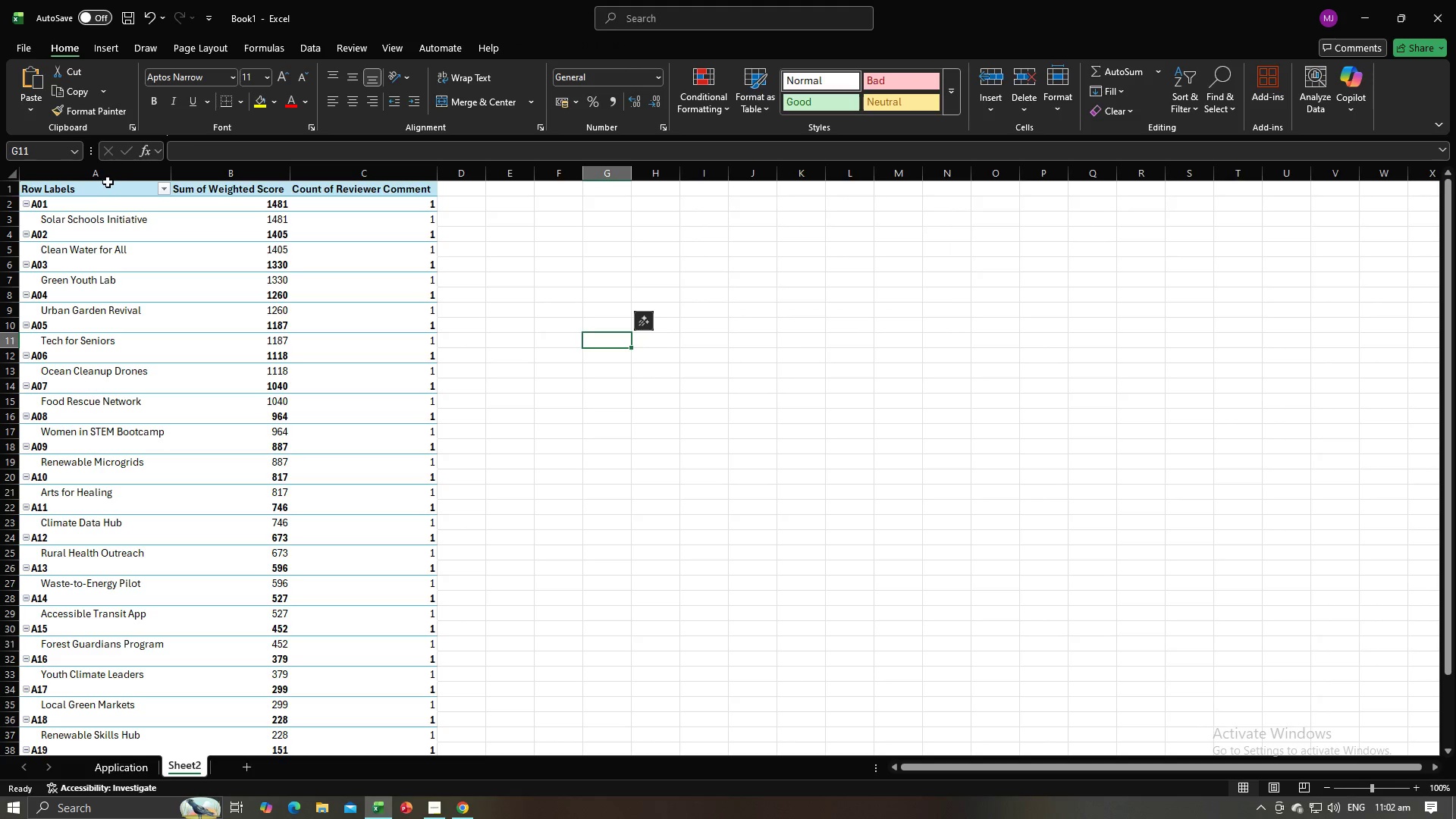 
left_click_drag(start_coordinate=[105, 182], to_coordinate=[362, 703])
 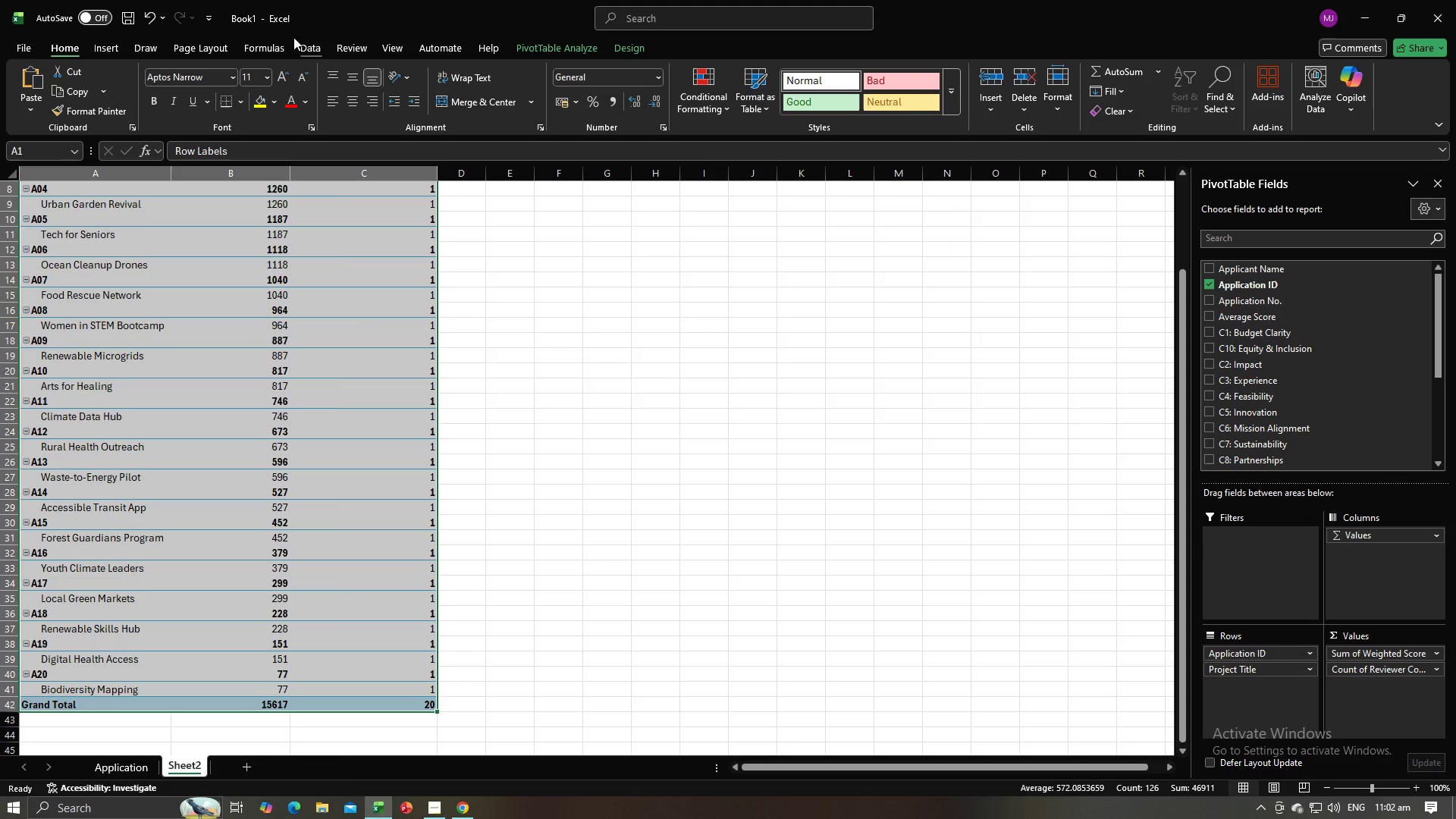 
left_click([309, 39])
 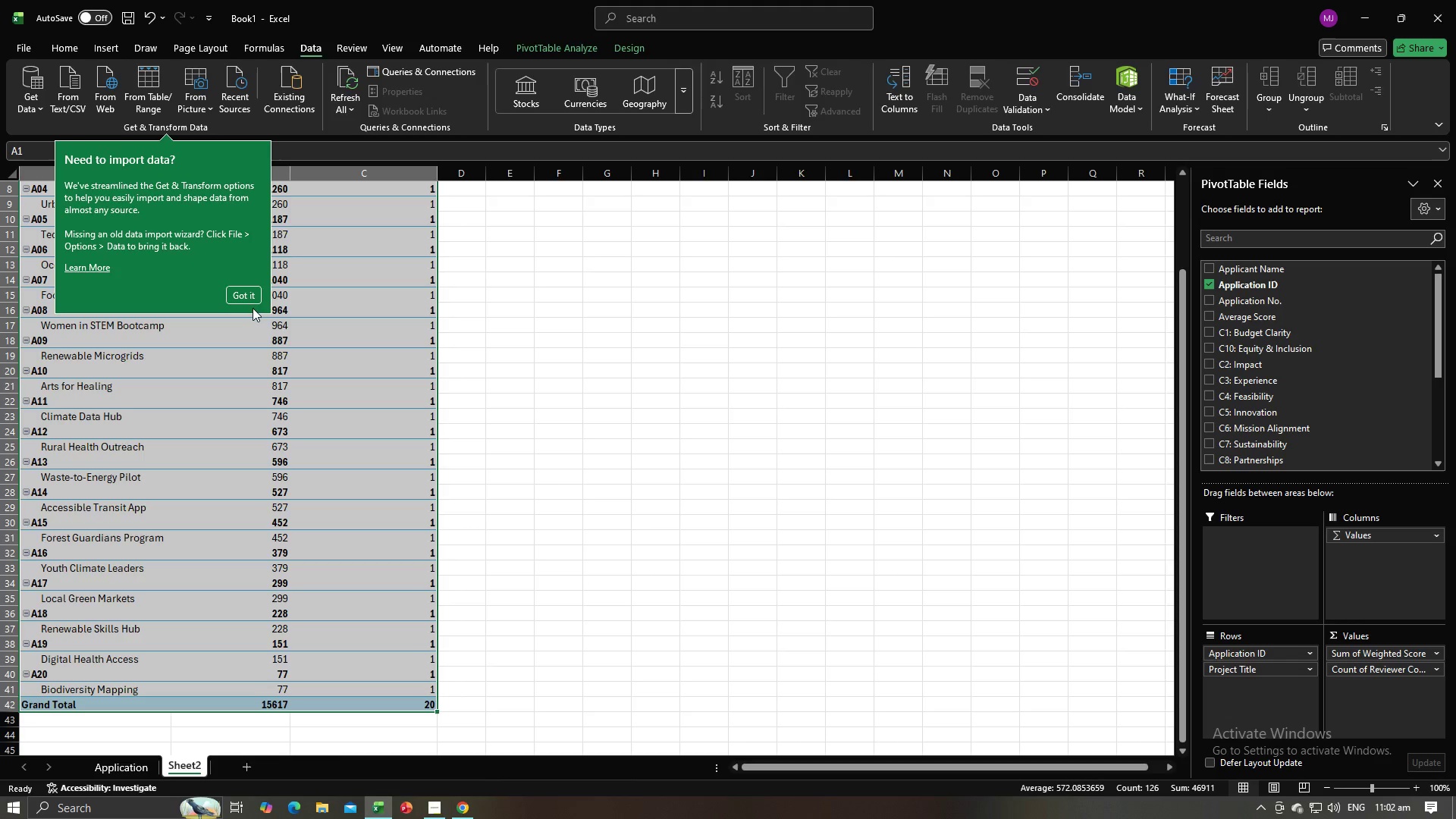 
left_click([250, 292])
 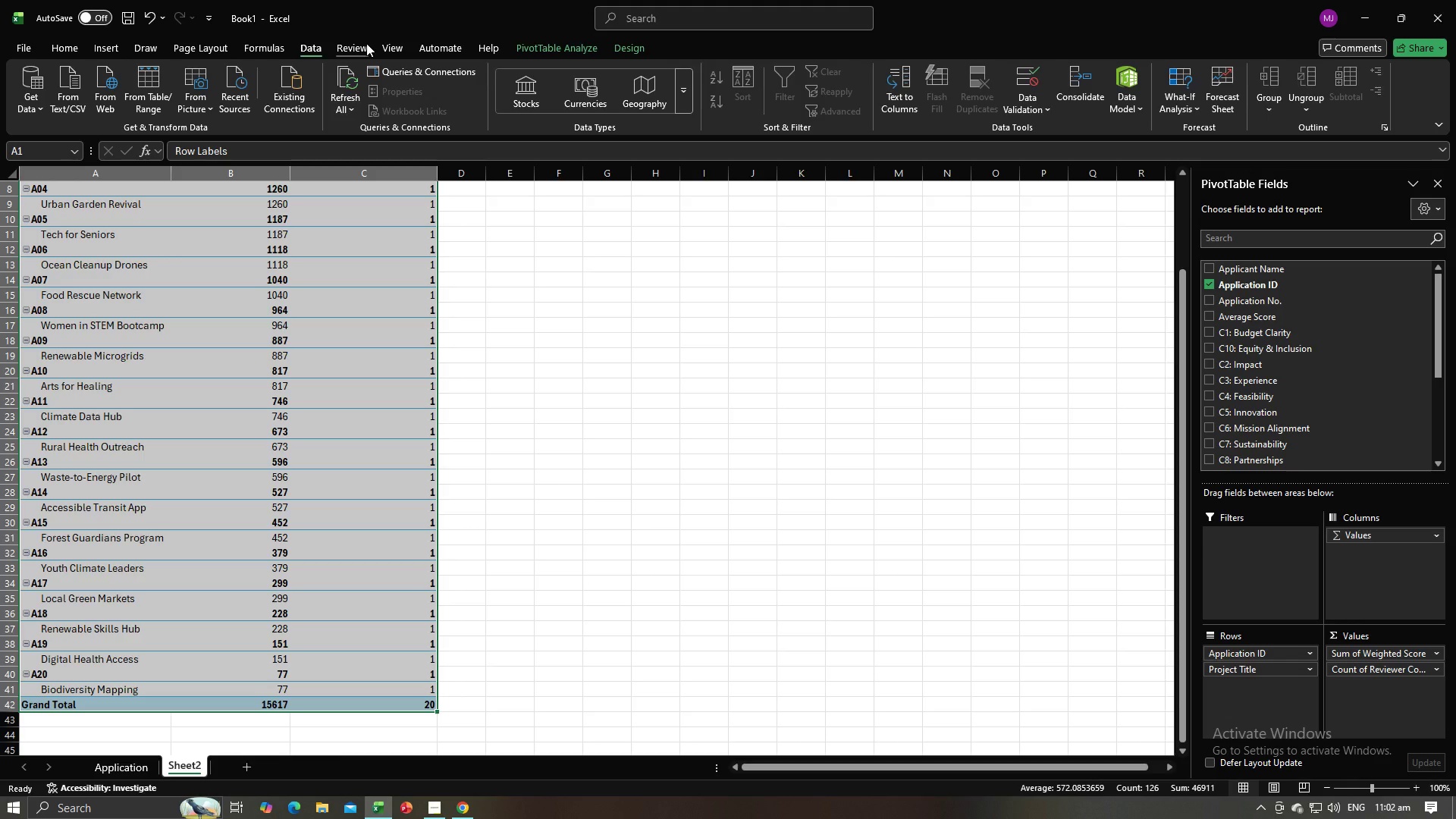 
left_click([366, 43])
 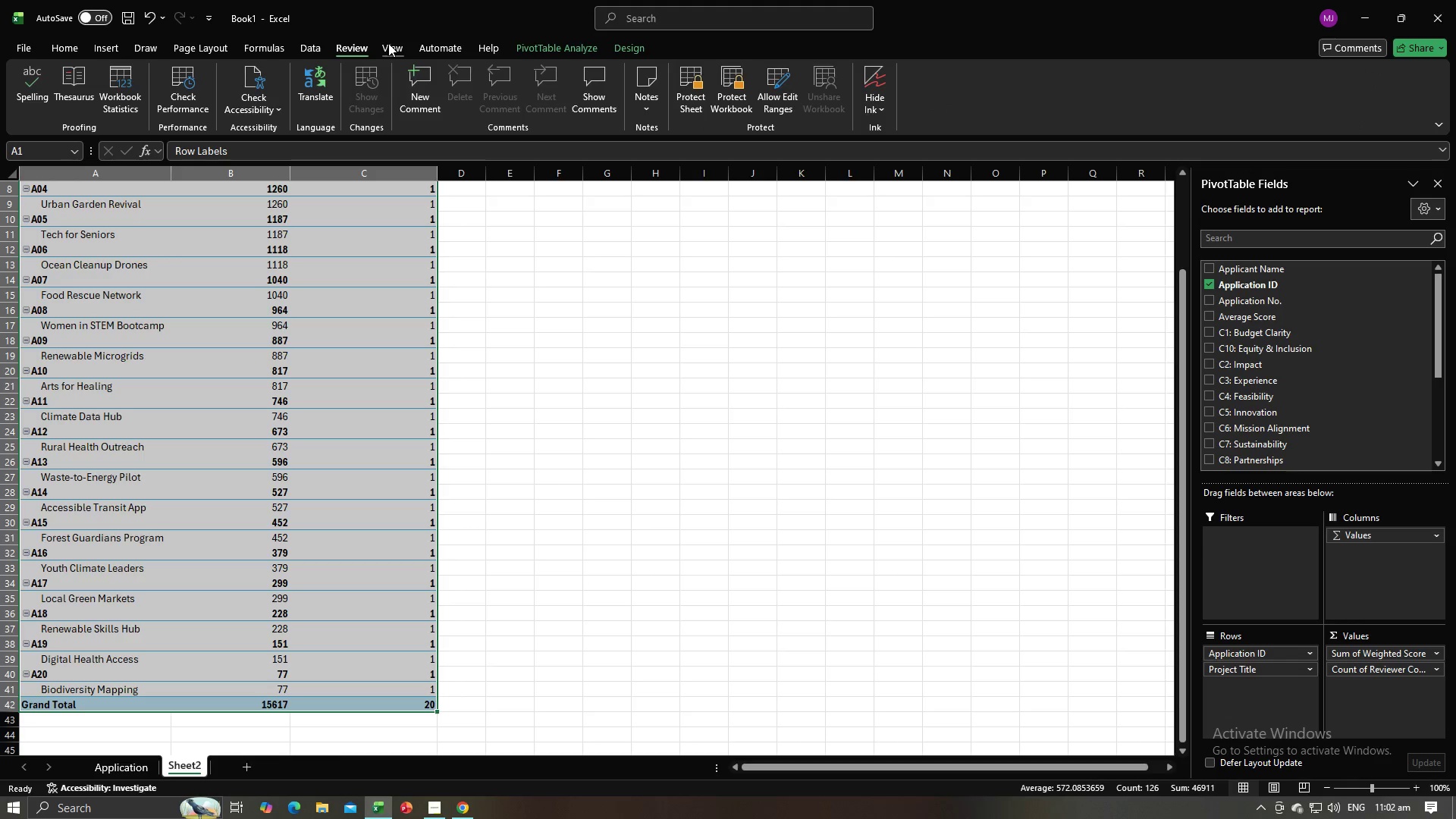 
left_click([388, 43])
 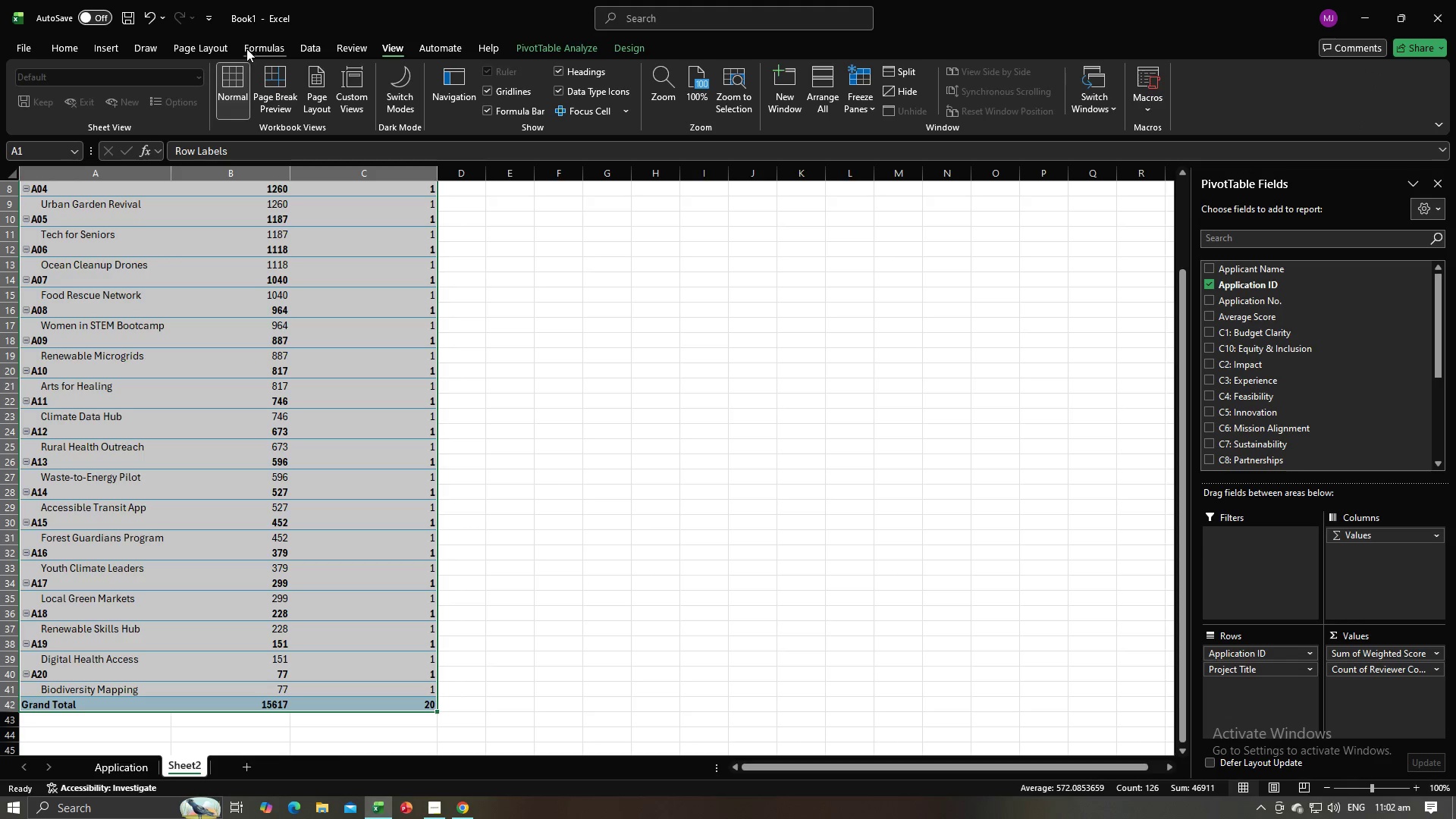 
left_click([265, 52])
 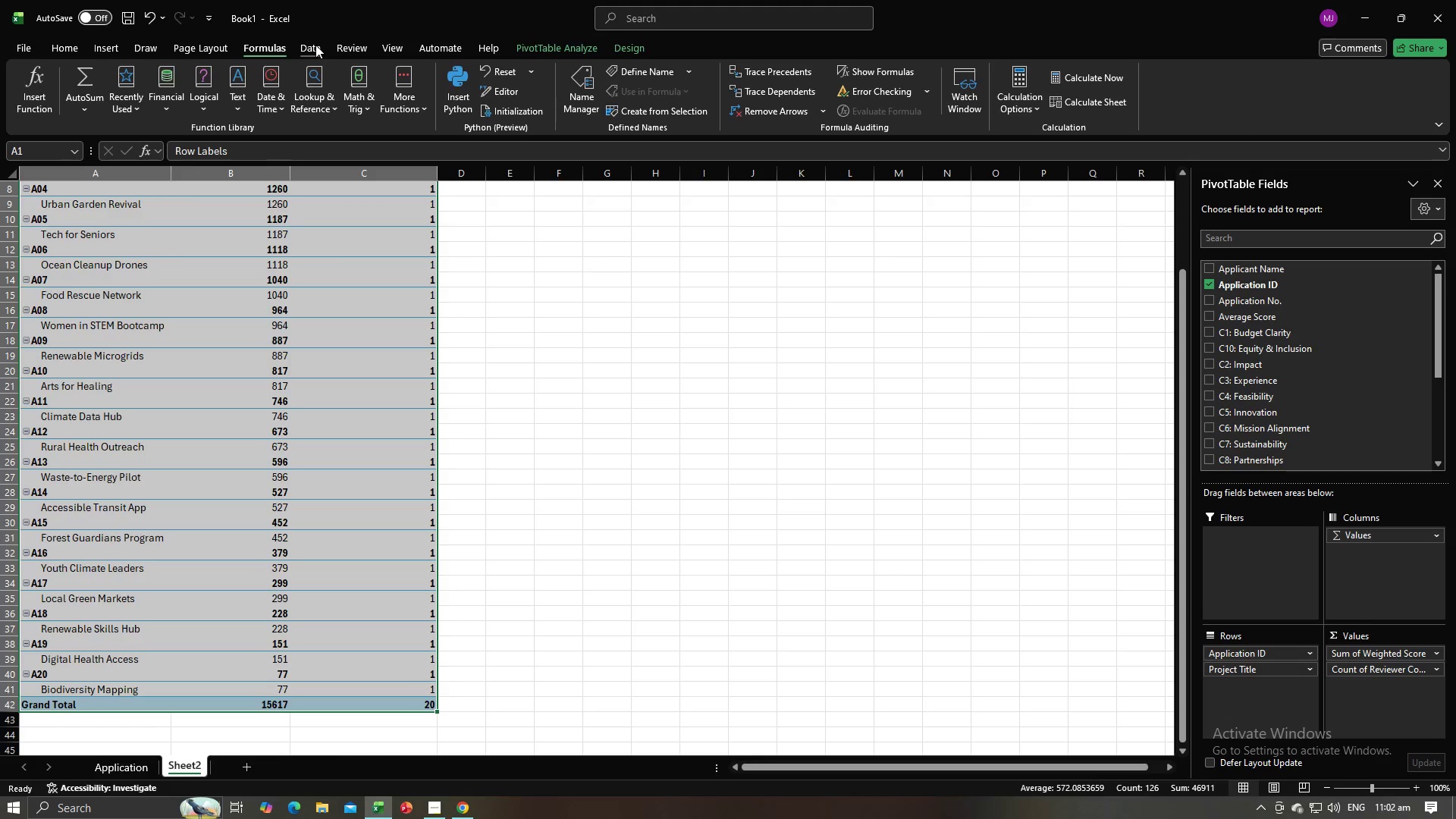 
wait(5.03)
 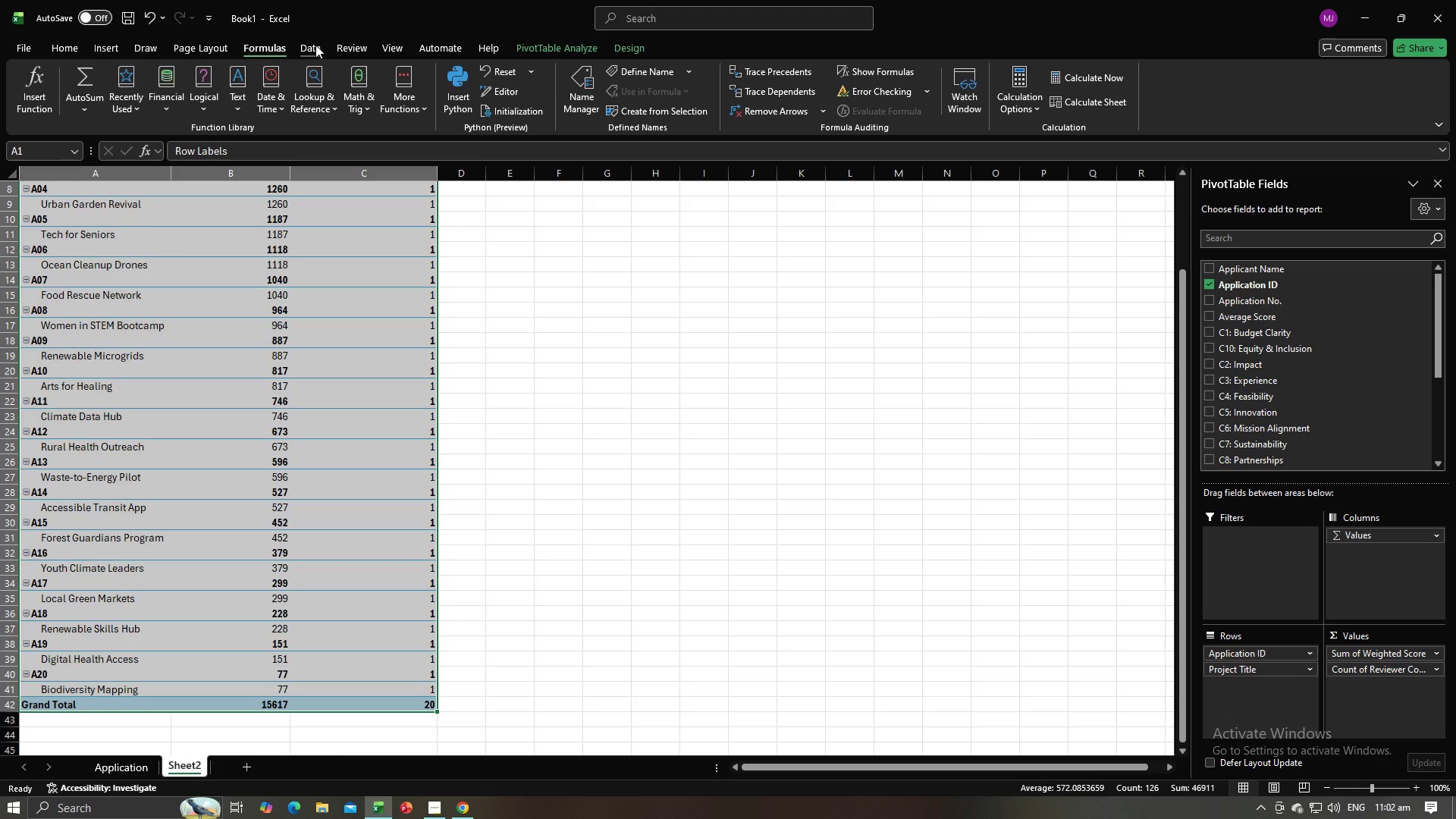 
left_click([315, 45])
 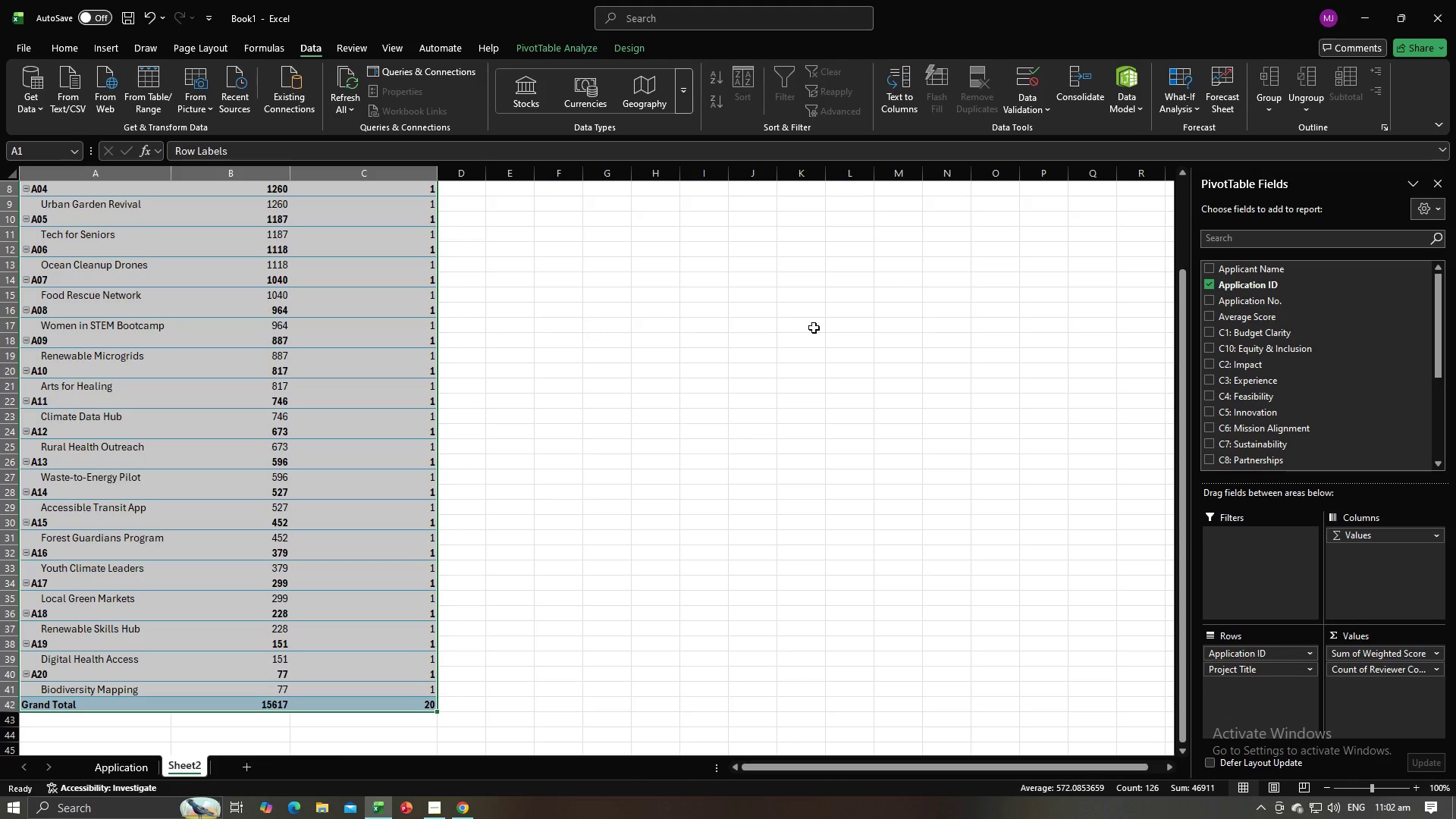 
wait(8.95)
 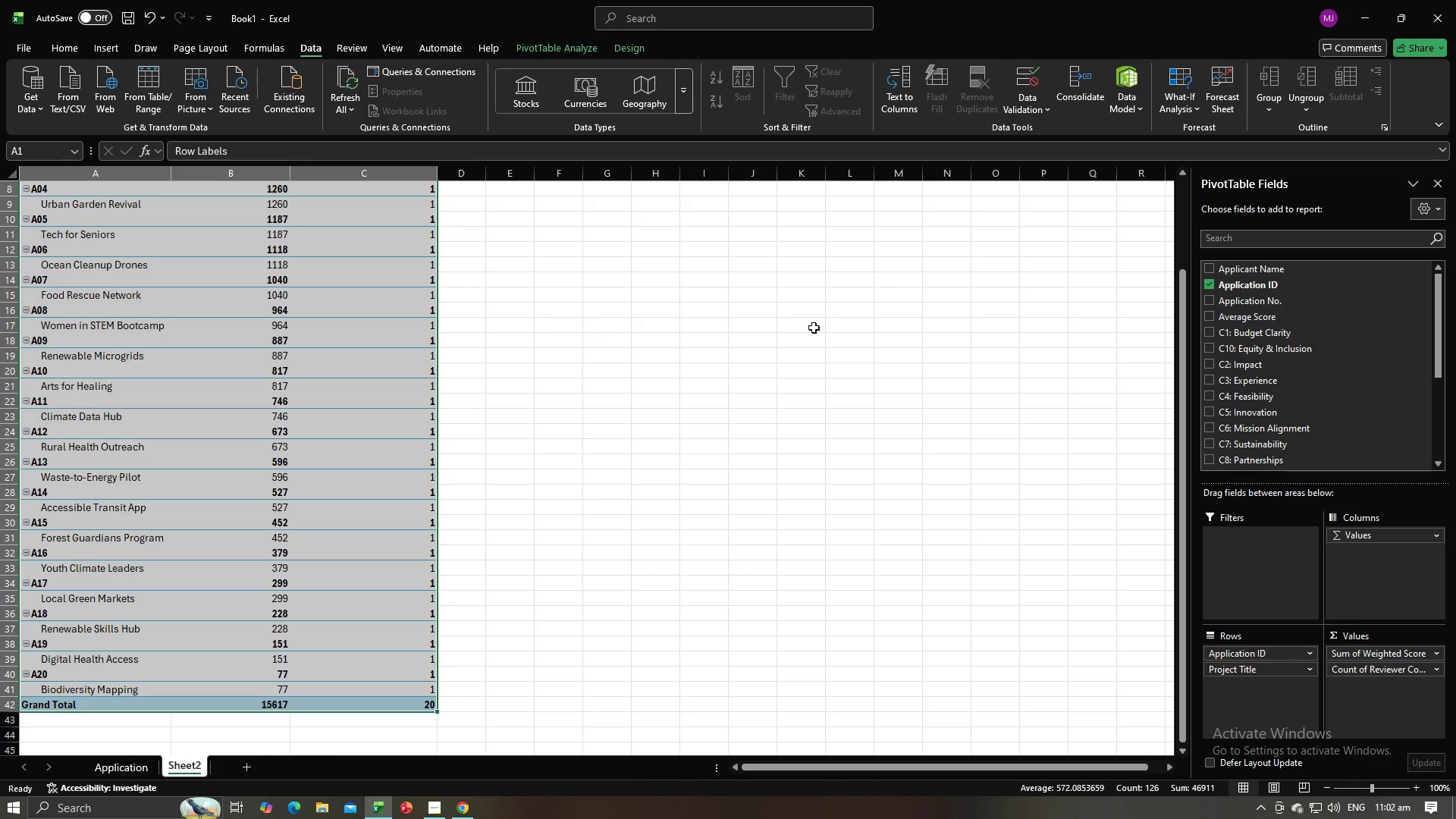 
left_click([782, 126])
 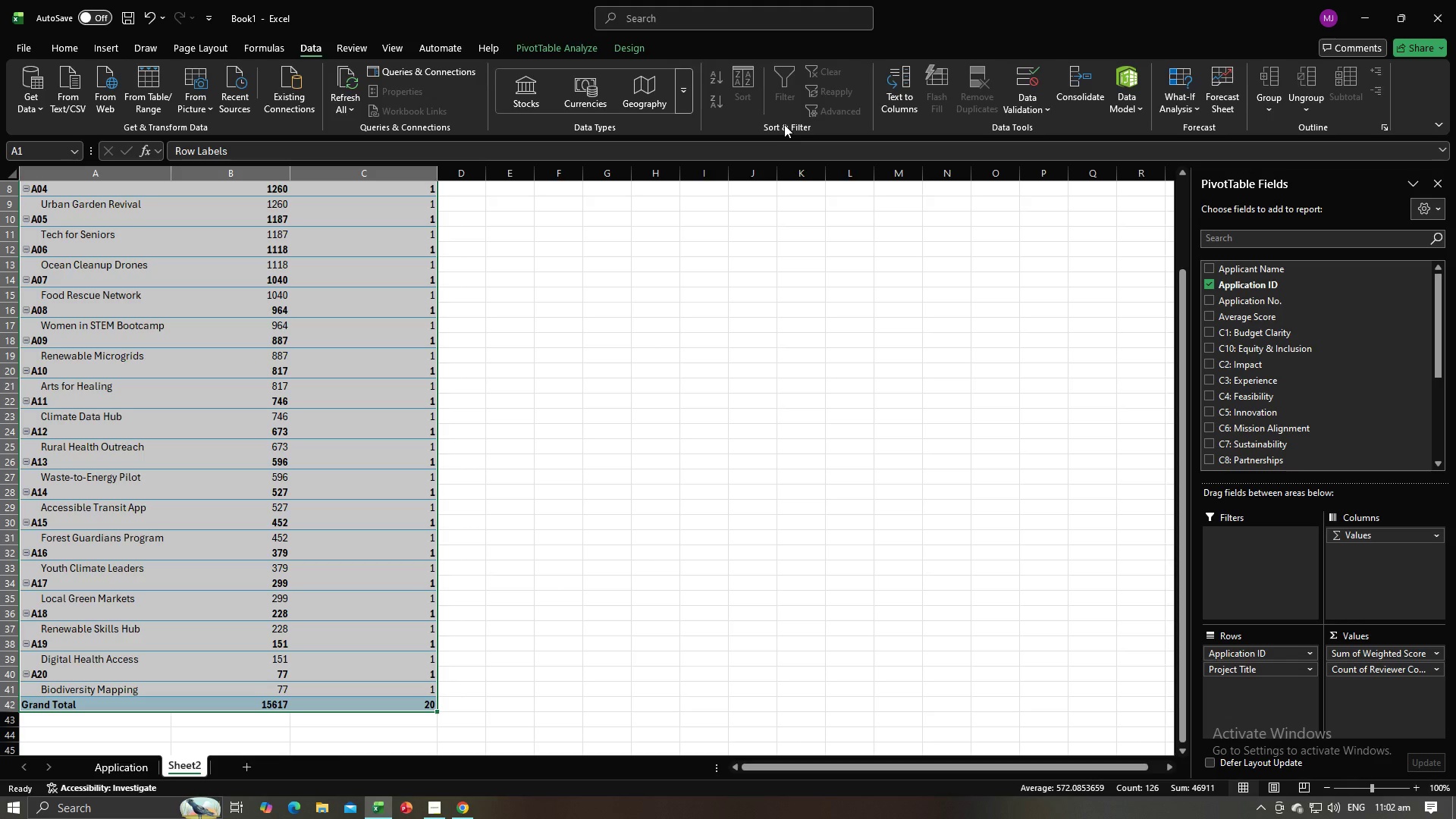 
left_click([784, 124])
 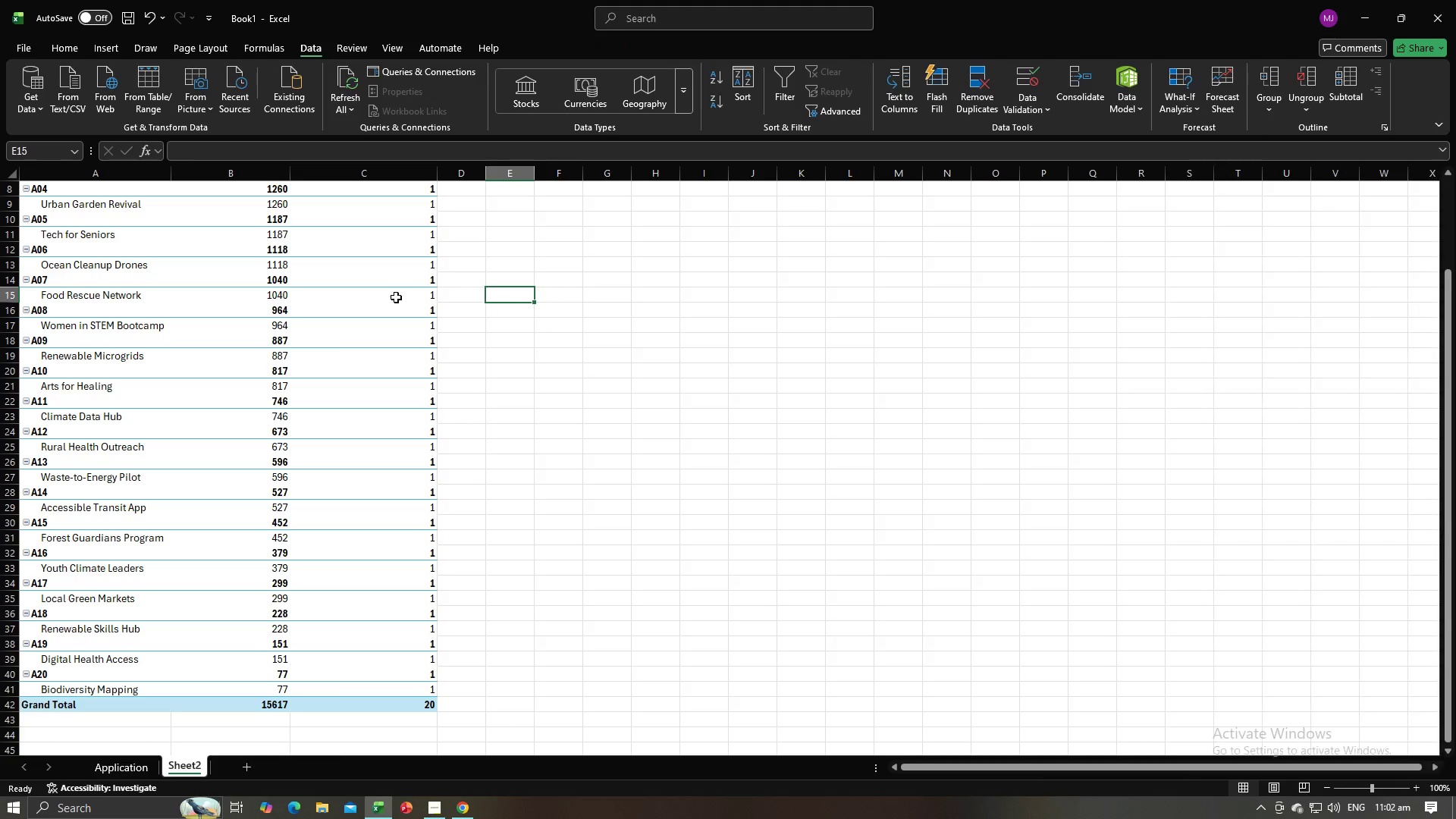 
double_click([325, 297])
 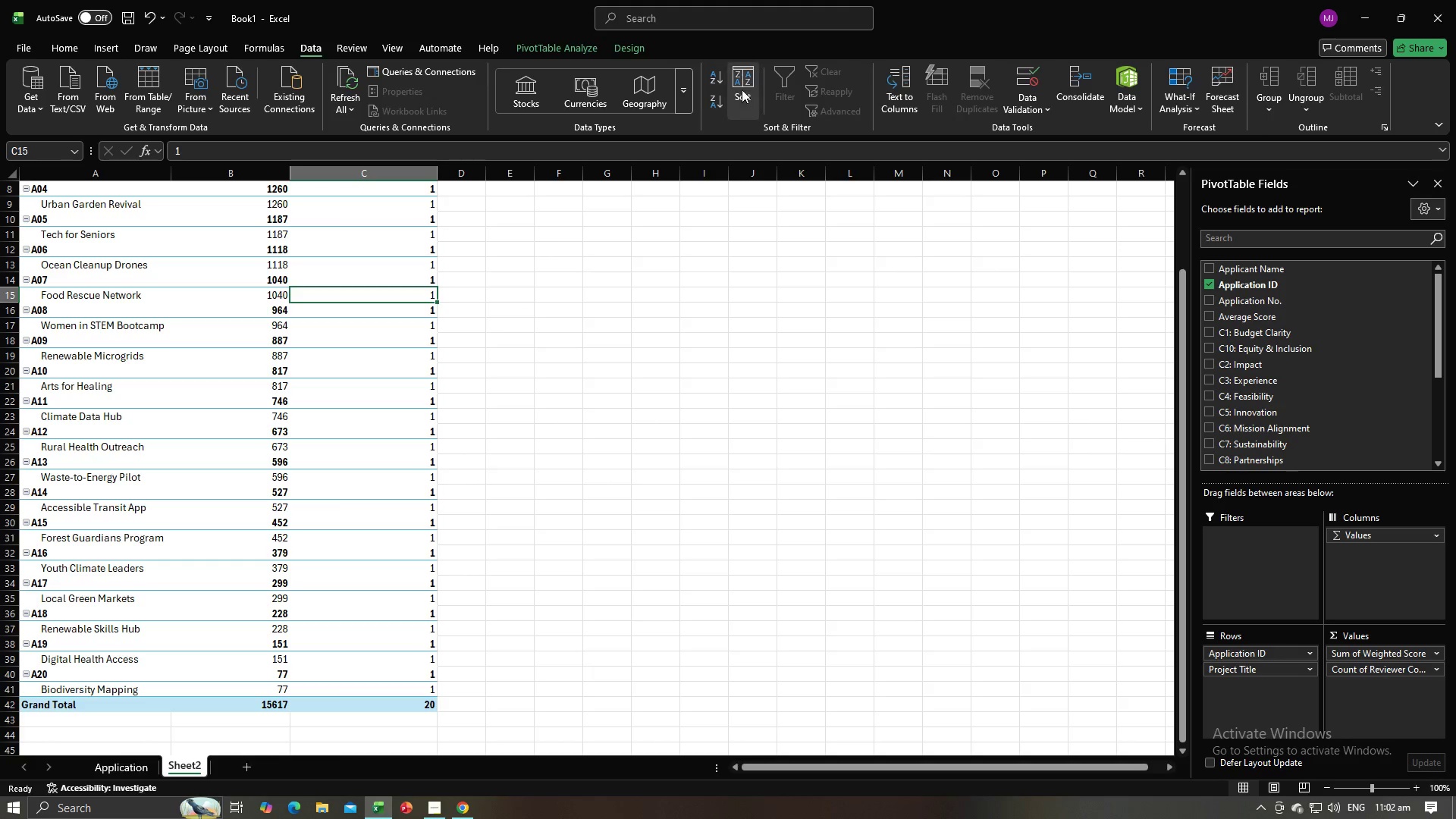 
left_click([742, 89])
 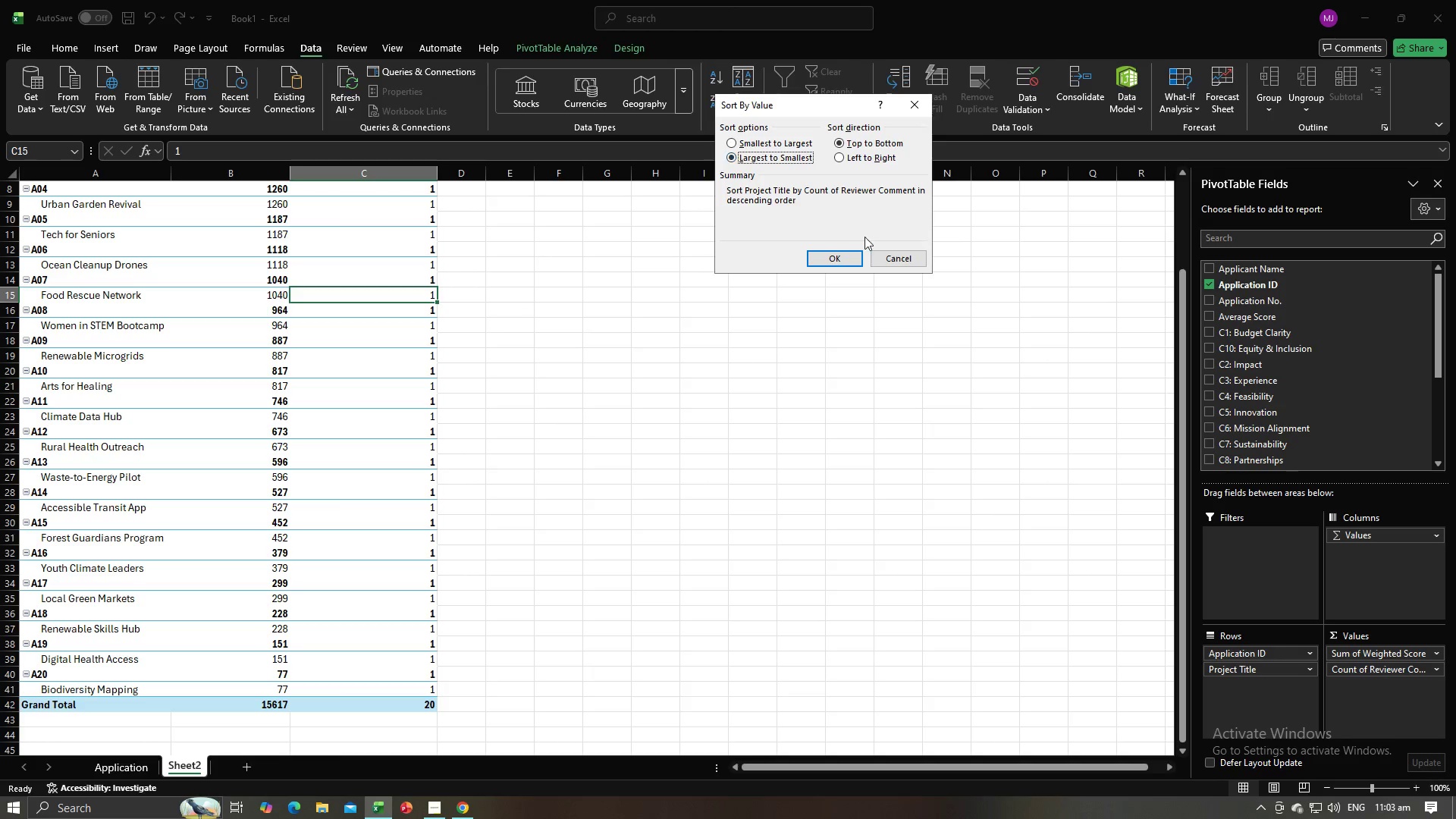 
left_click([854, 262])
 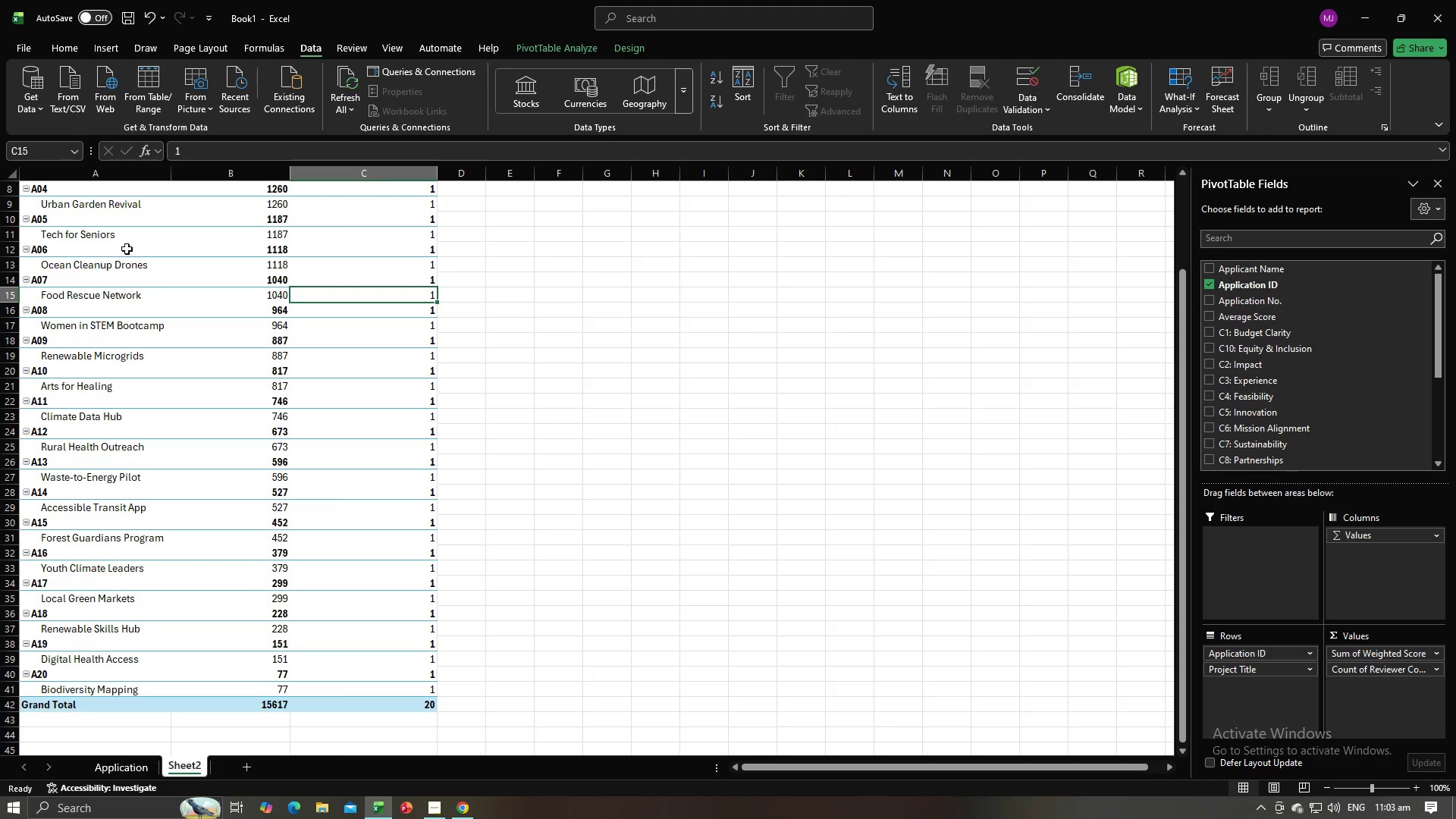 
scroll: coordinate [269, 334], scroll_direction: up, amount: 6.0
 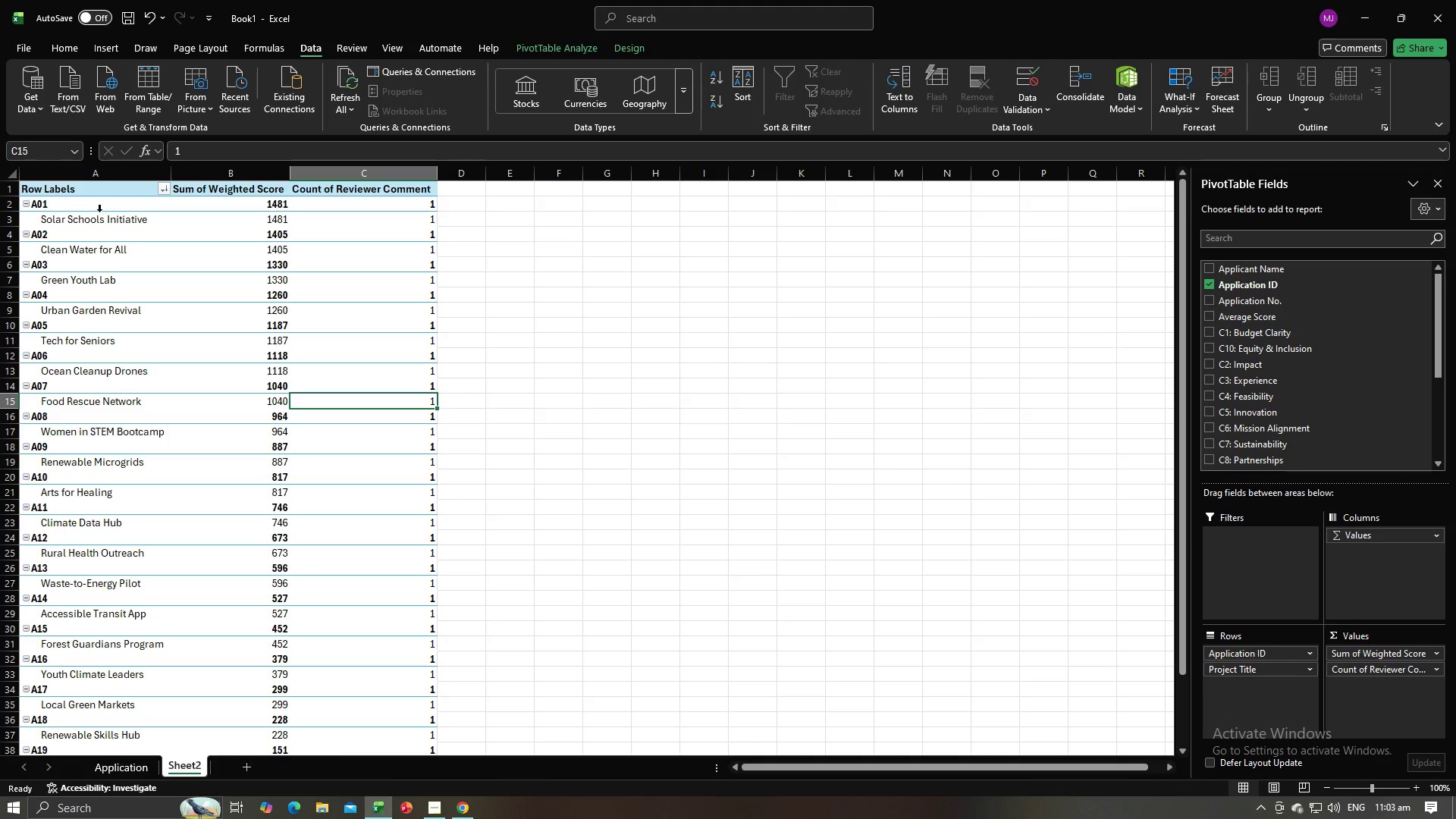 
left_click_drag(start_coordinate=[90, 210], to_coordinate=[401, 698])
 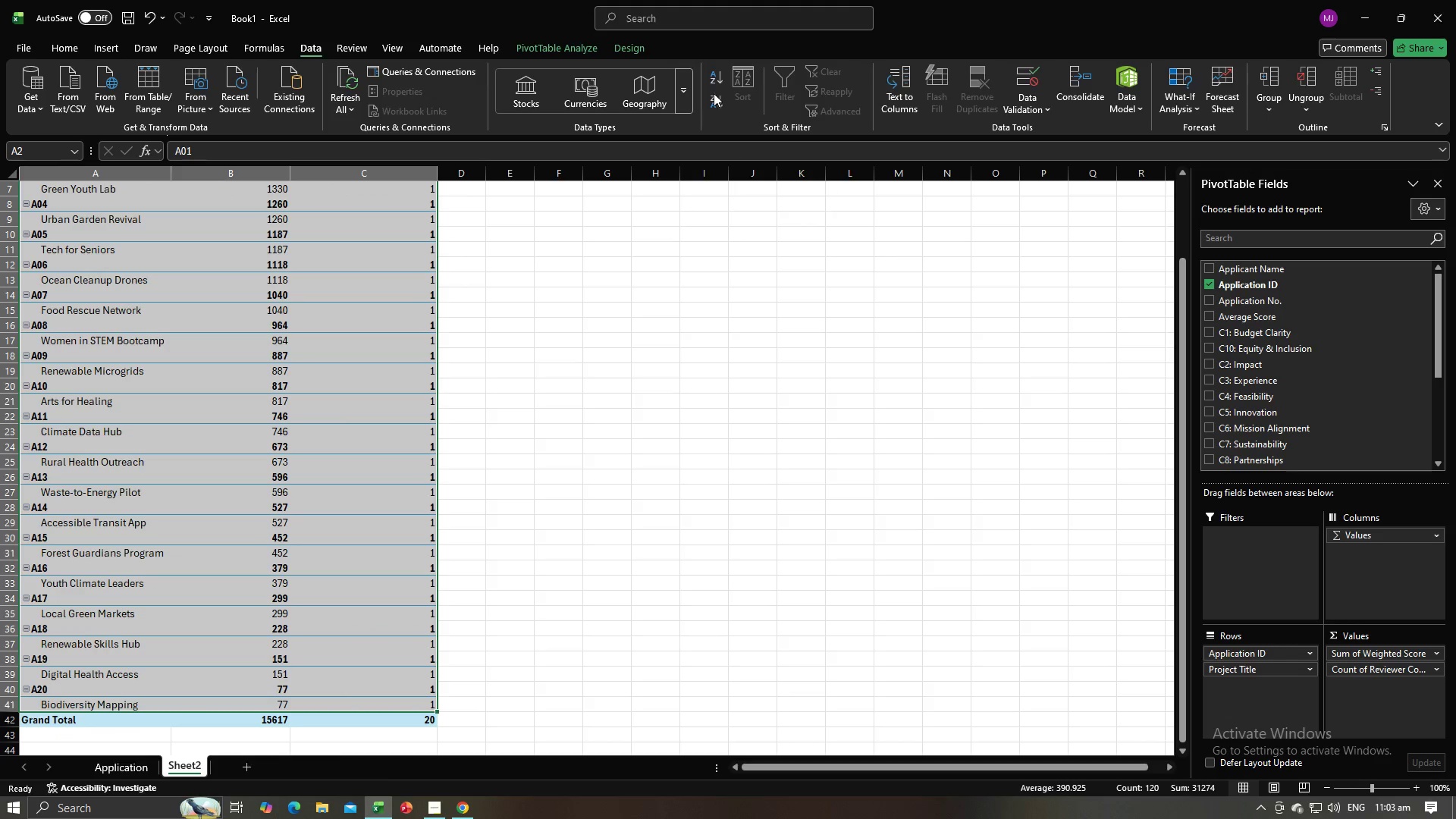 
mouse_move([730, 87])
 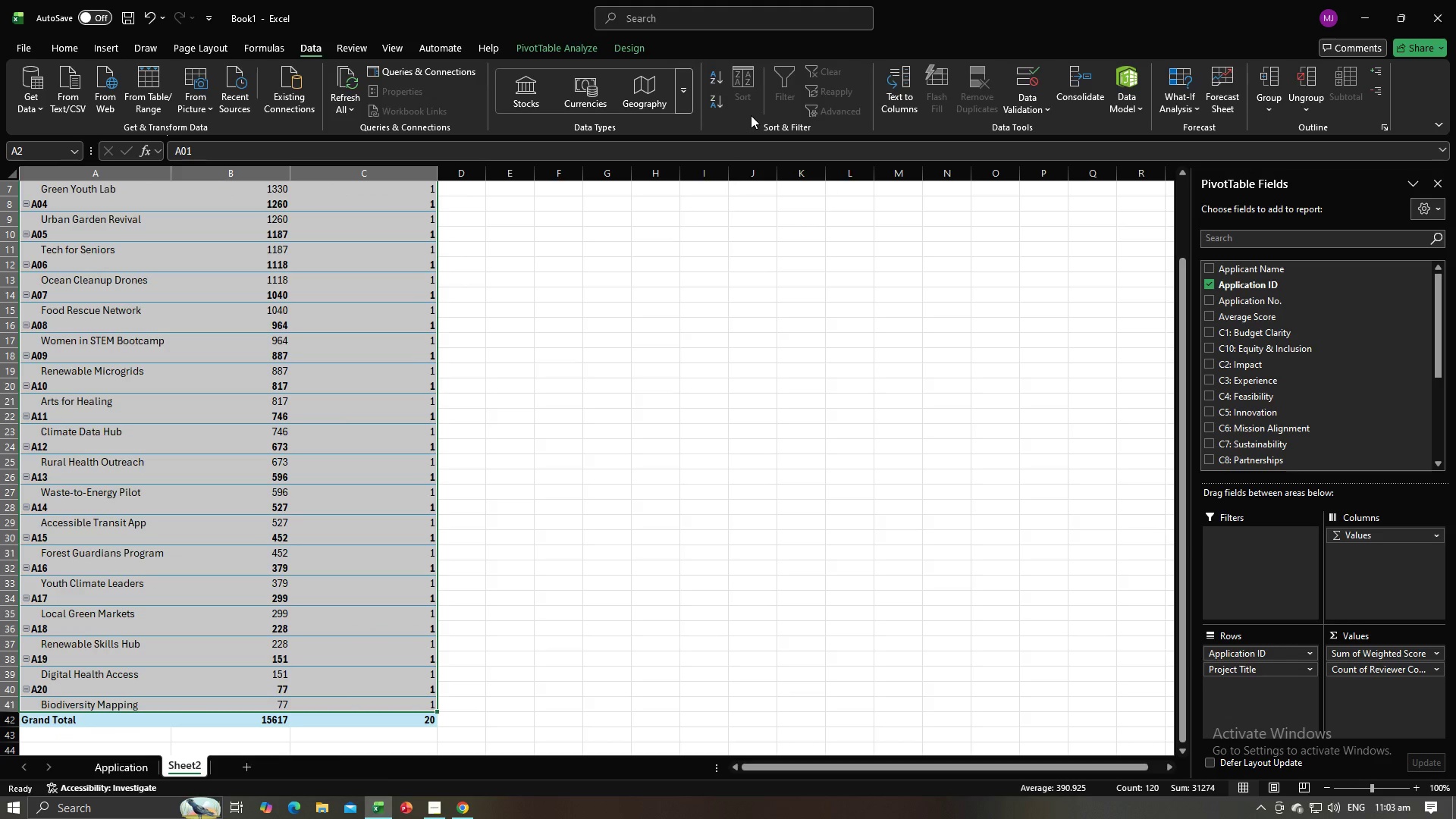 
double_click([751, 115])
 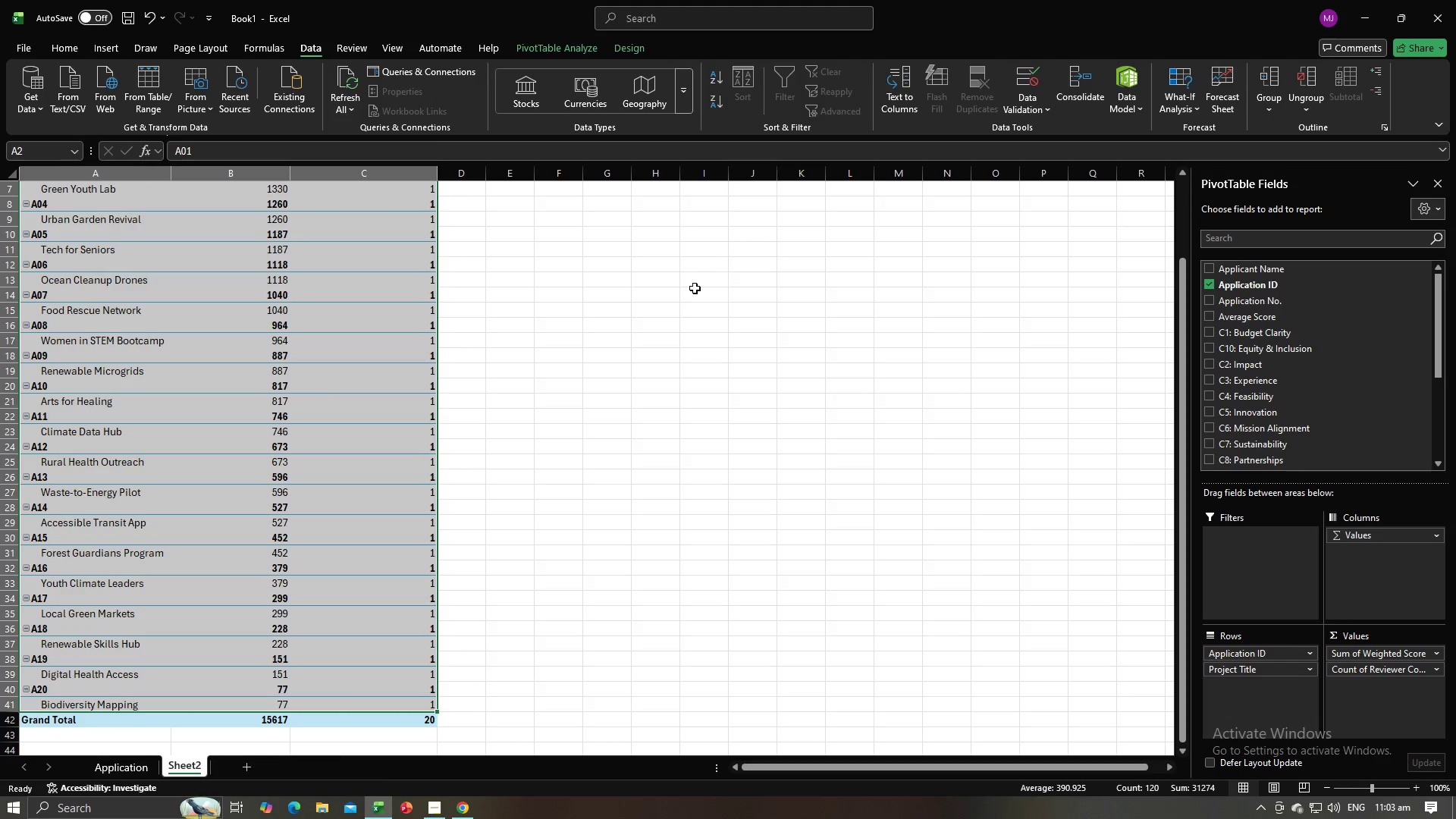 
triple_click([695, 288])
 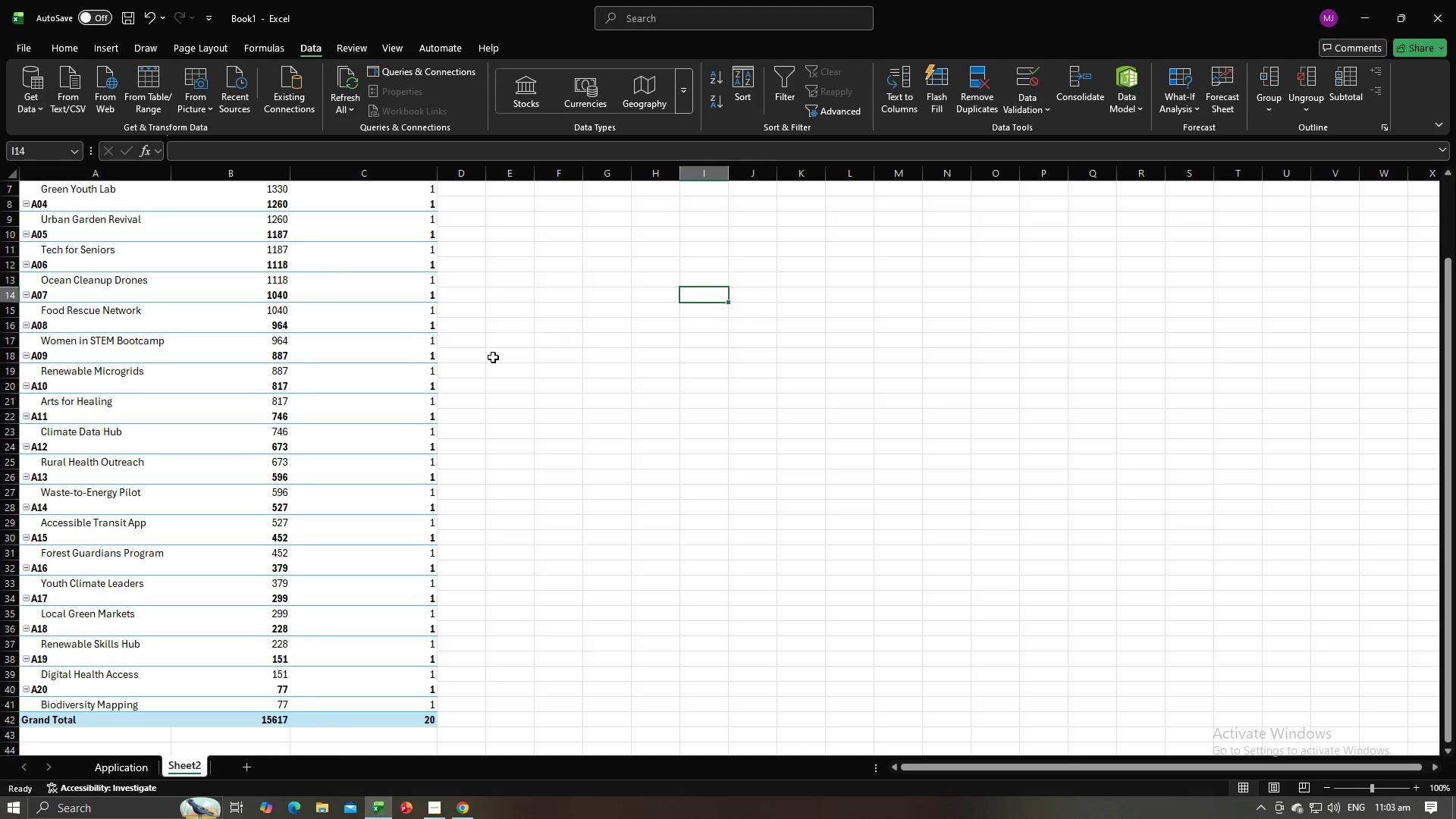 
scroll: coordinate [493, 357], scroll_direction: up, amount: 4.0
 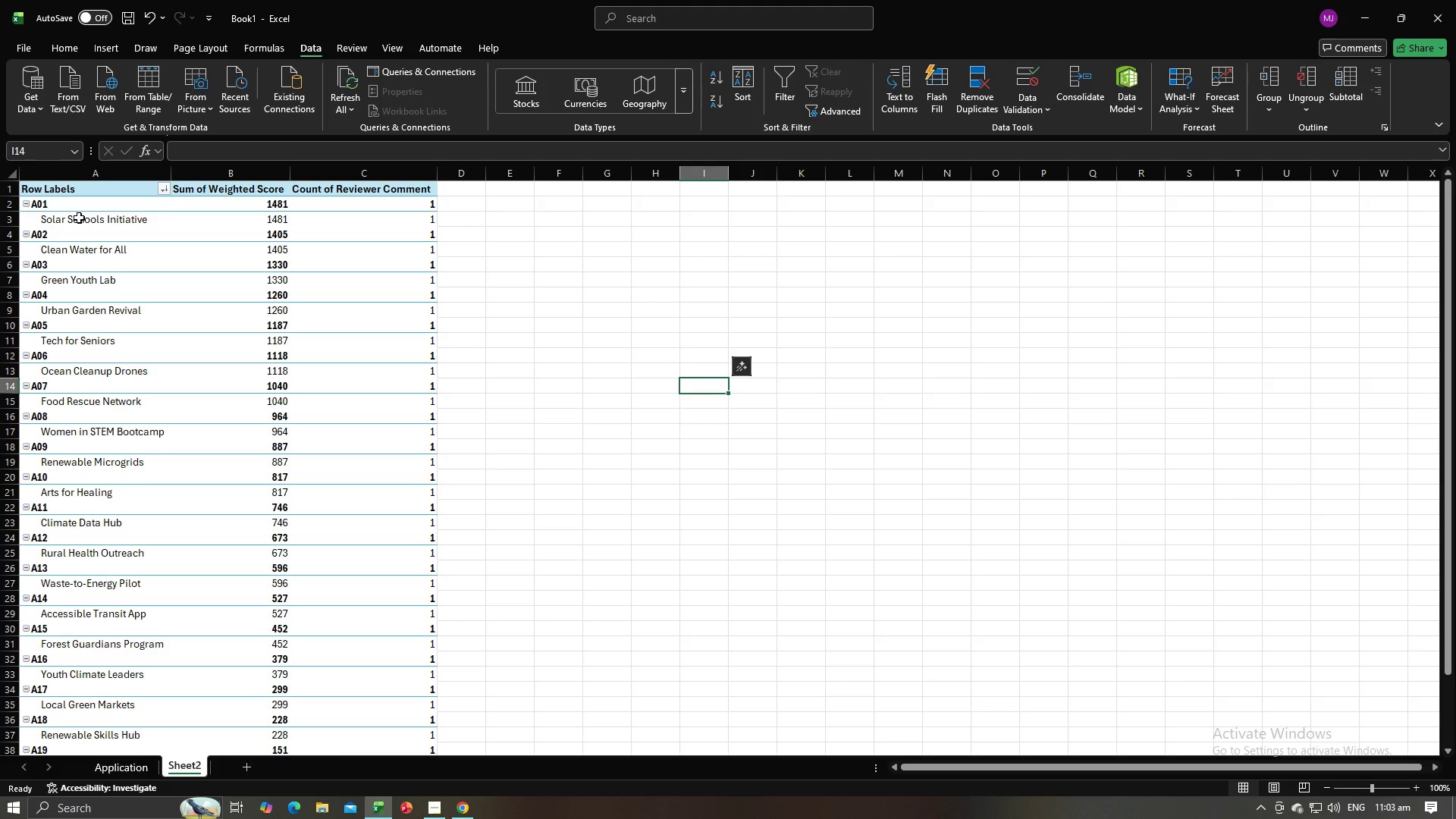 
left_click_drag(start_coordinate=[79, 218], to_coordinate=[372, 399])
 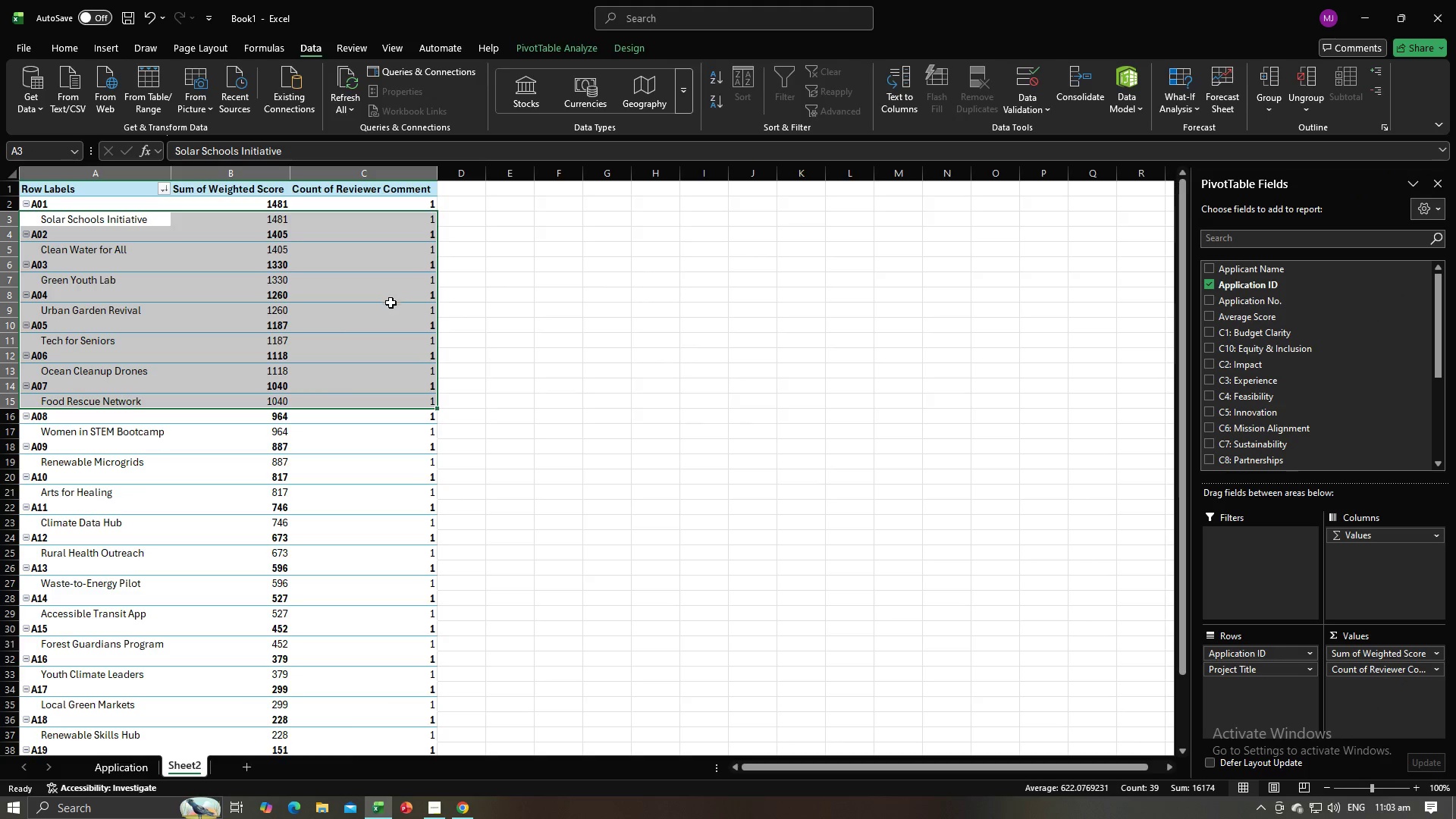 
left_click([410, 312])
 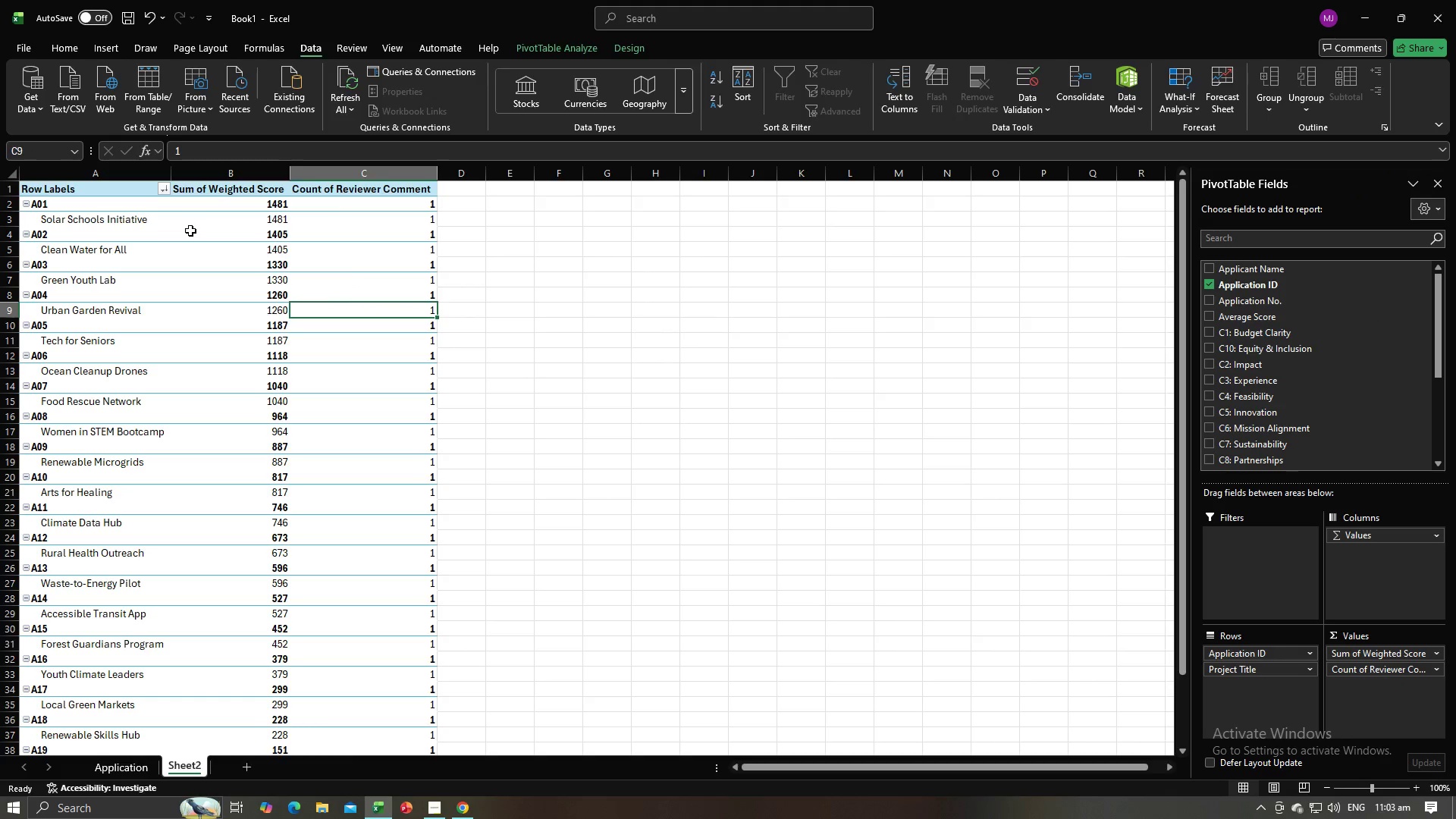 
left_click([190, 231])
 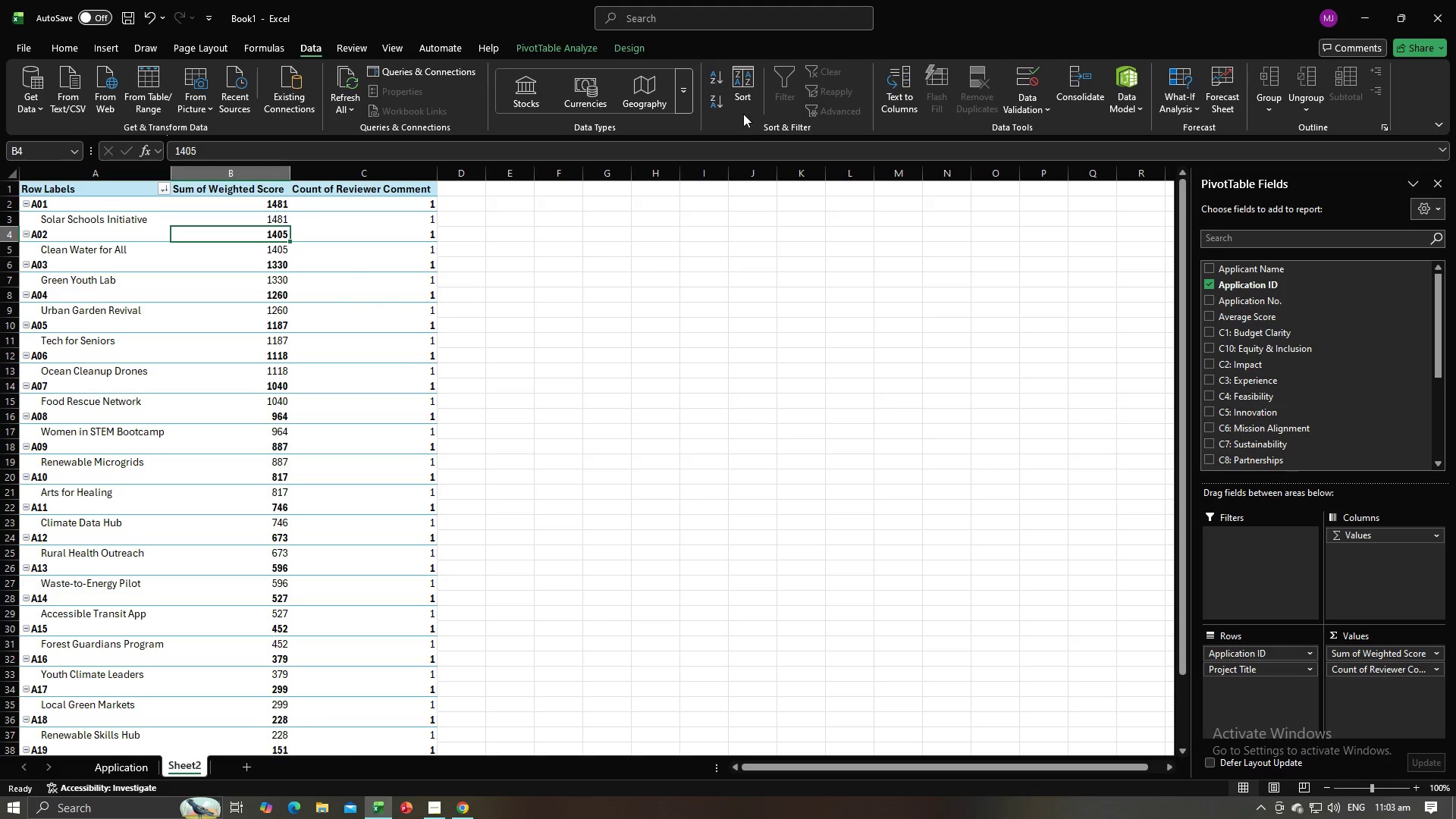 
left_click([738, 91])
 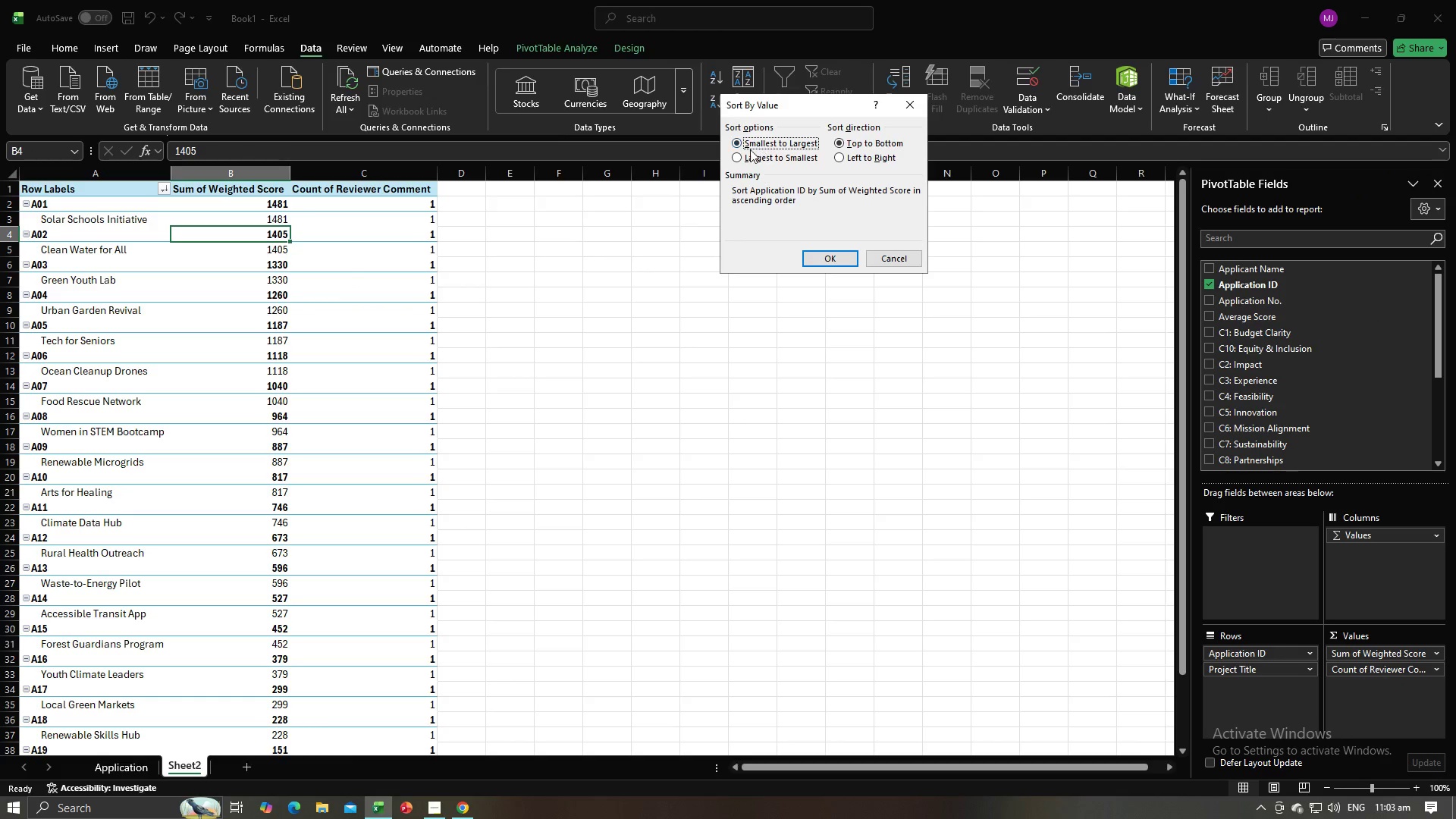 
left_click([750, 149])
 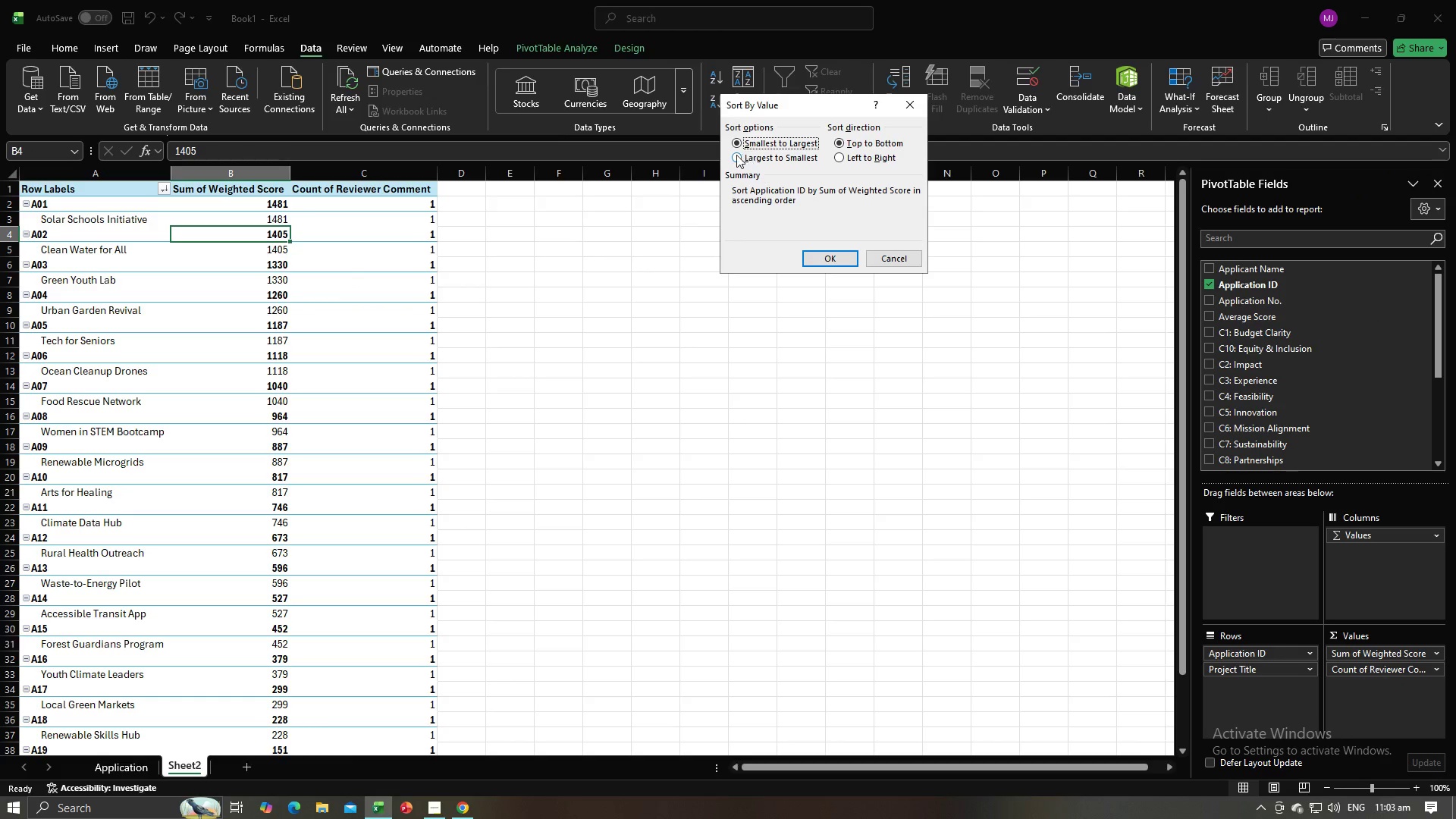 
left_click([733, 155])
 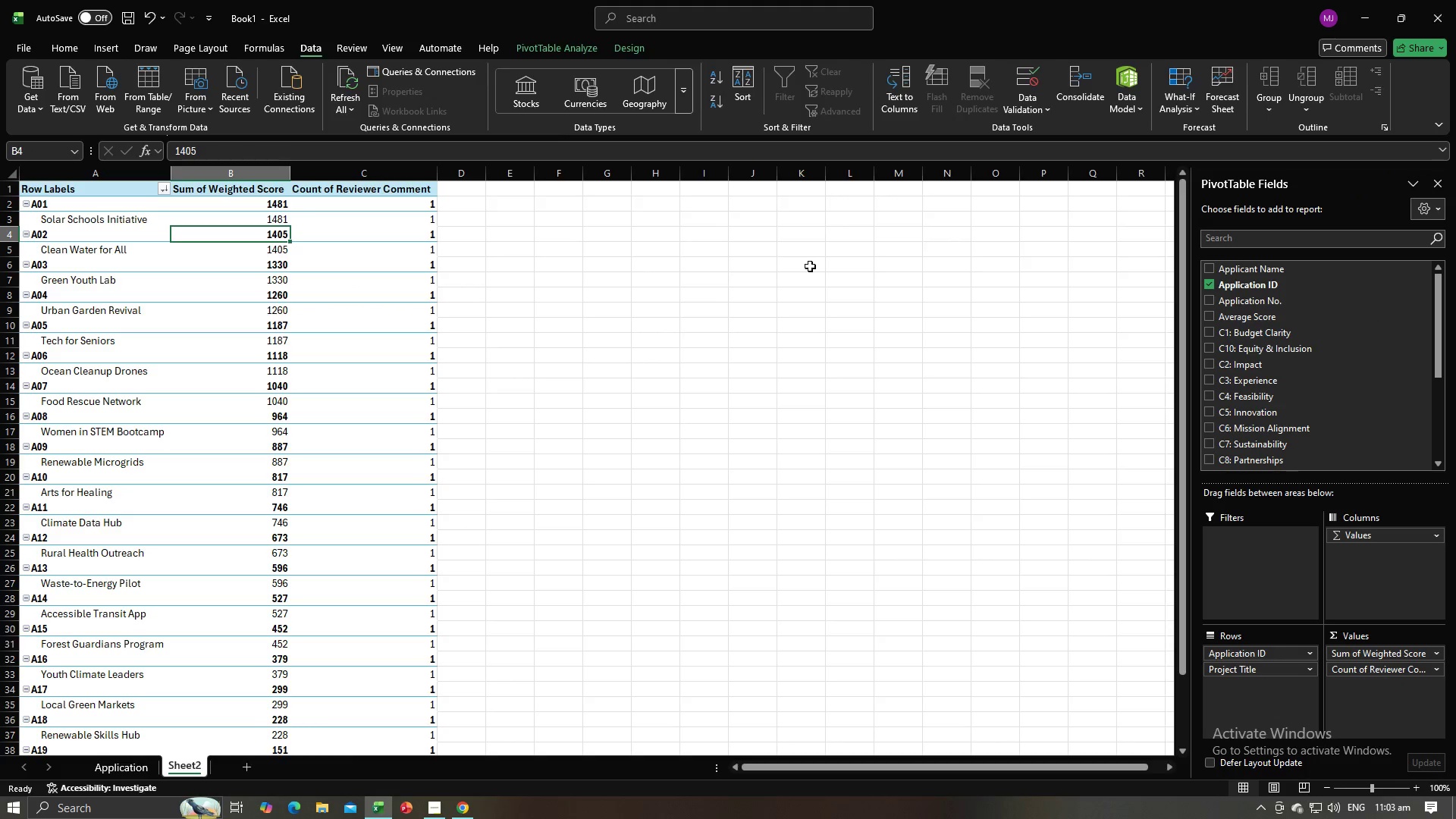 
left_click([710, 322])
 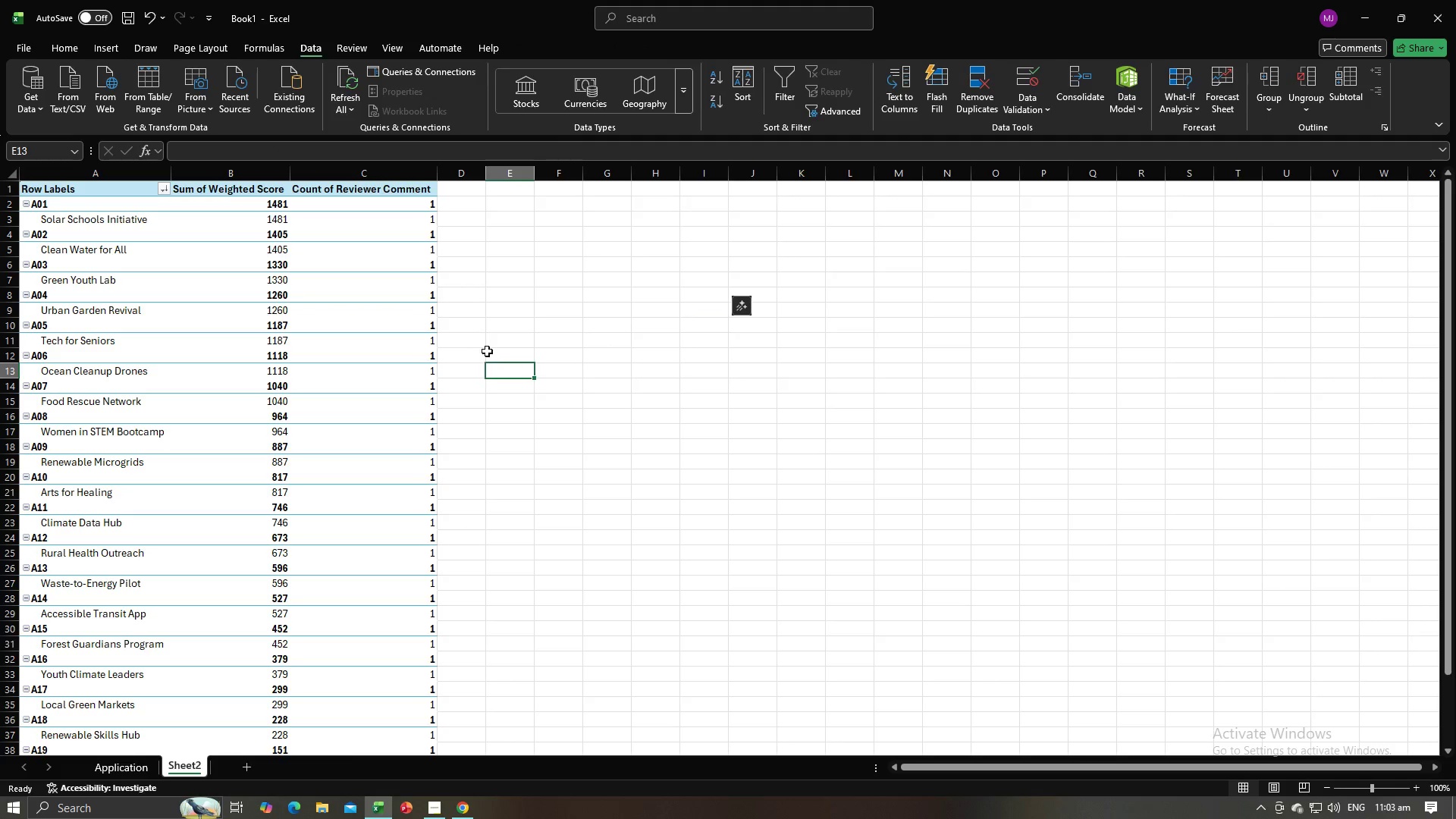 
double_click([453, 320])
 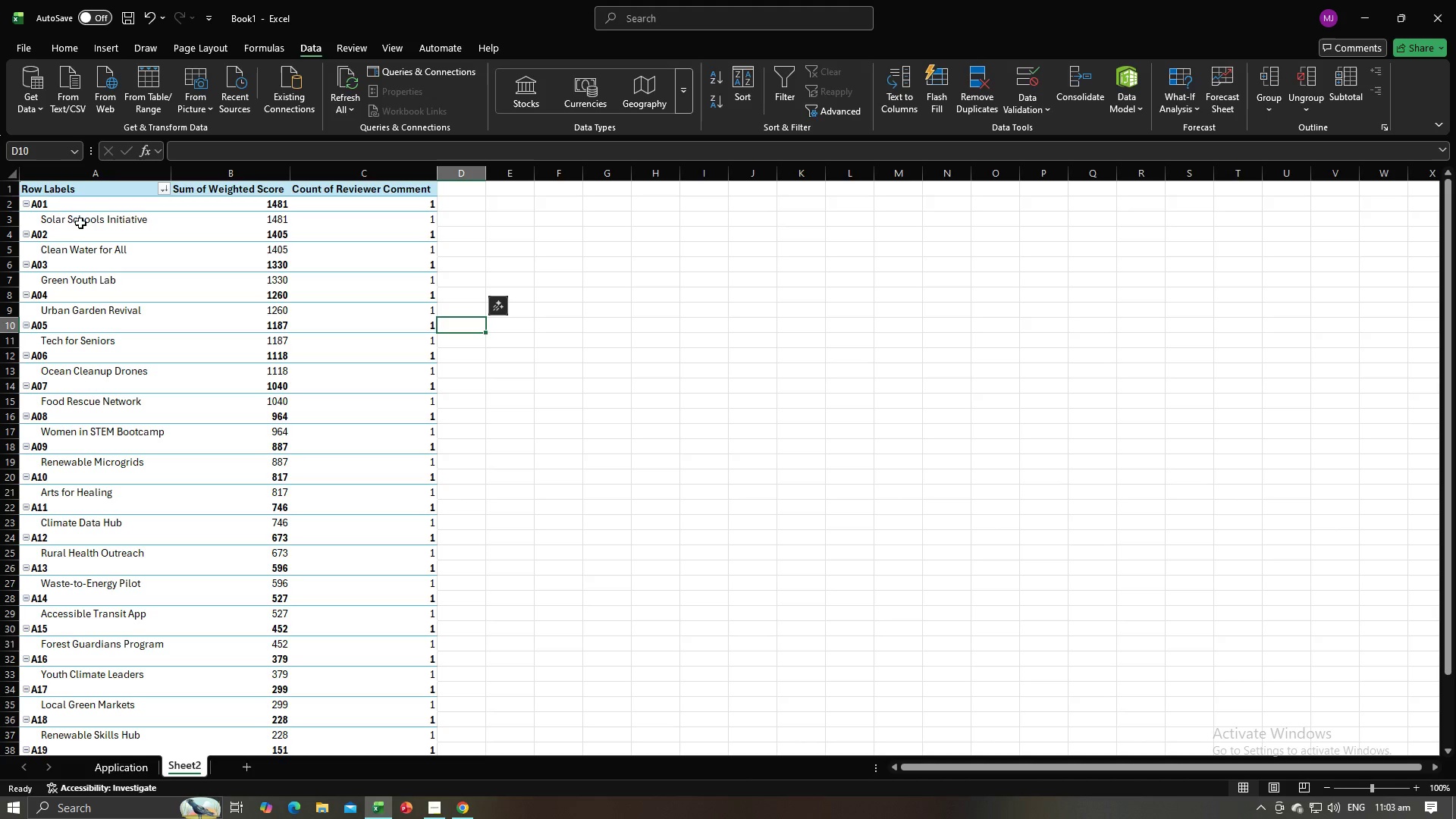 
left_click_drag(start_coordinate=[89, 220], to_coordinate=[348, 242])
 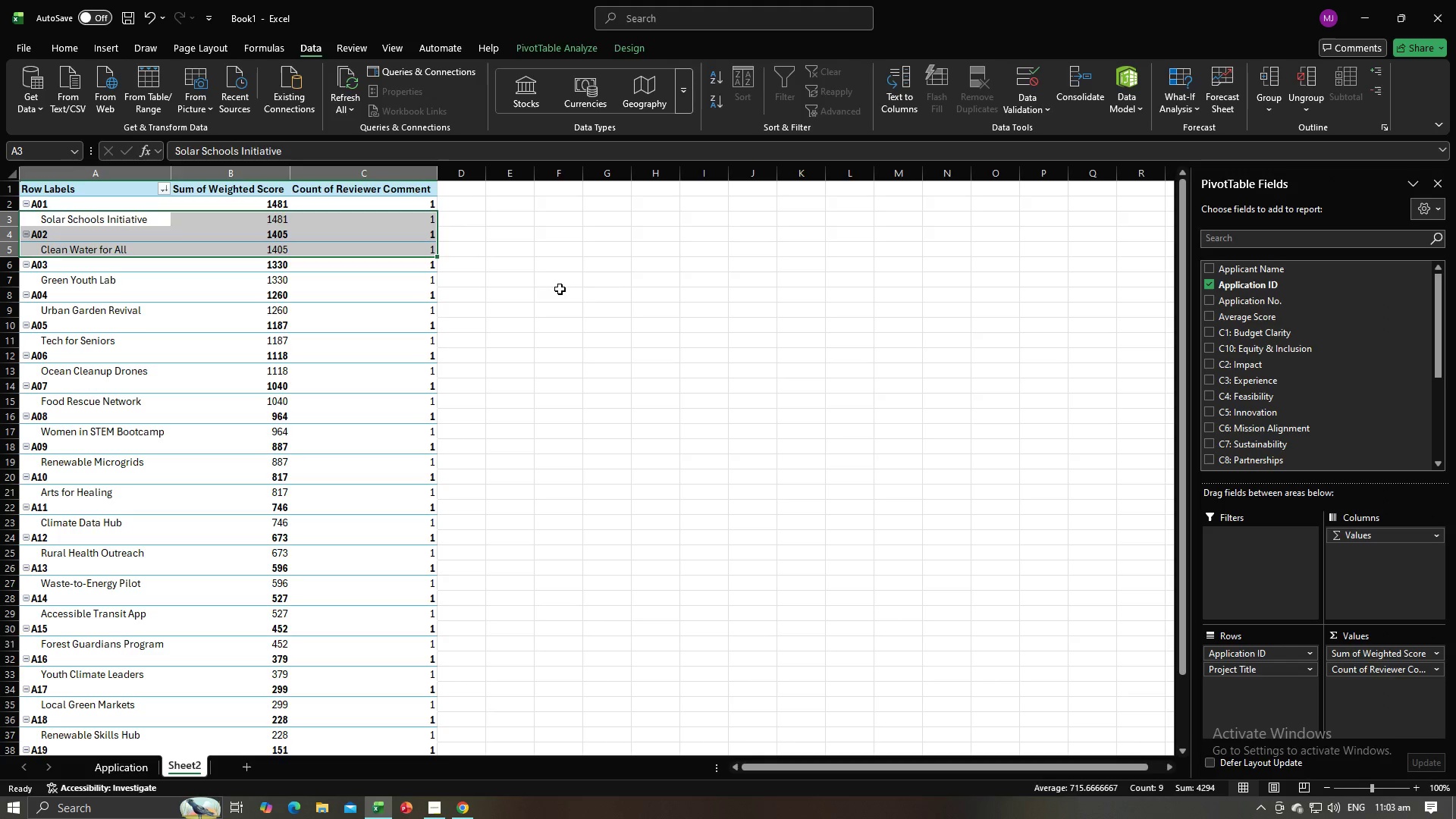 
left_click([560, 289])
 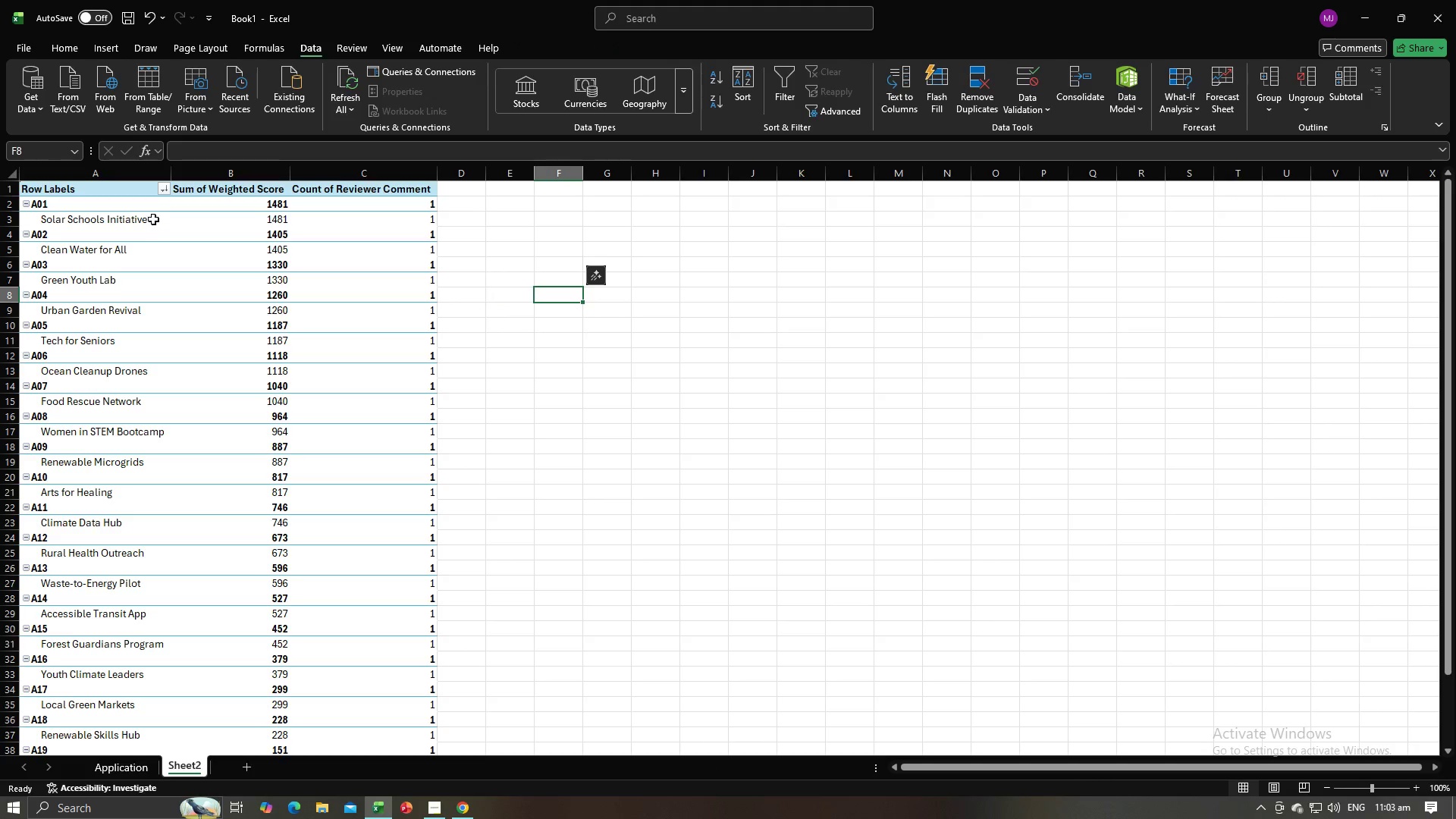 
left_click_drag(start_coordinate=[153, 215], to_coordinate=[334, 228])
 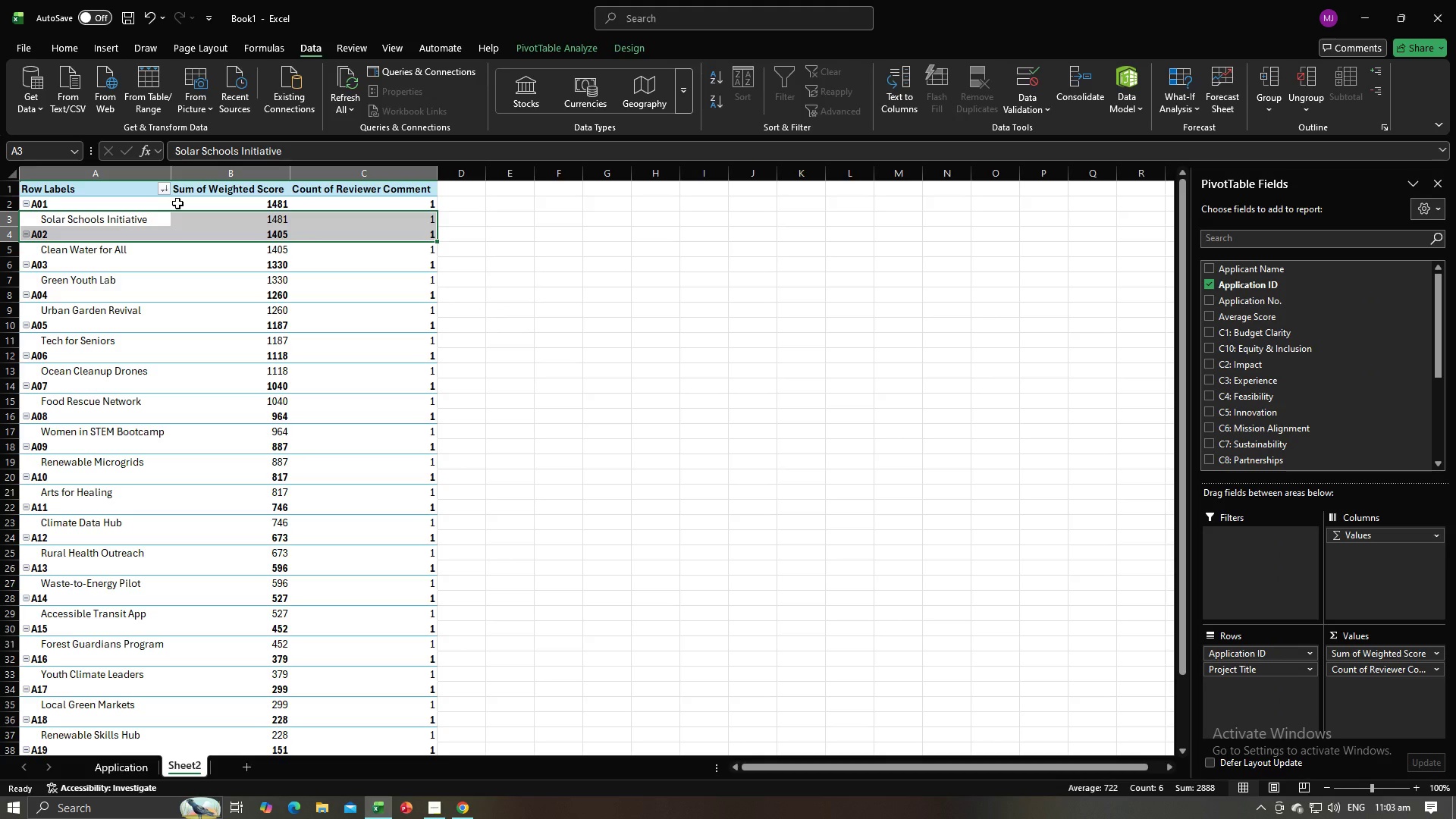 
left_click_drag(start_coordinate=[177, 203], to_coordinate=[262, 234])
 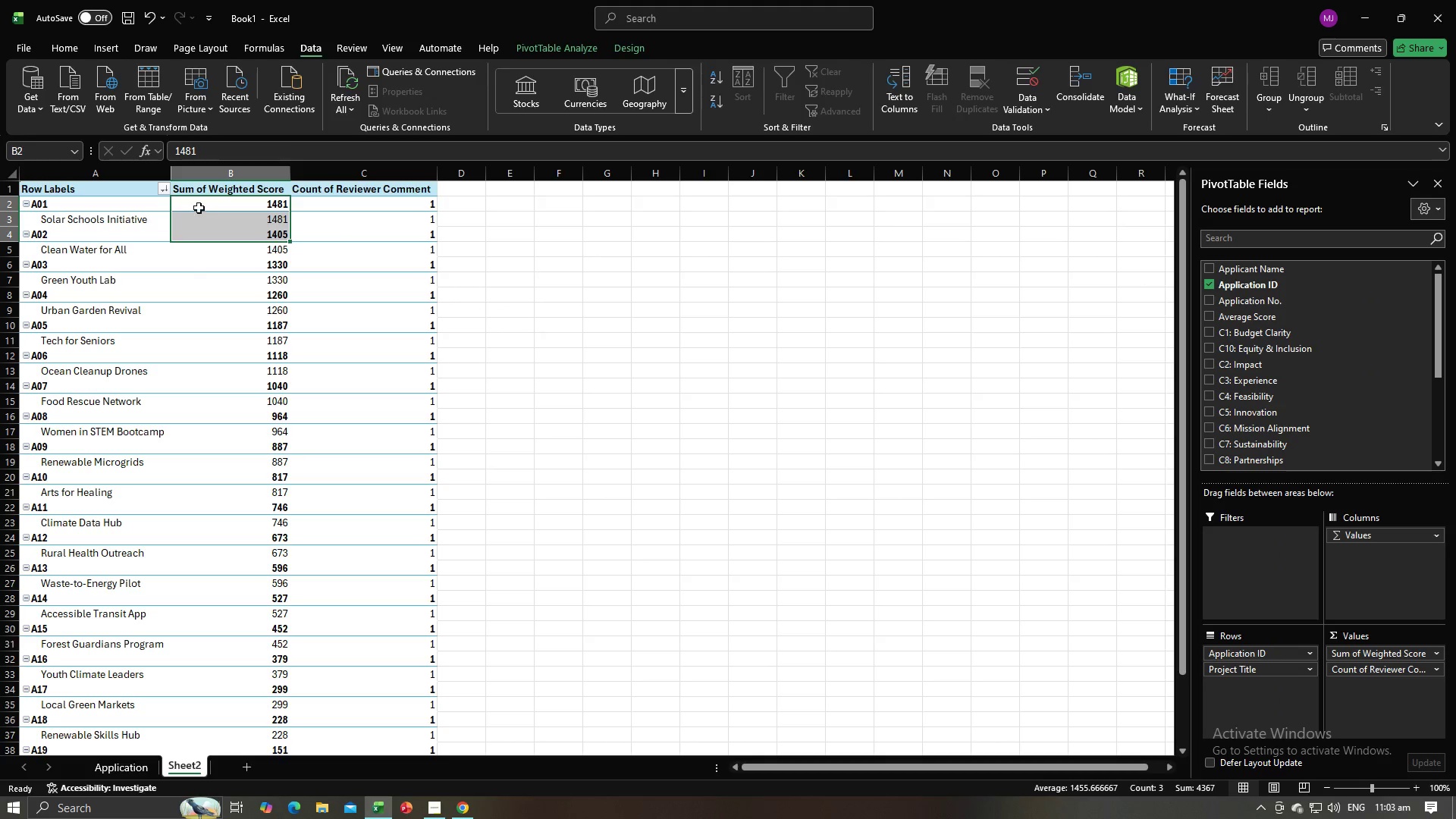 
left_click_drag(start_coordinate=[198, 207], to_coordinate=[362, 291])
 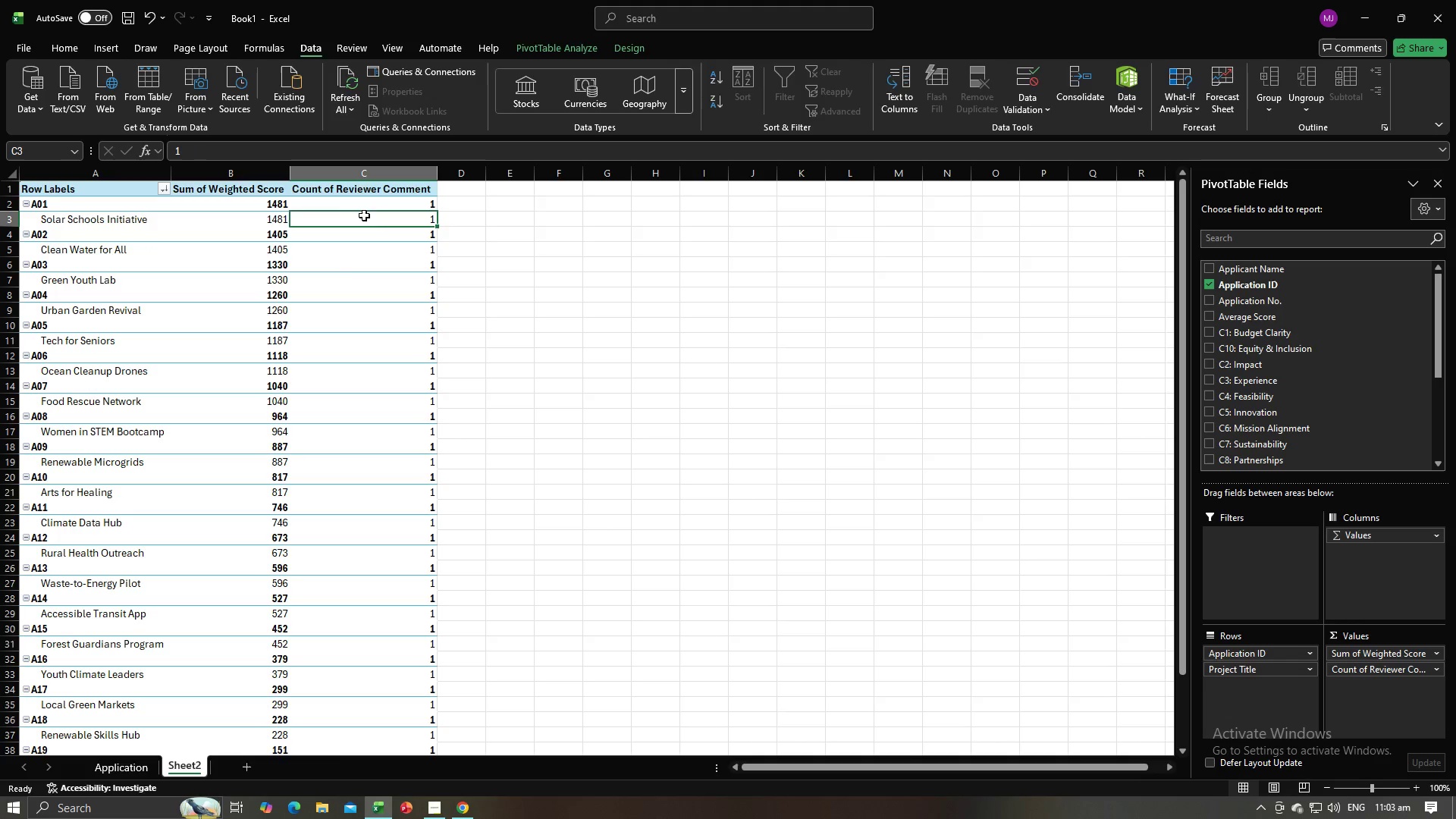 
left_click([364, 215])
 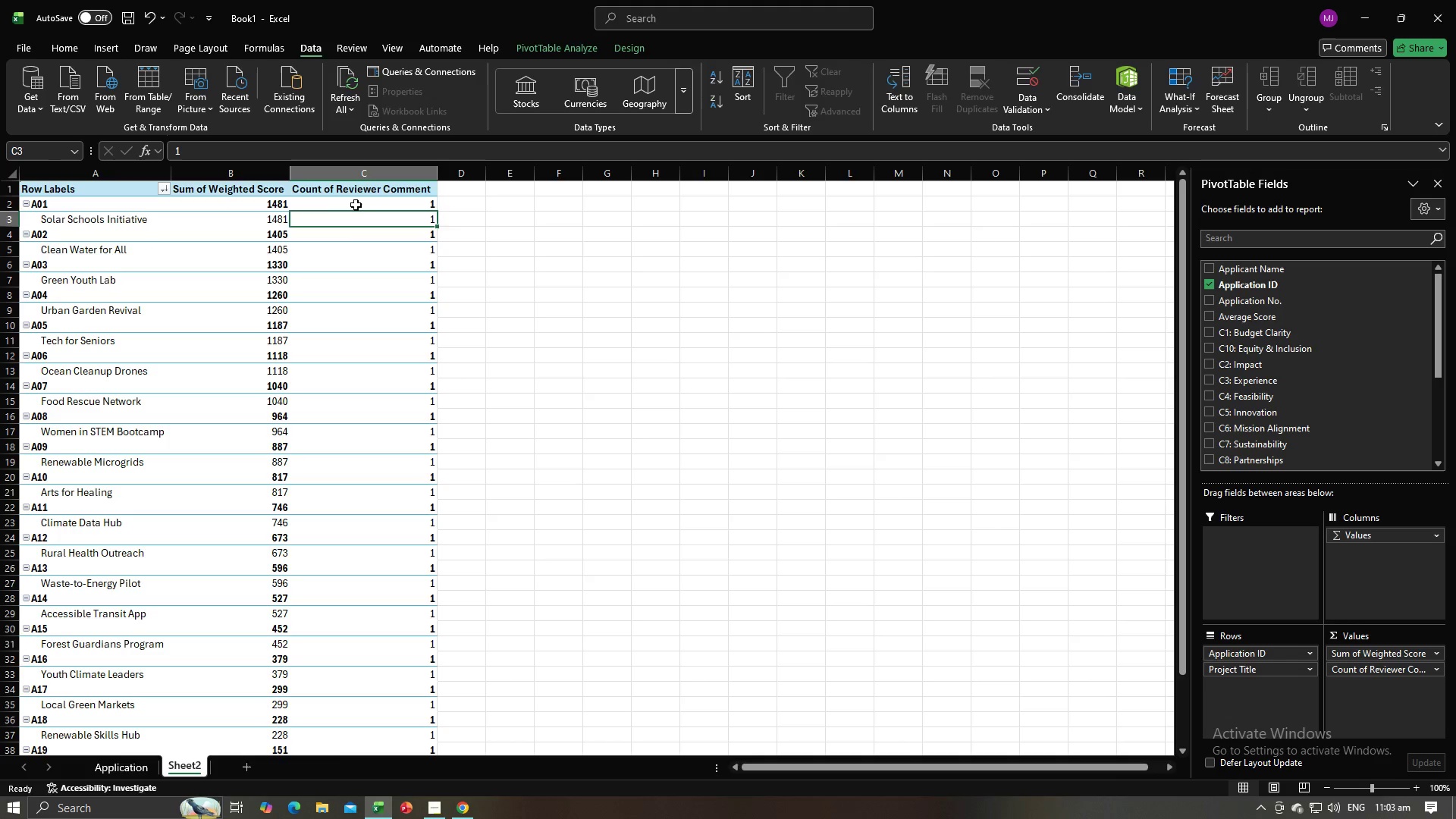 
left_click_drag(start_coordinate=[356, 205], to_coordinate=[391, 711])
 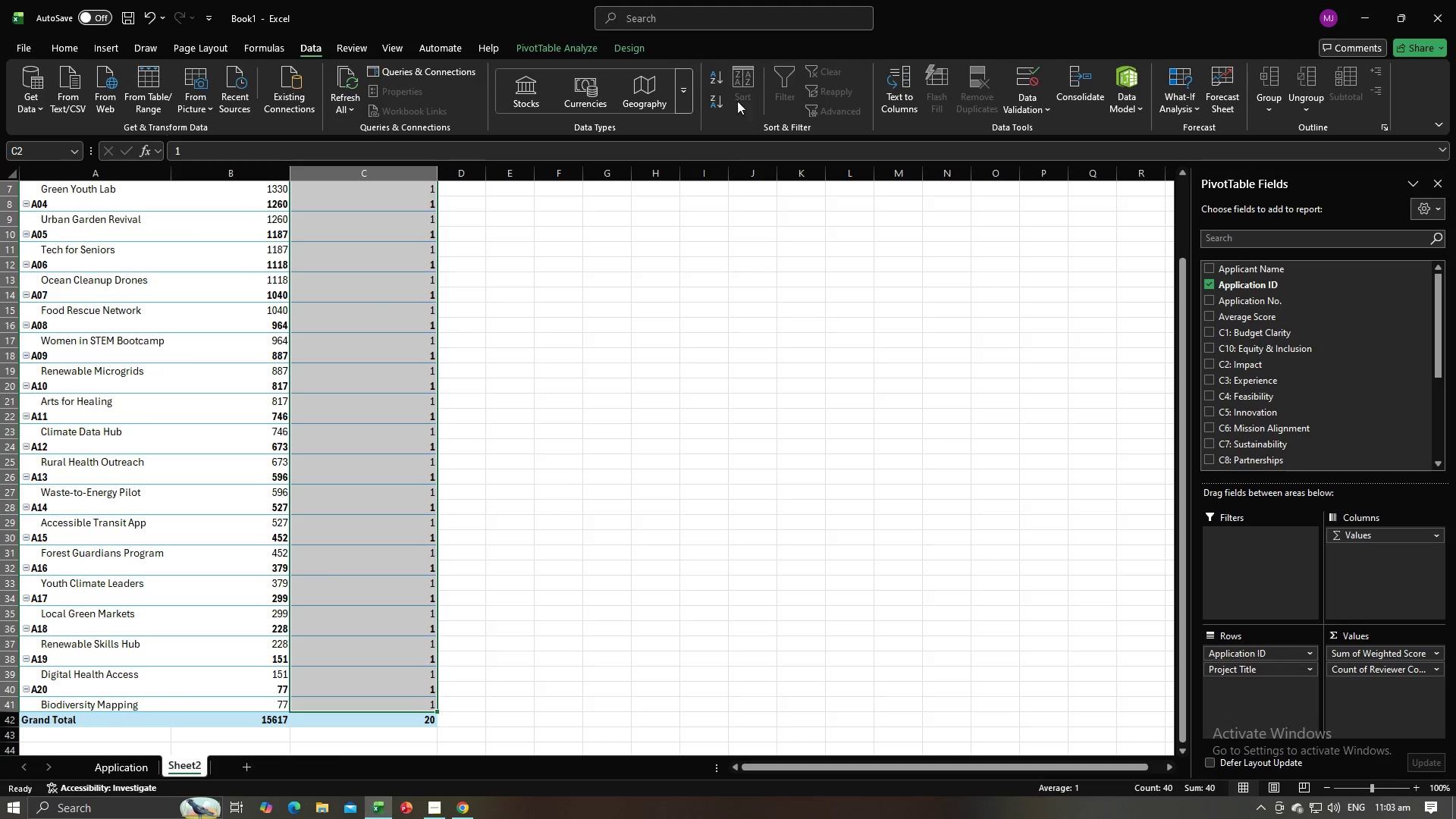 
double_click([731, 304])
 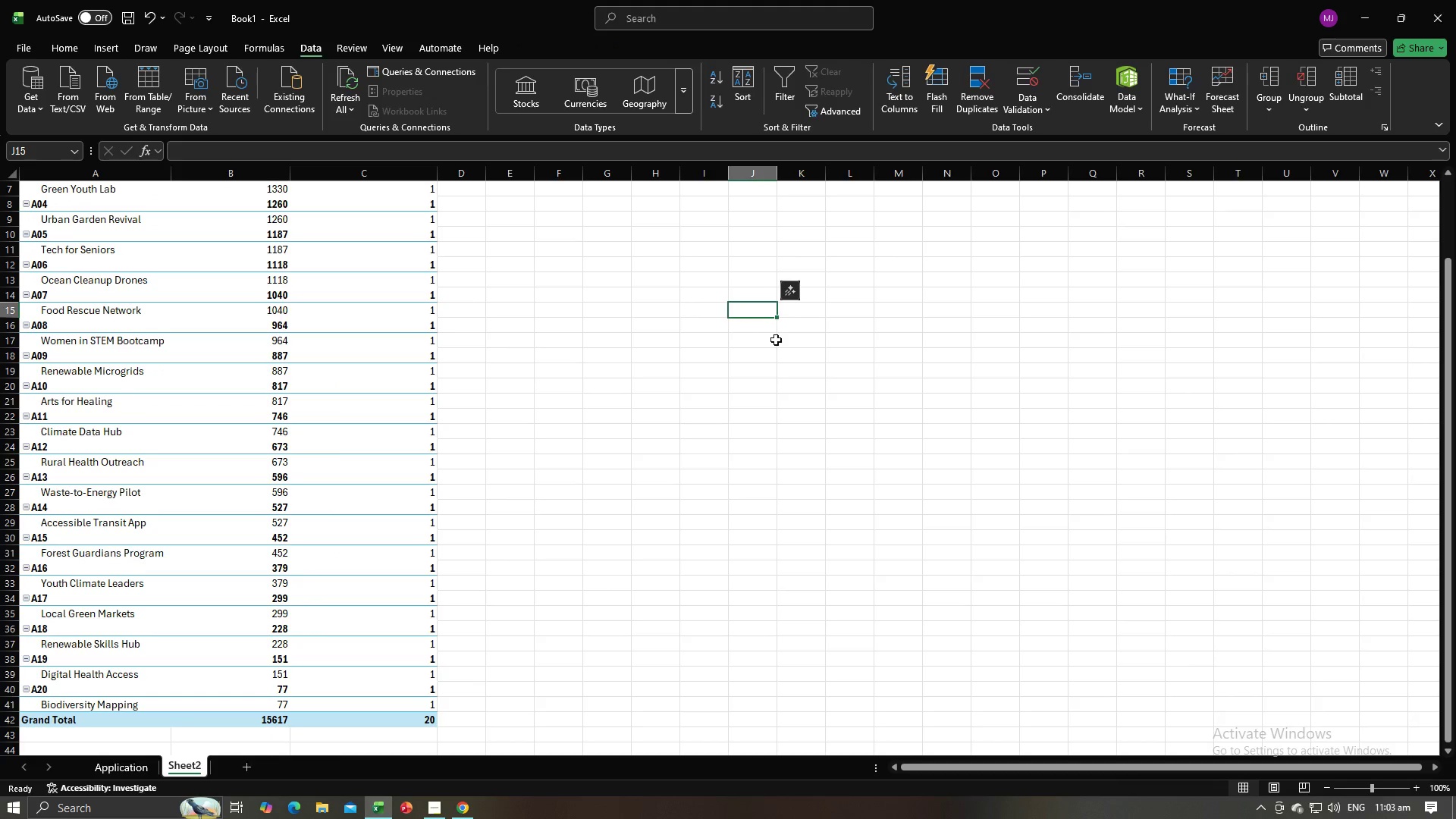 
scroll: coordinate [768, 344], scroll_direction: up, amount: 4.0
 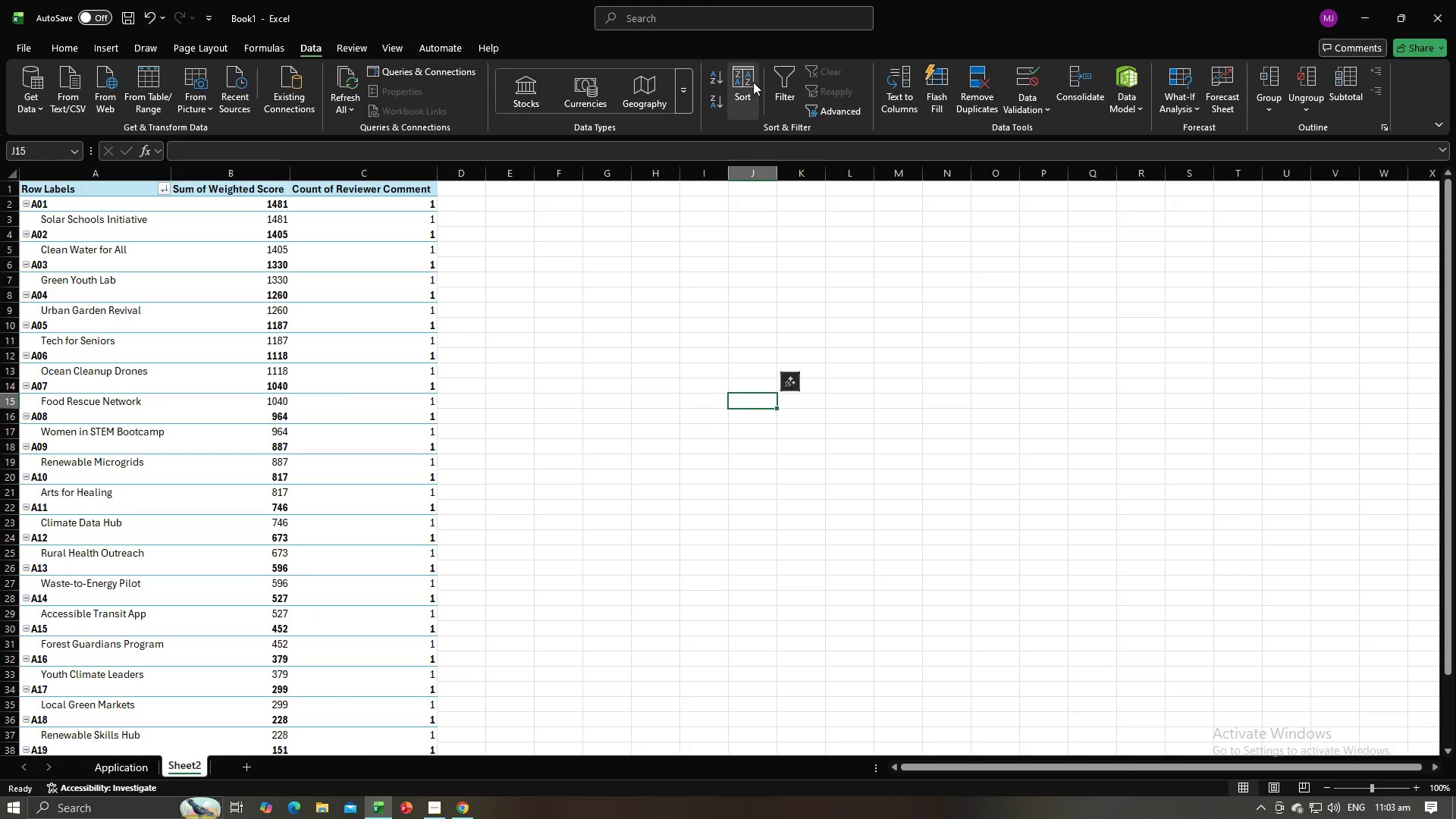 
left_click([753, 82])
 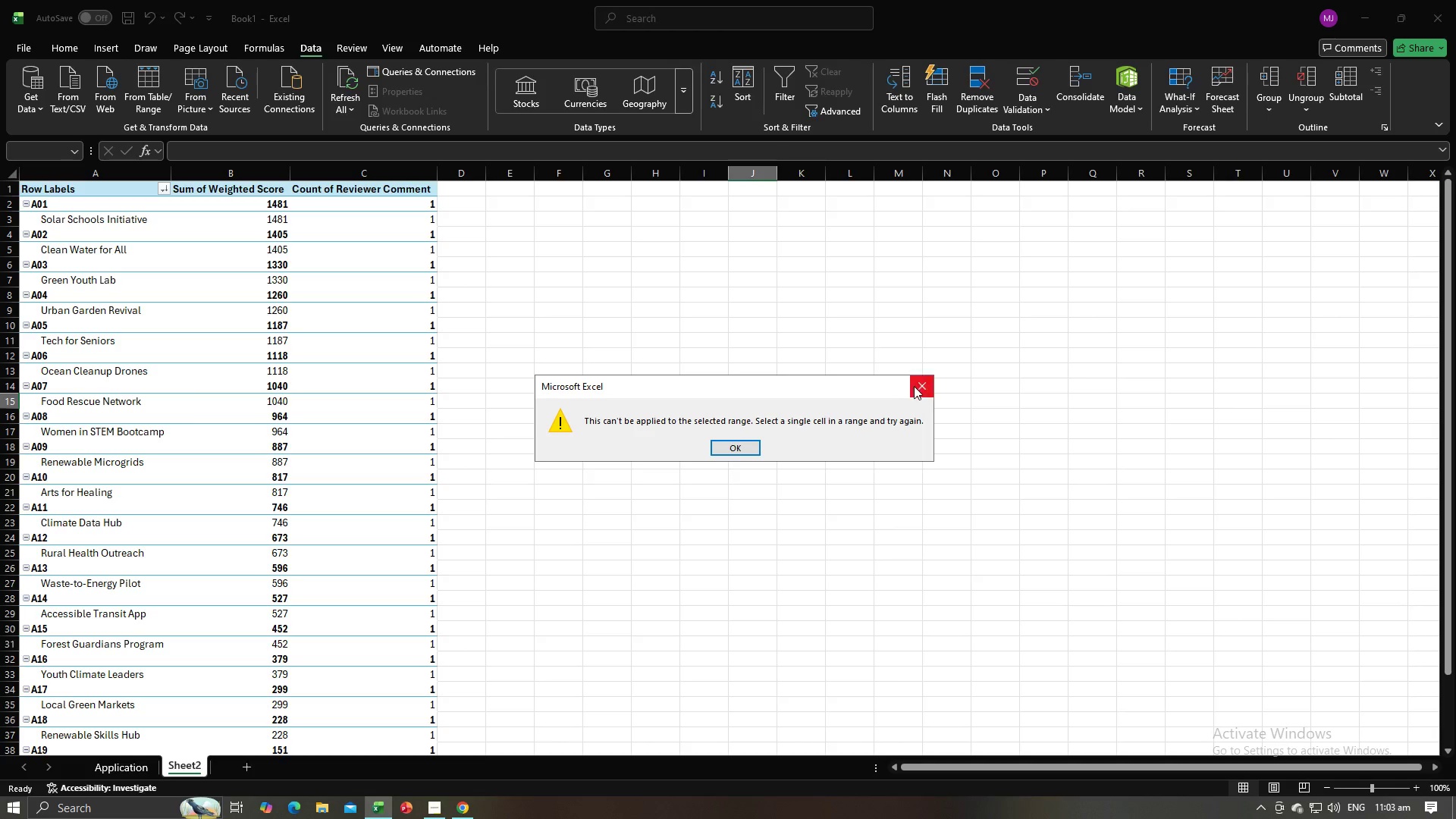 
double_click([731, 386])
 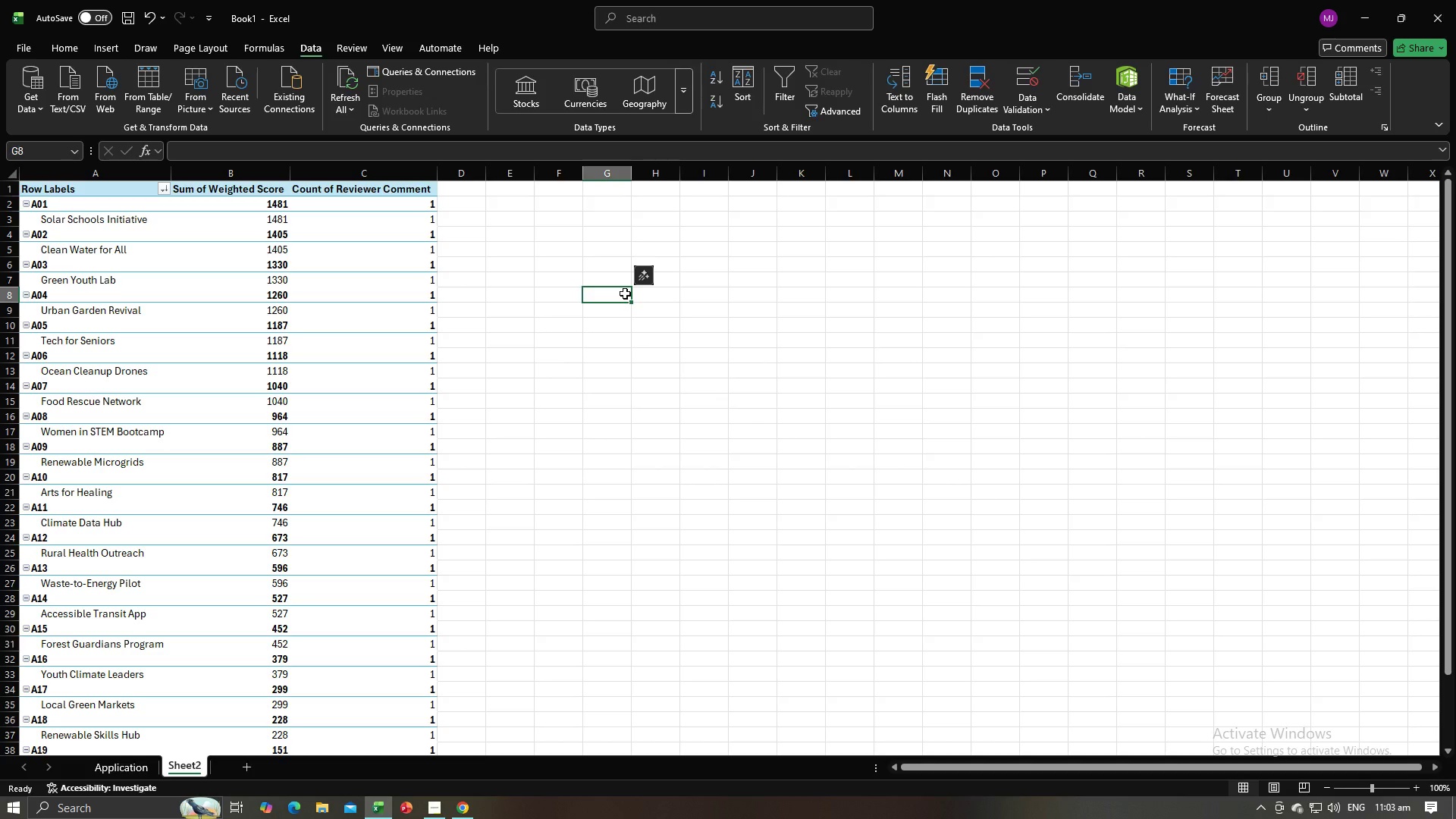 
key(Alt+AltLeft)
 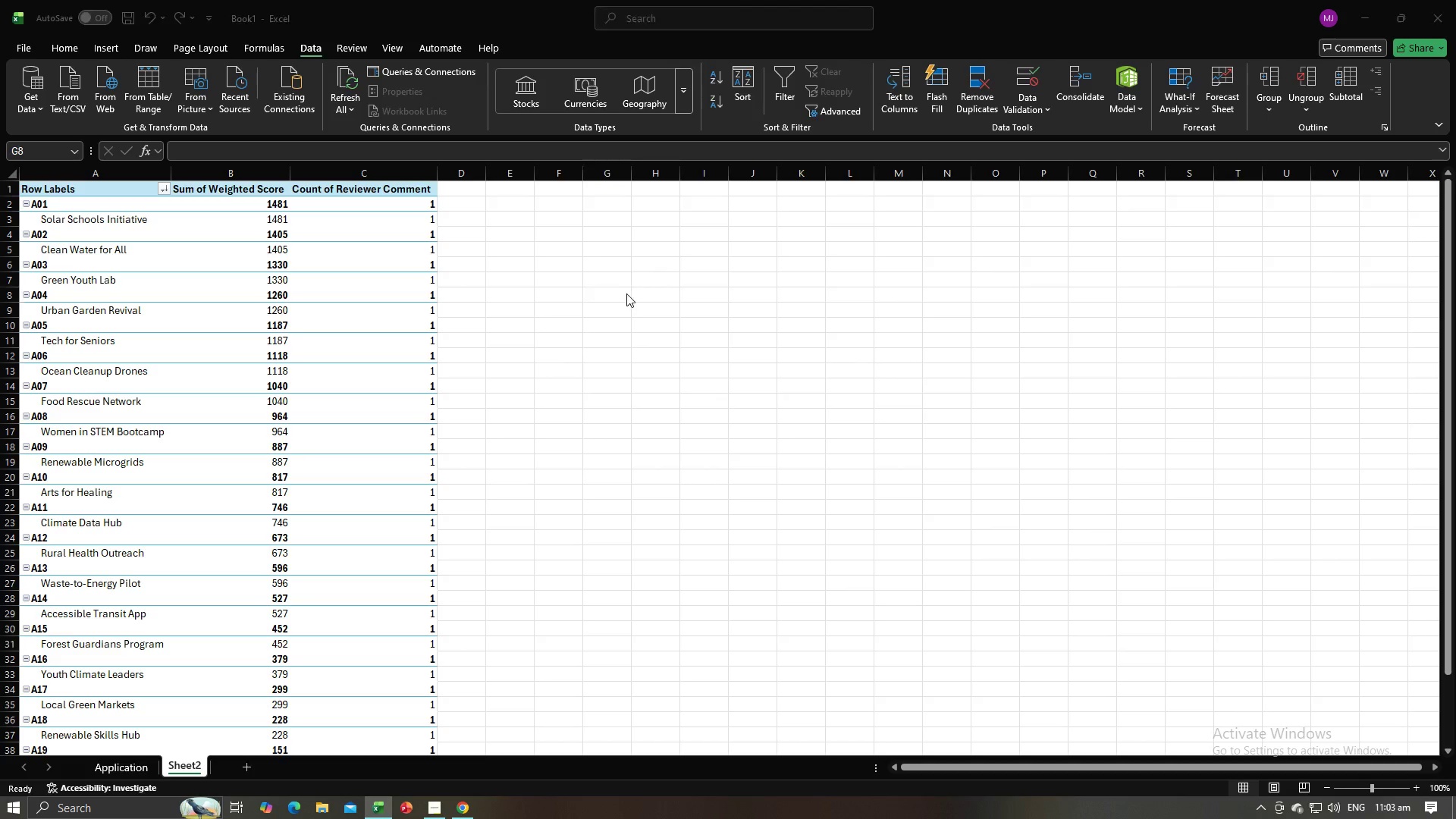 
key(Alt+Tab)
 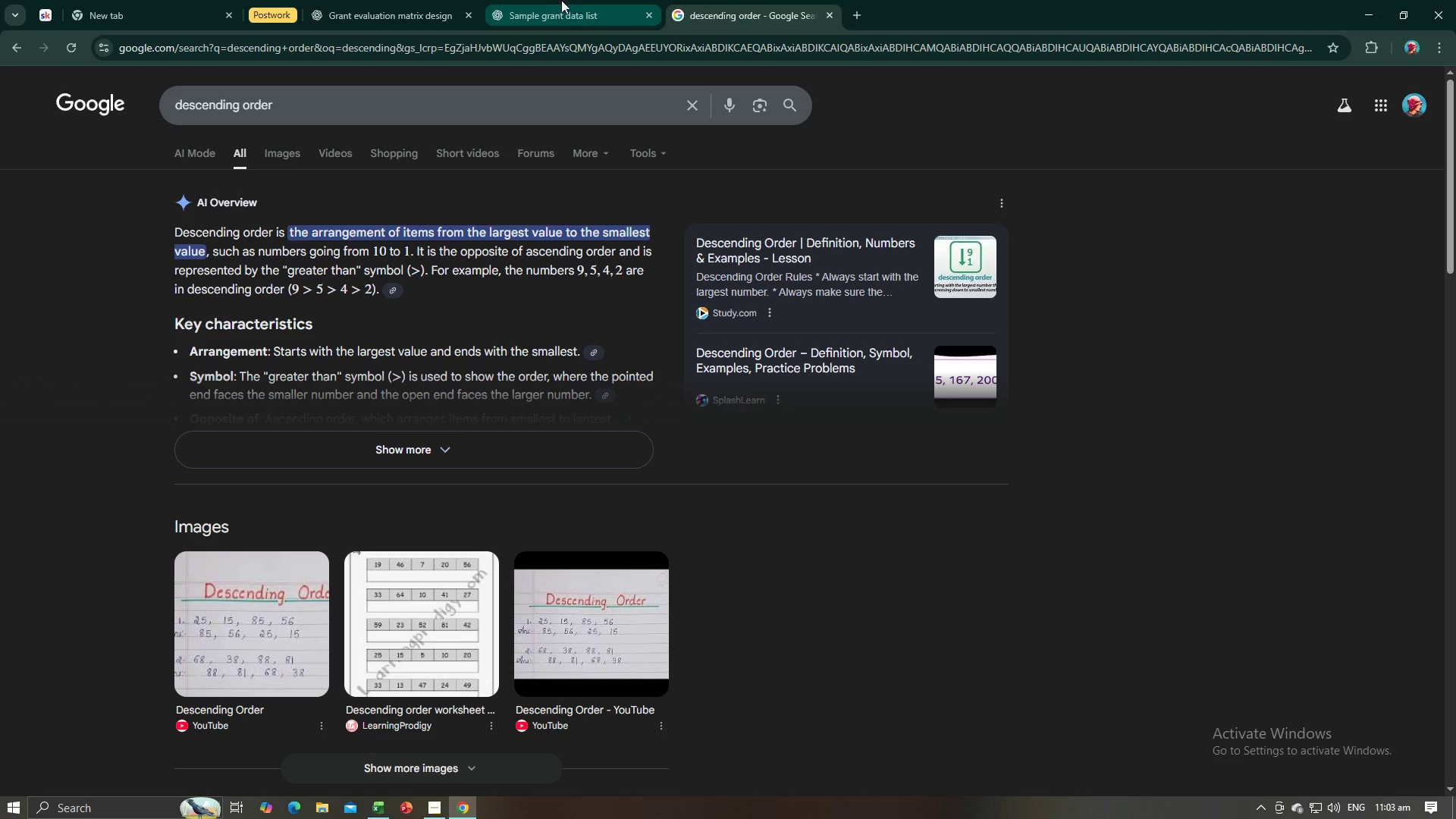 
left_click([556, 0])
 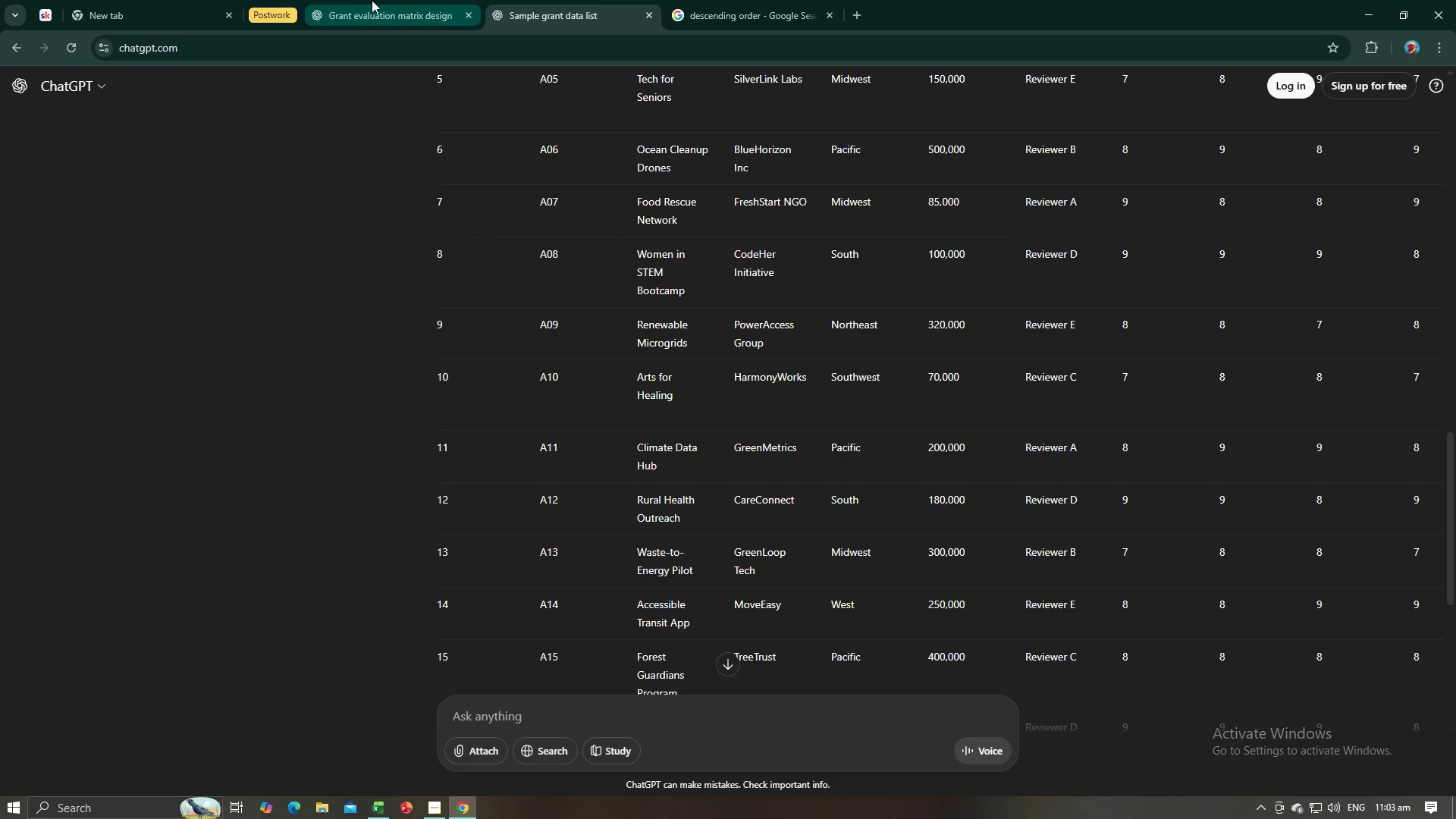 
left_click([356, 0])
 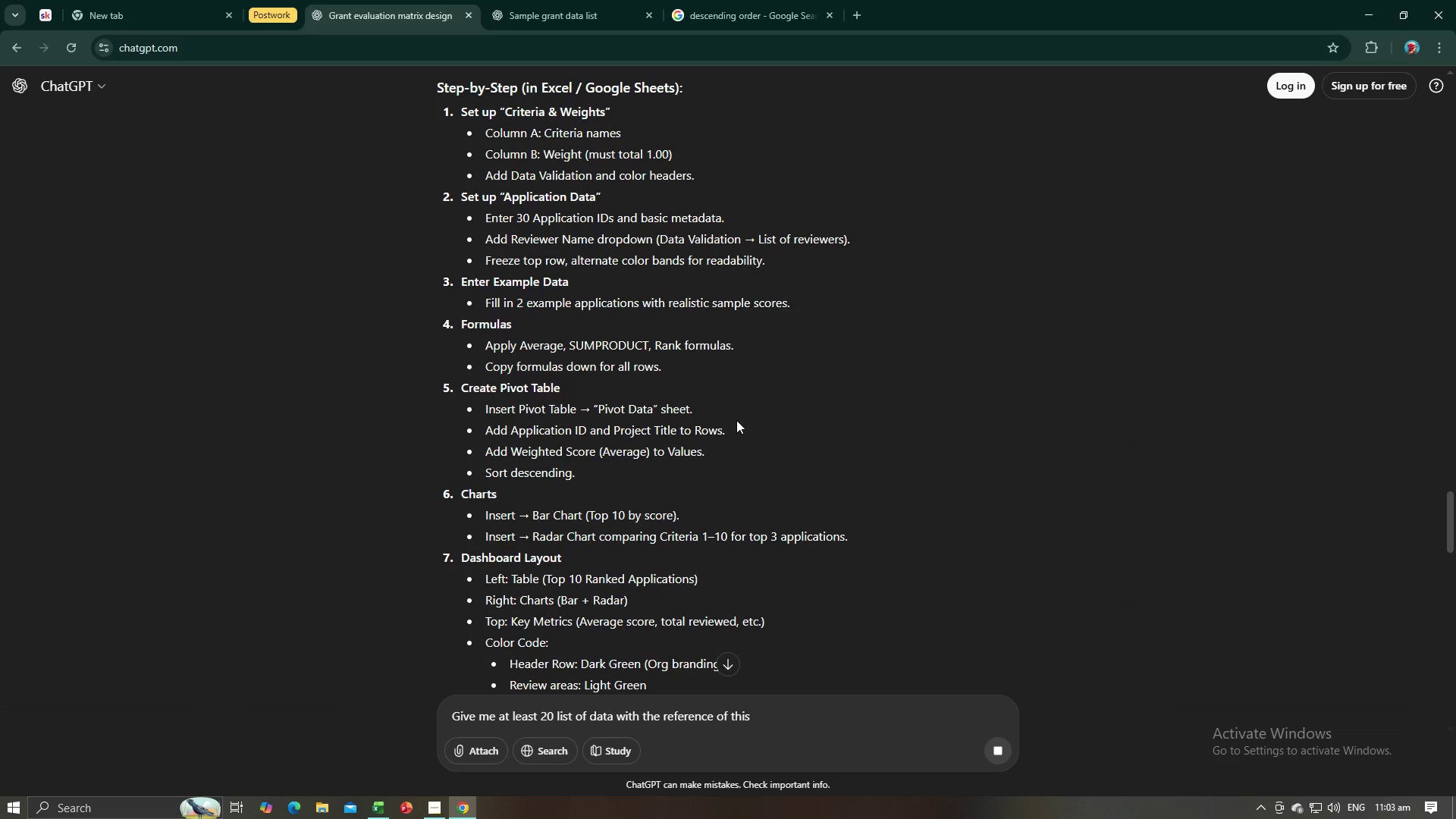 
wait(8.94)
 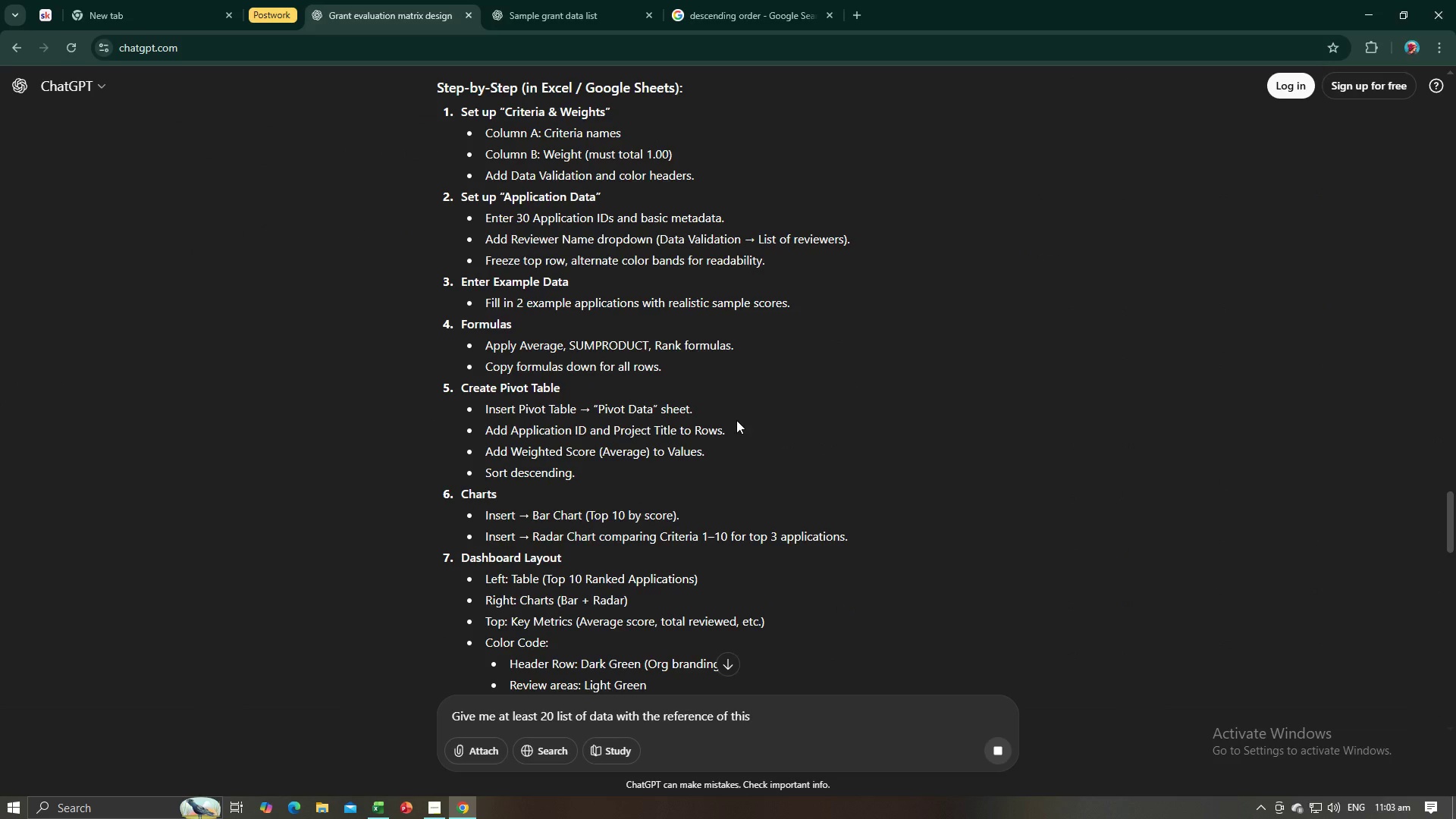 
scroll: coordinate [730, 402], scroll_direction: down, amount: 2.0
 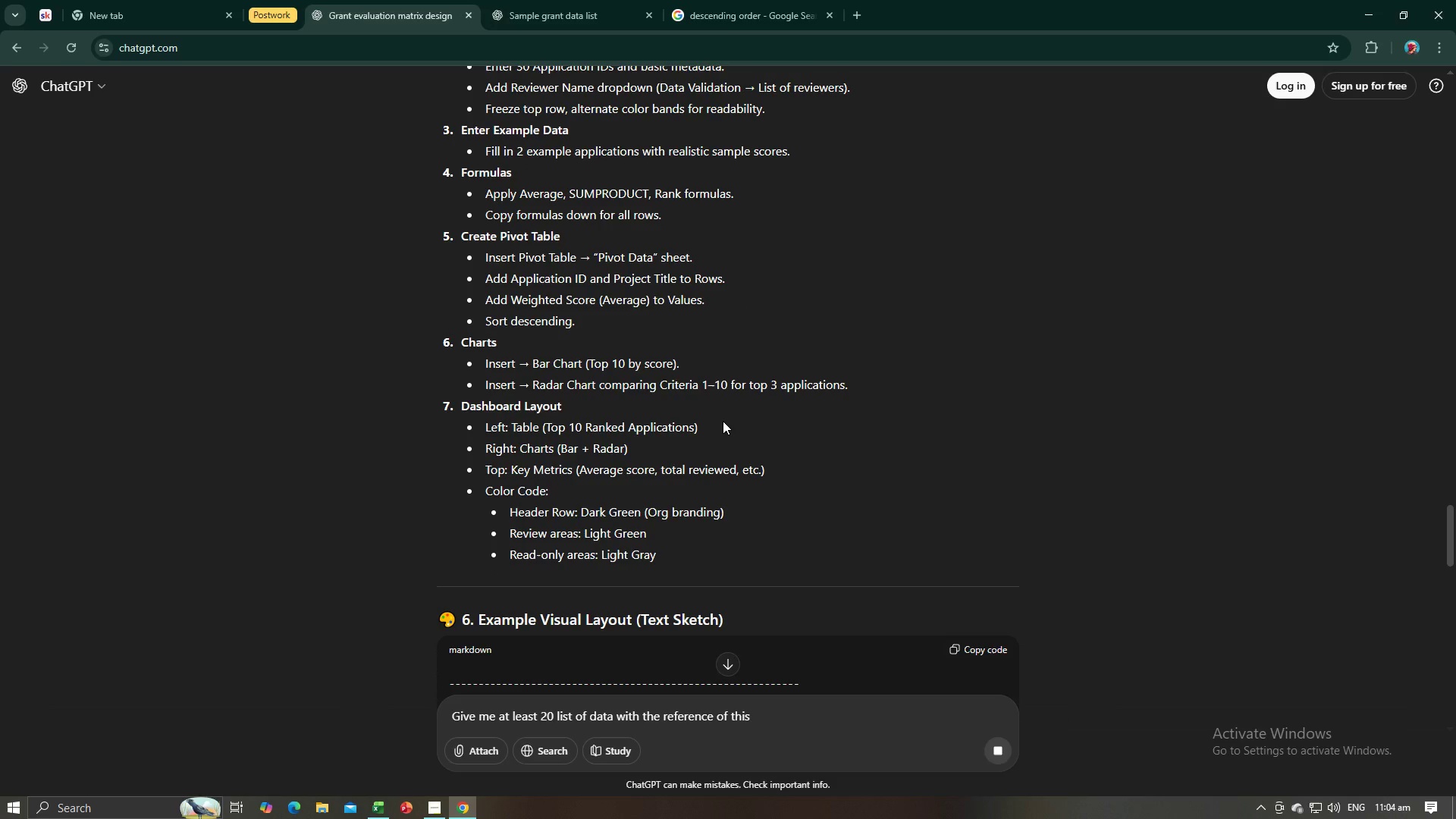 
wait(10.26)
 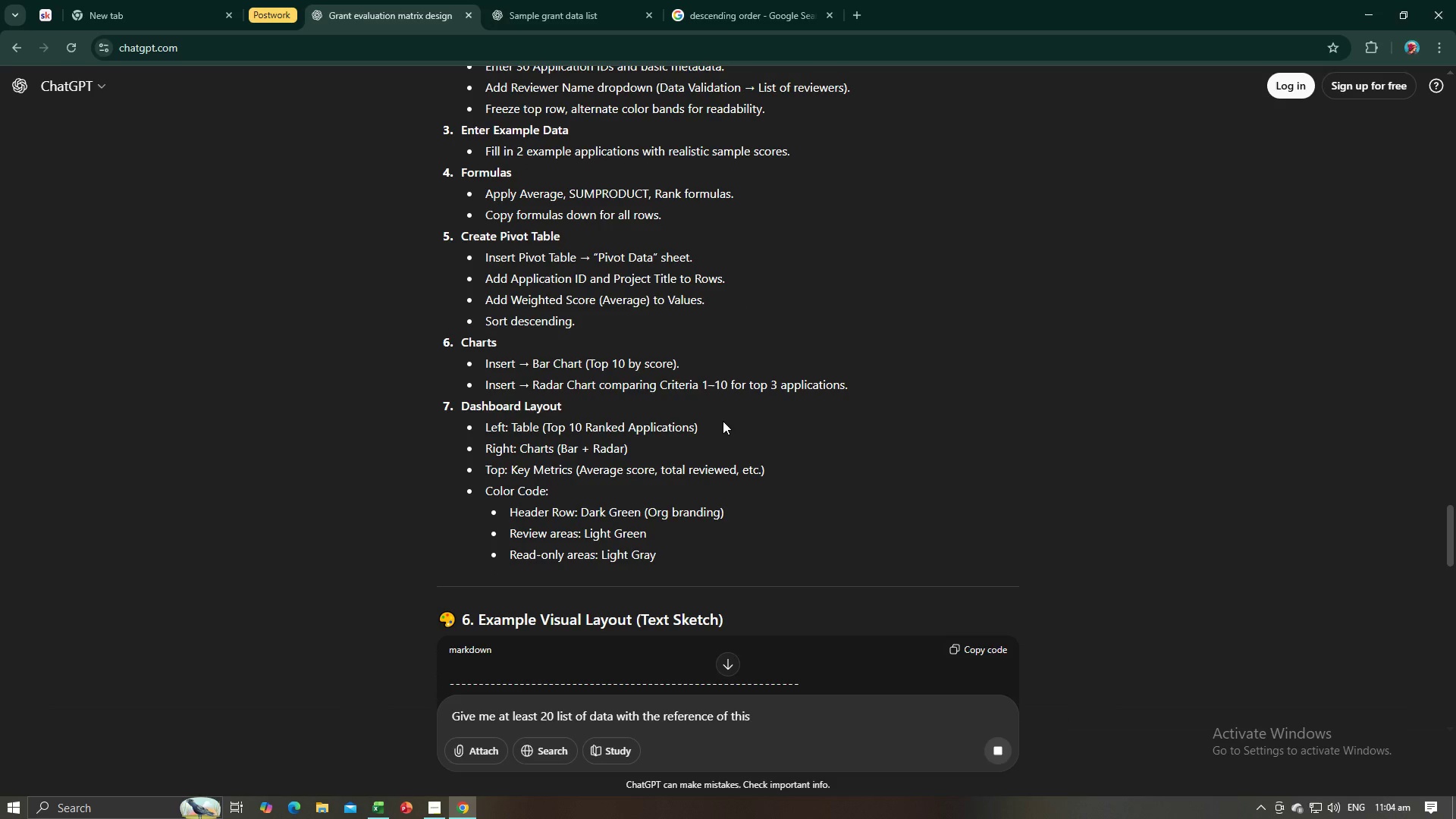 
key(Alt+AltLeft)
 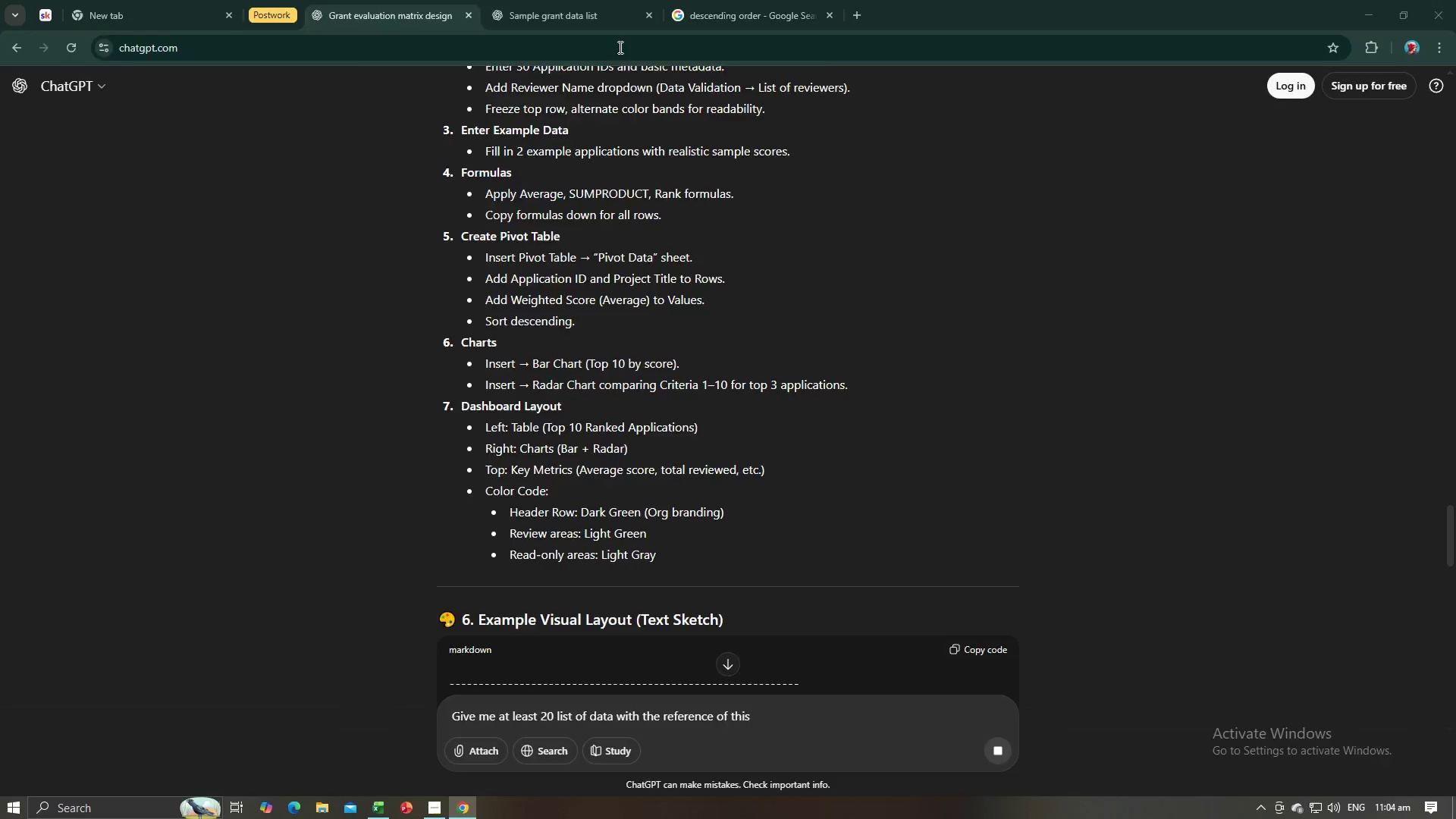 
key(Alt+Tab)
 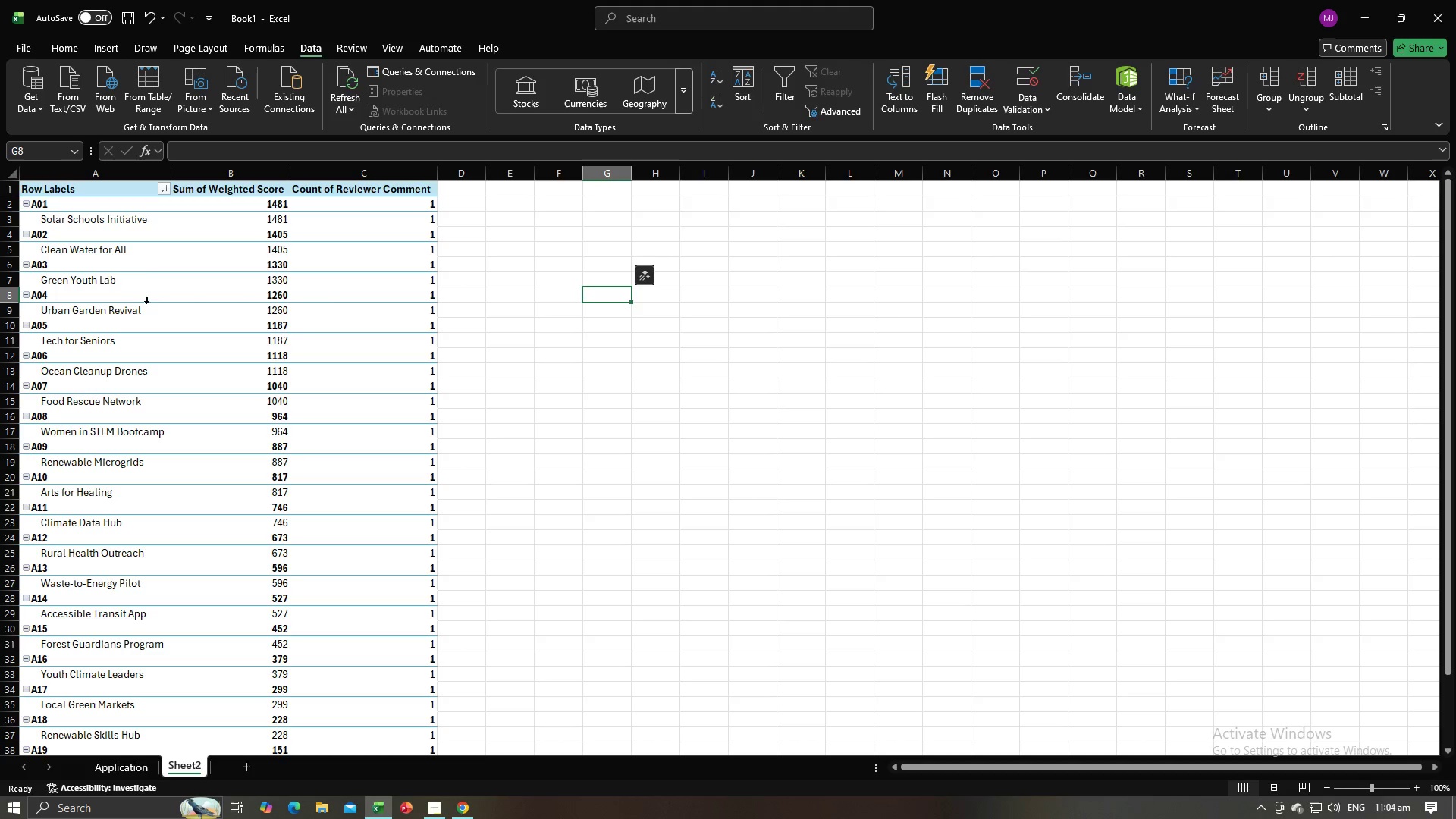 
key(Alt+AltLeft)
 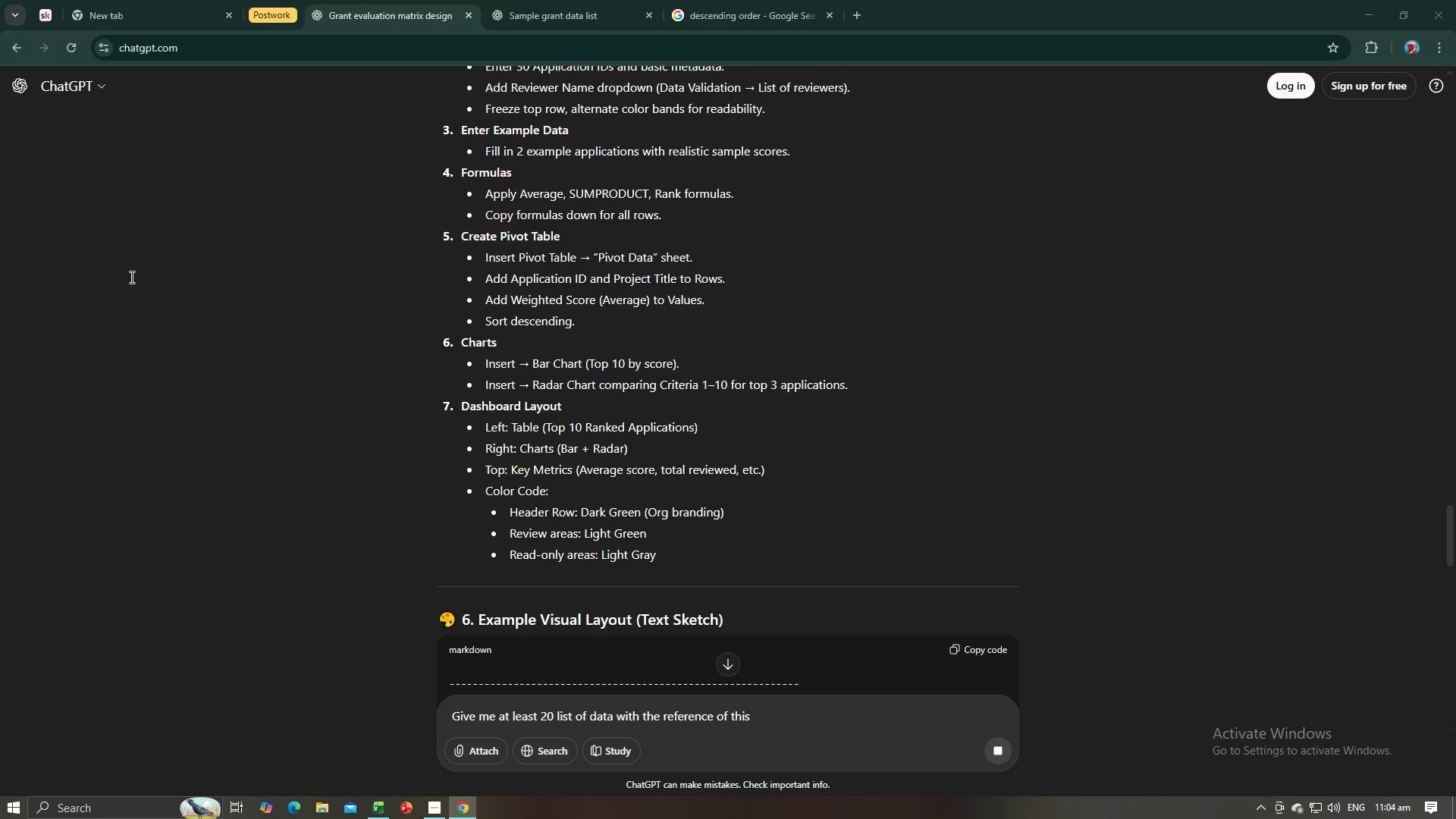 
key(Alt+Tab)
 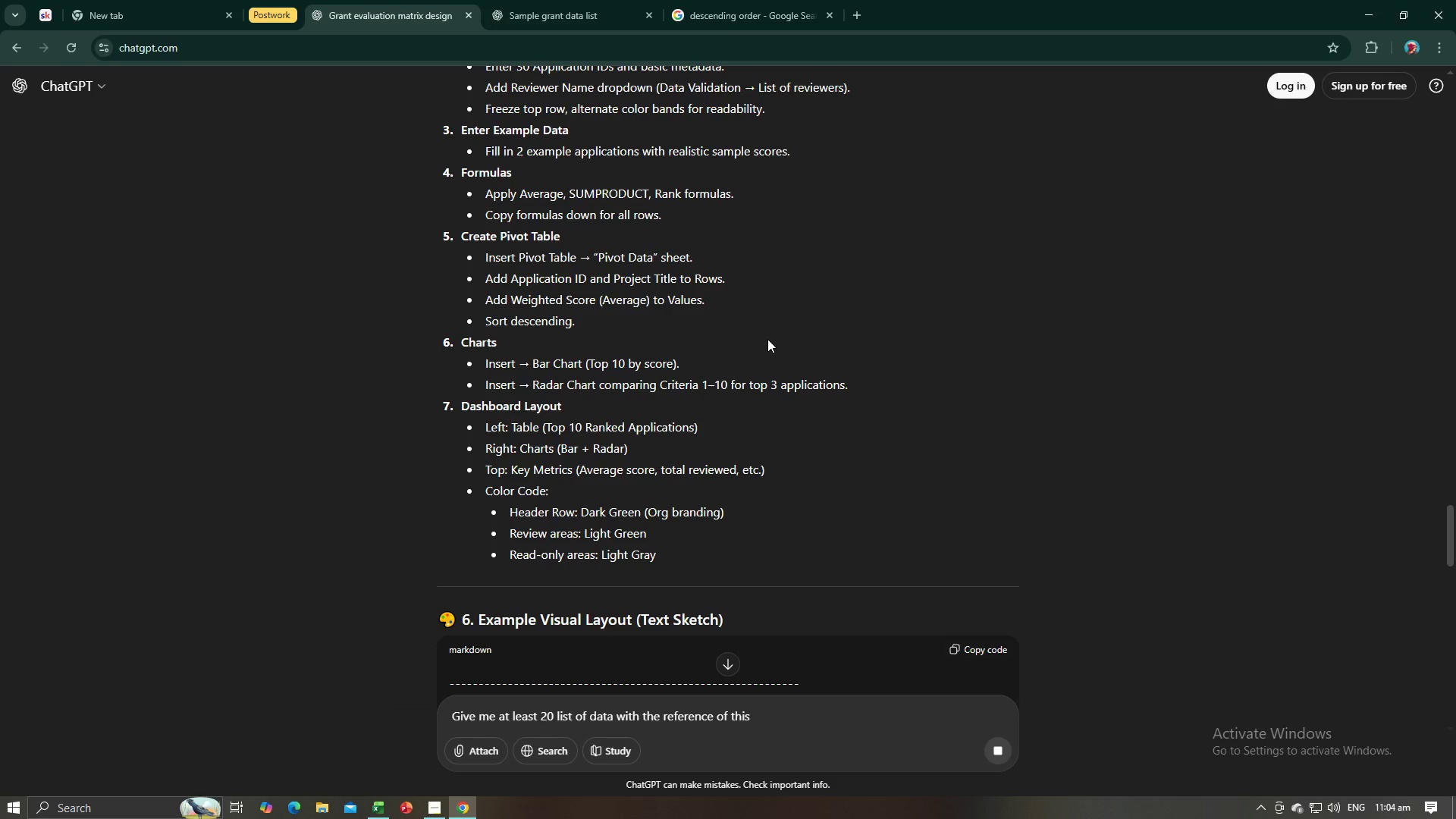 
wait(6.95)
 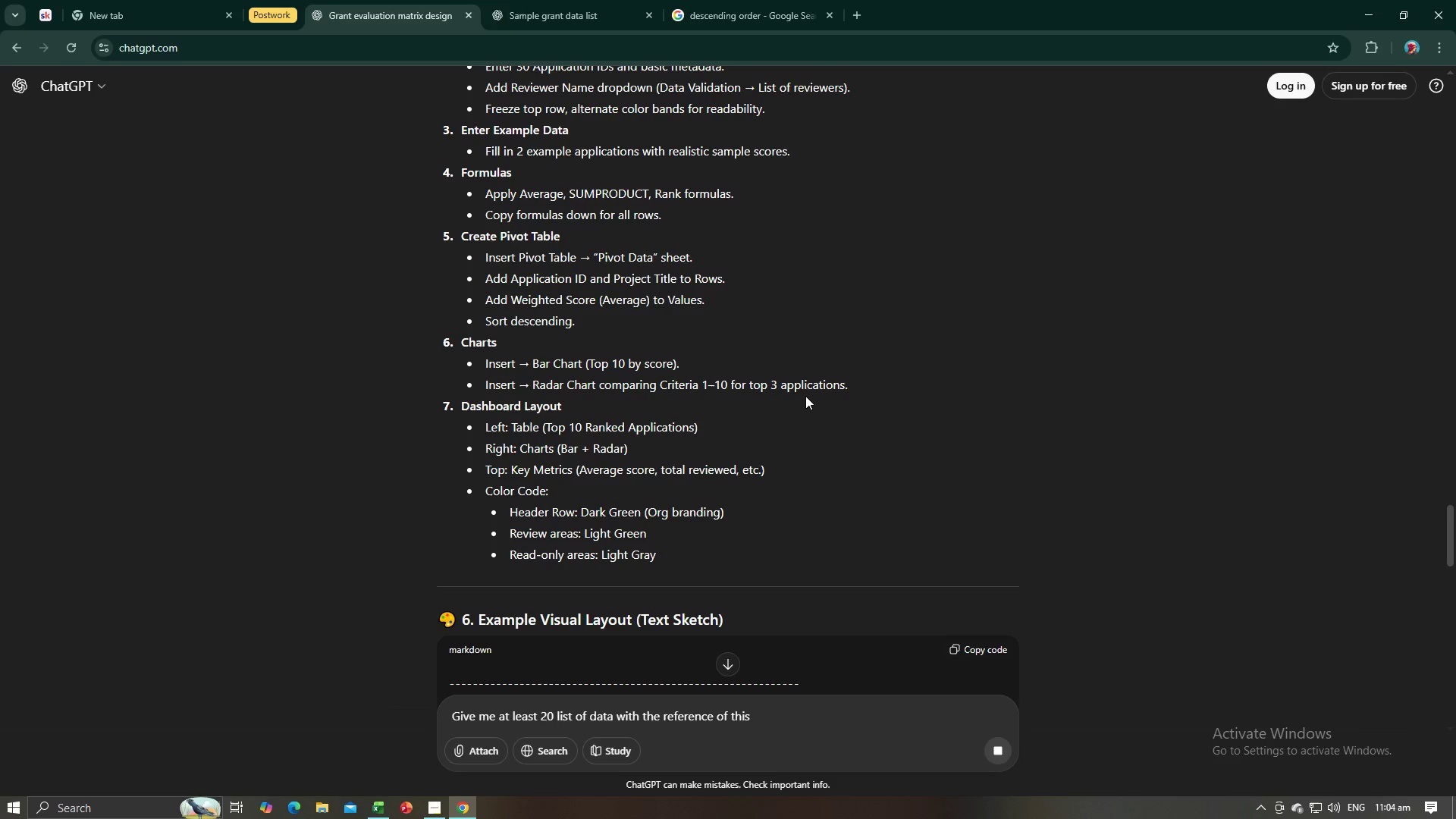 
key(Alt+AltLeft)
 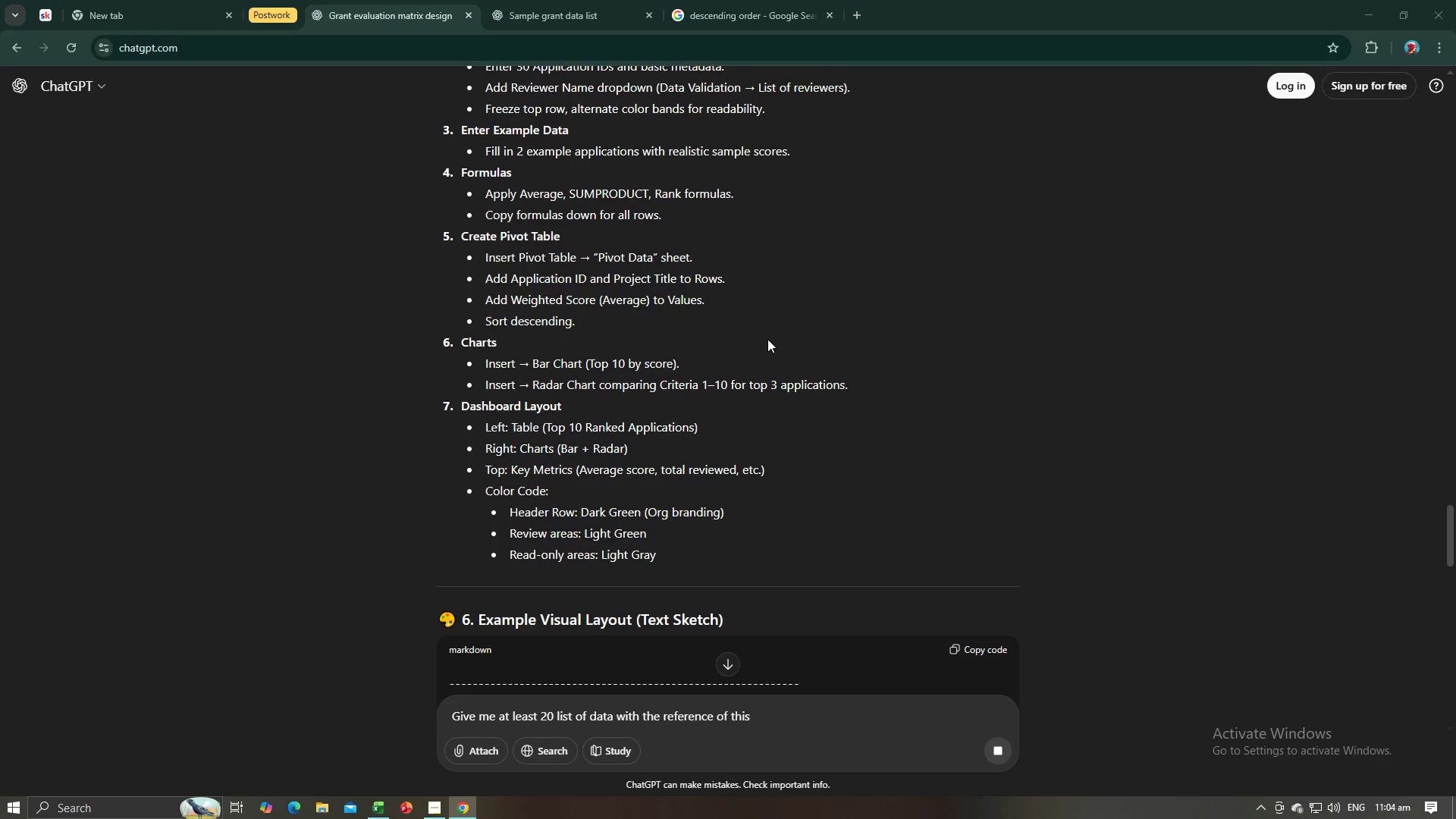 
key(Alt+Tab)
 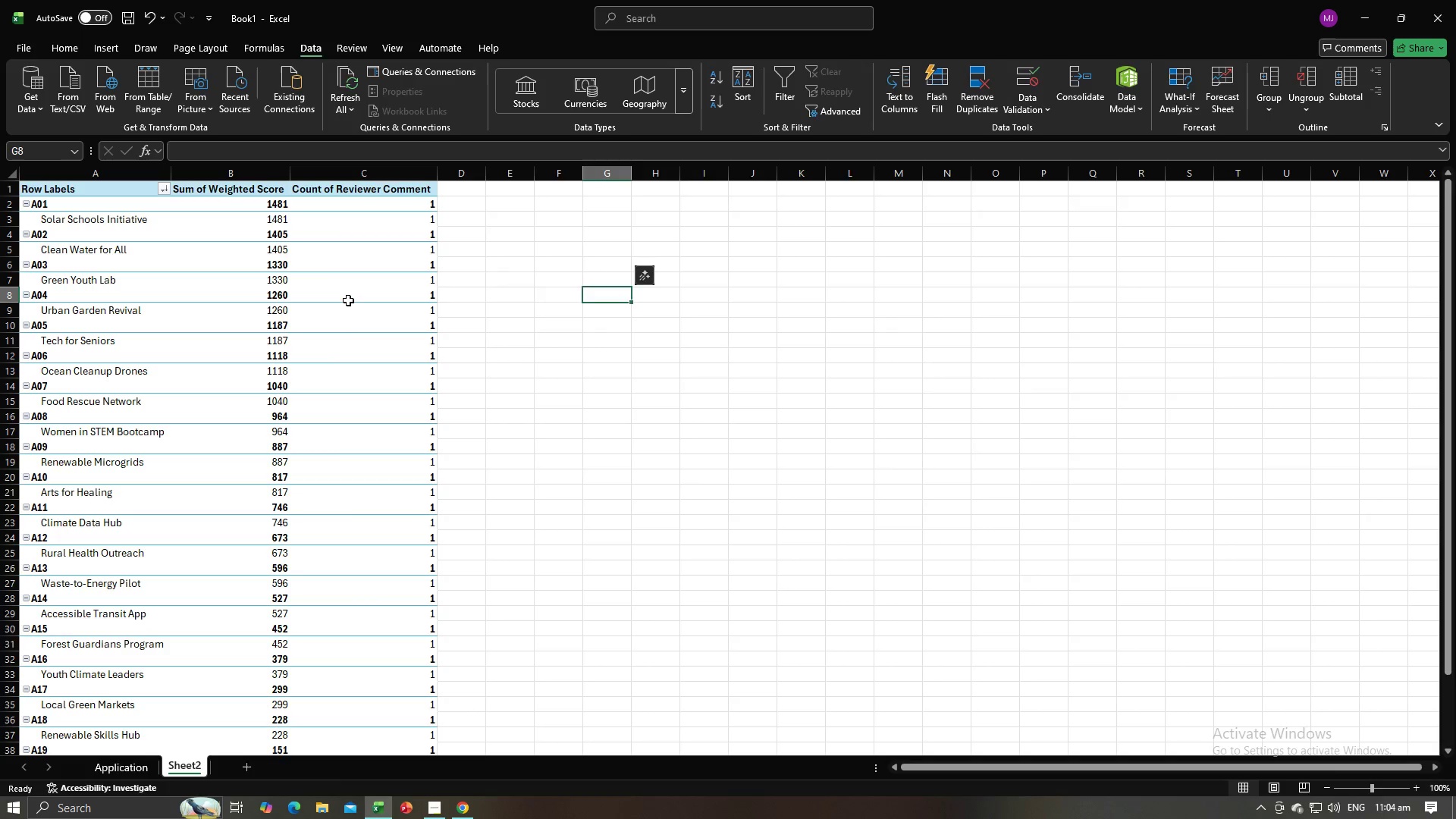 
left_click([348, 300])
 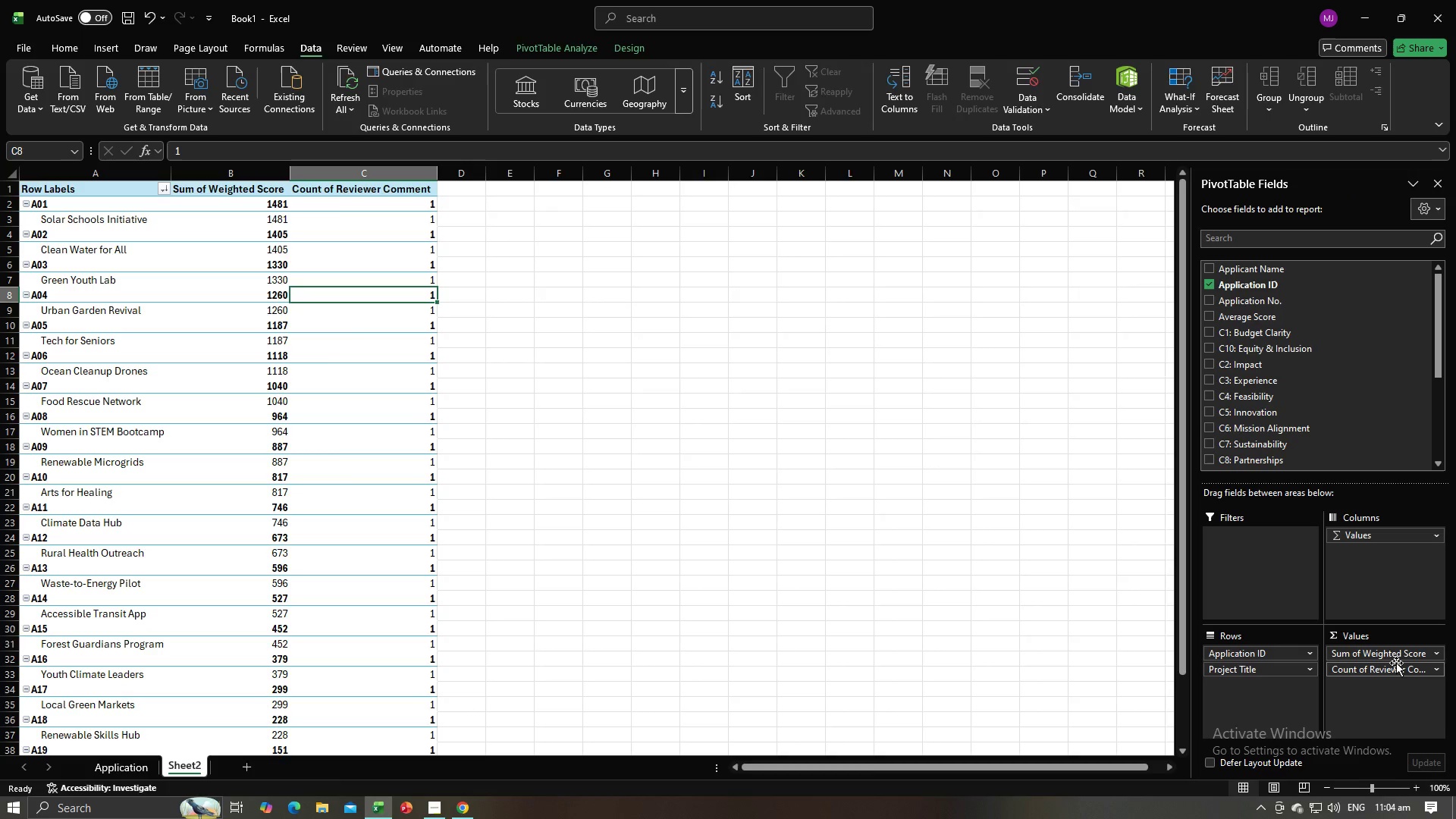 
left_click([1398, 665])
 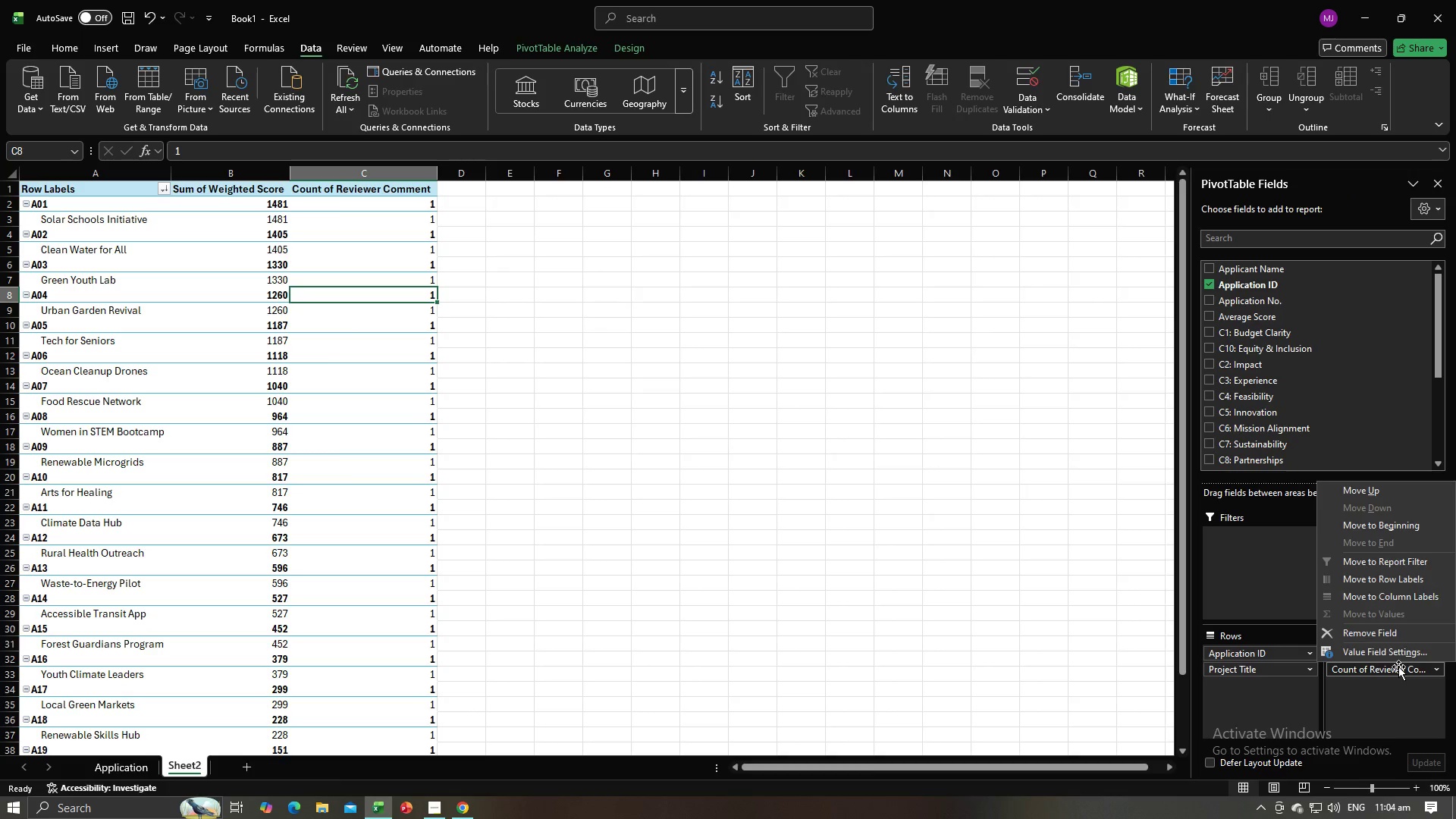 
left_click_drag(start_coordinate=[1398, 667], to_coordinate=[1343, 463])
 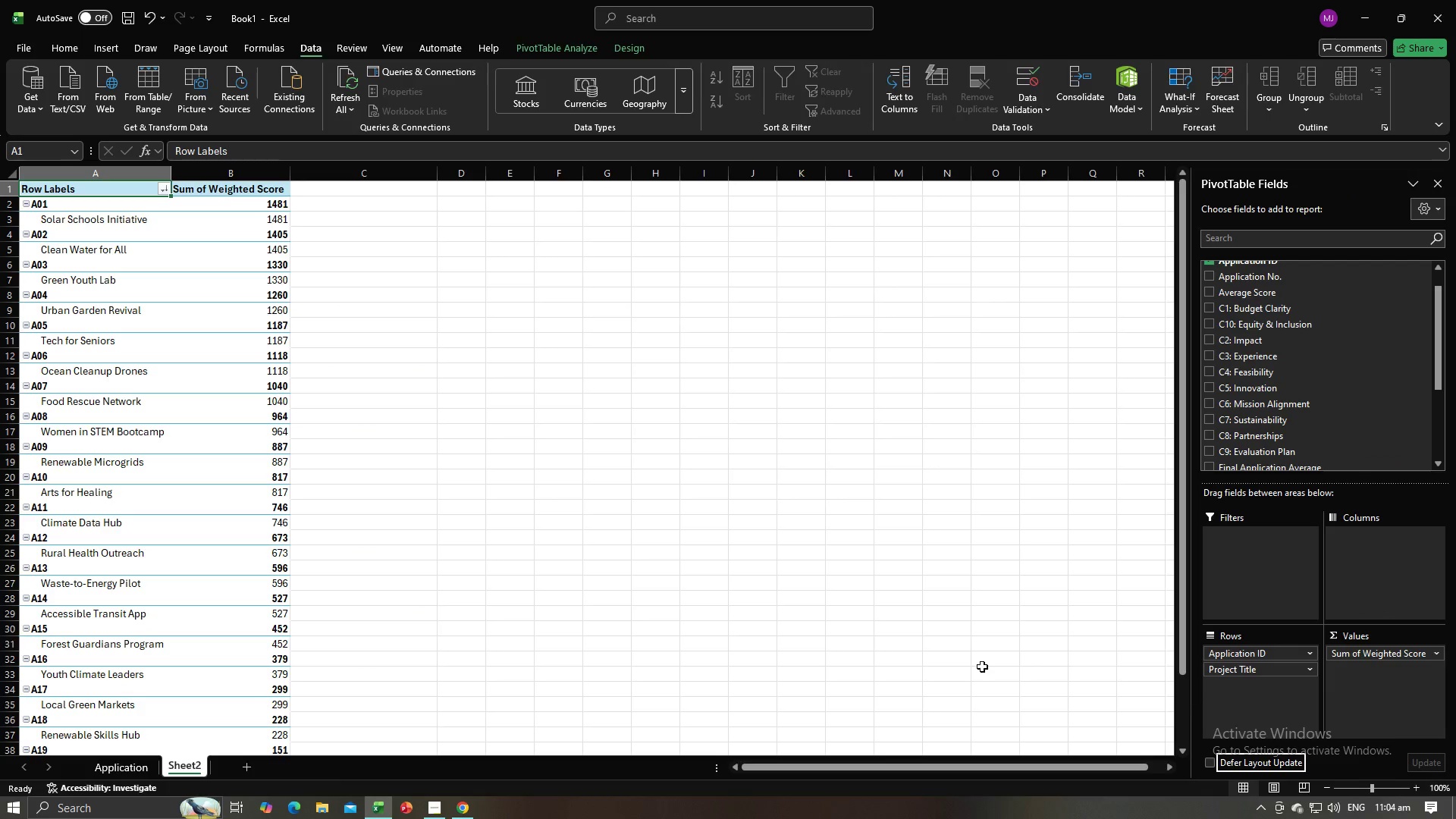 
left_click([836, 653])
 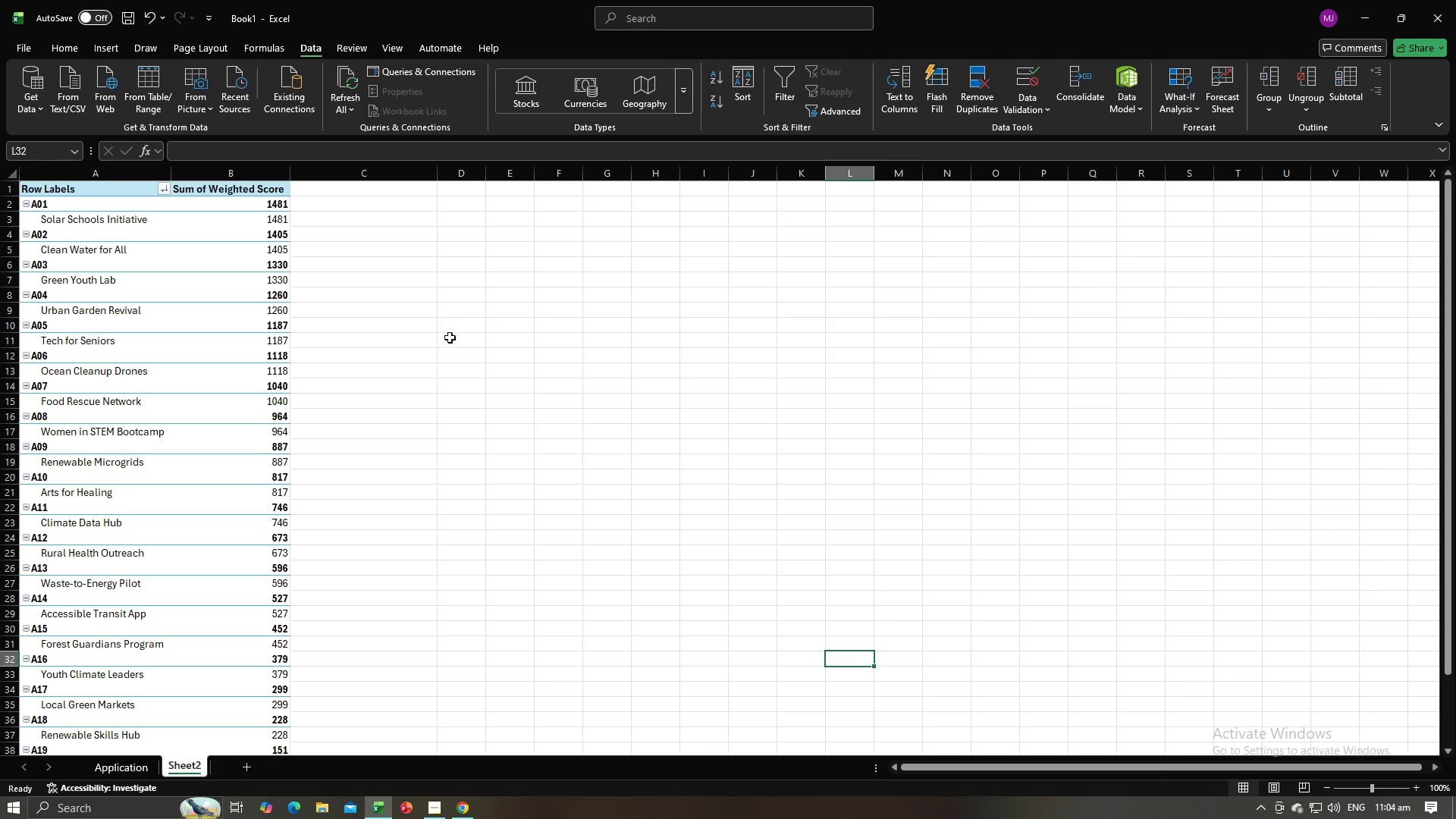 
left_click([459, 369])
 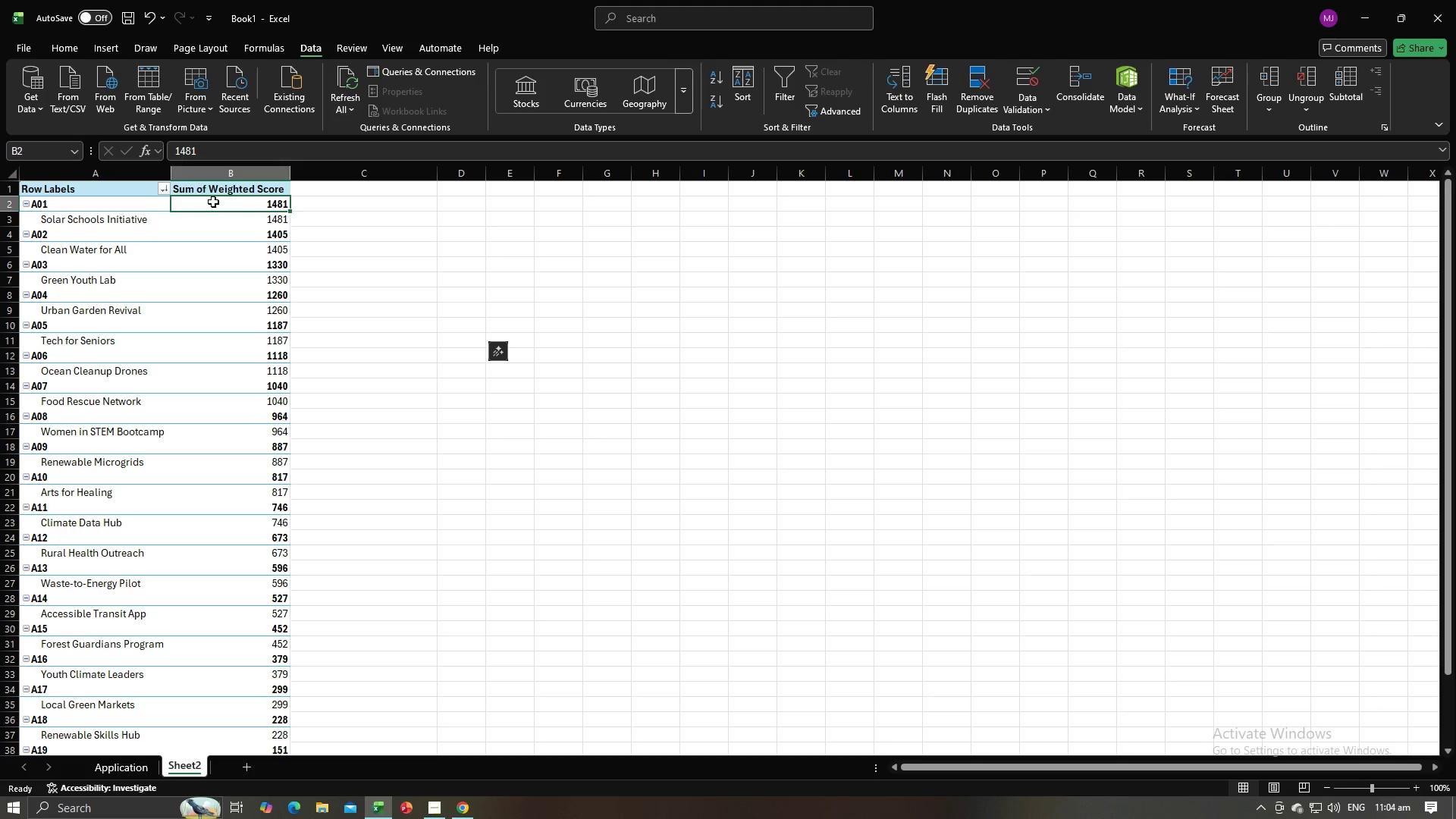 
left_click([213, 202])
 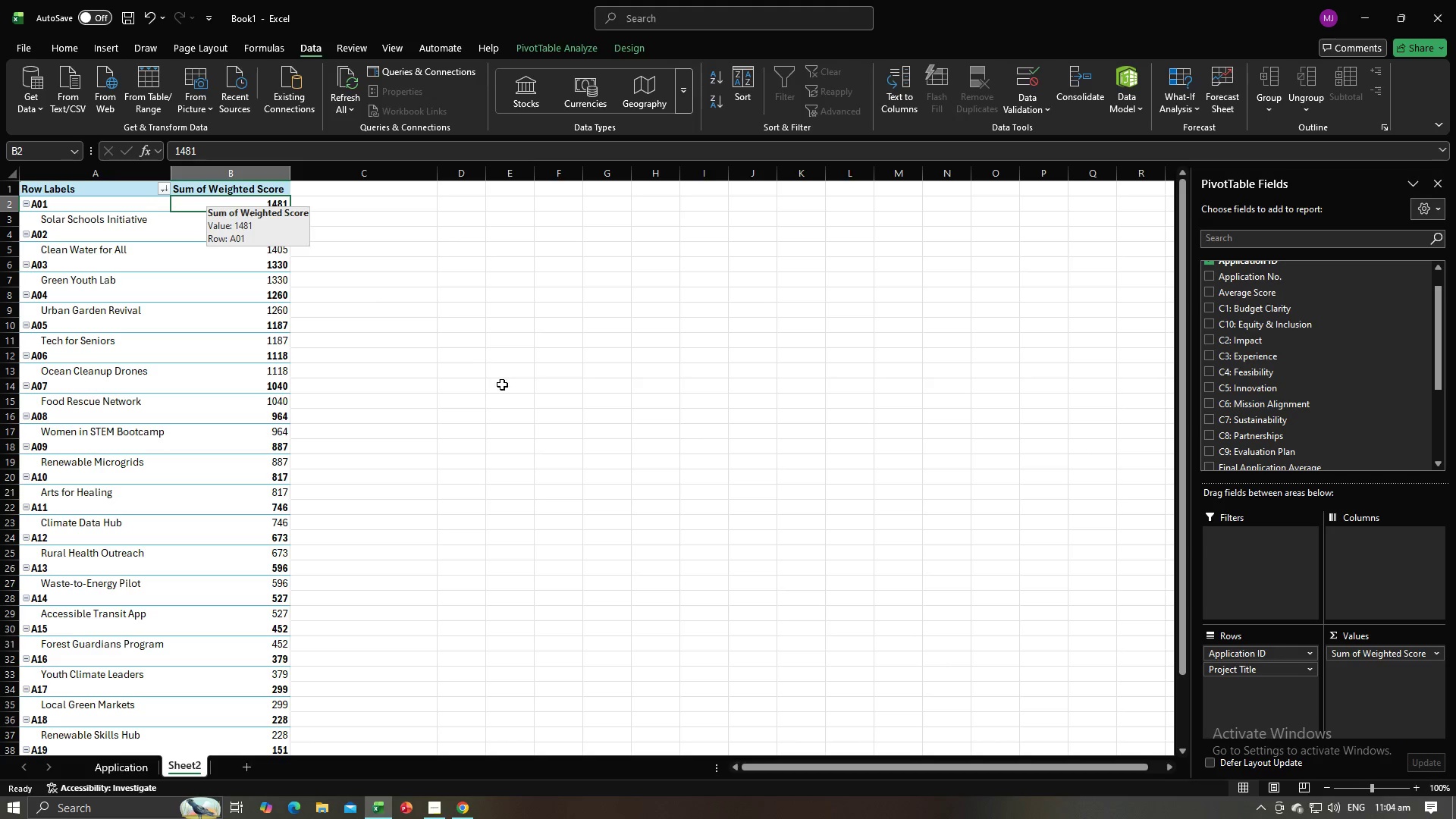 
left_click([516, 397])
 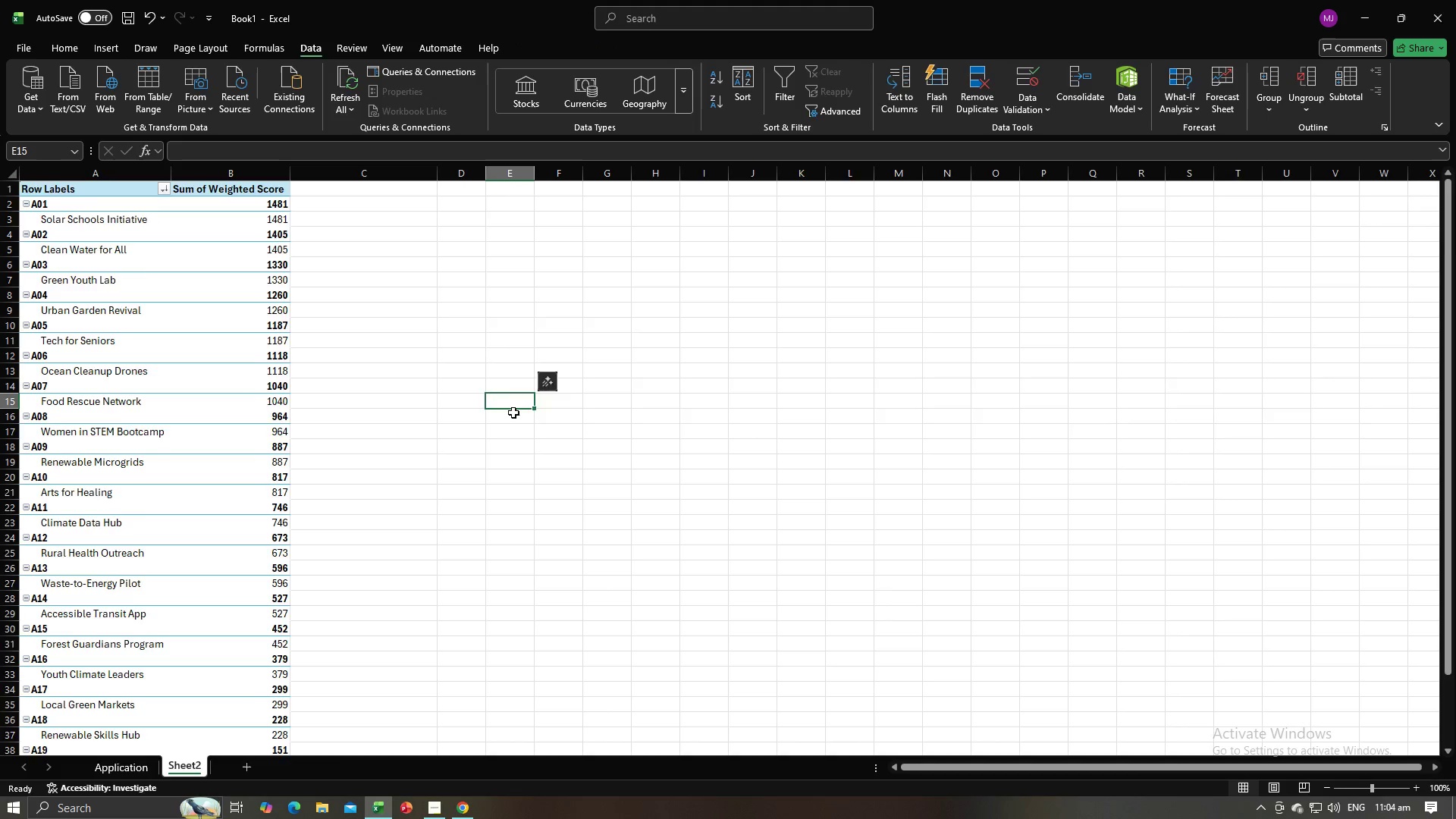 
scroll: coordinate [513, 413], scroll_direction: down, amount: 5.0
 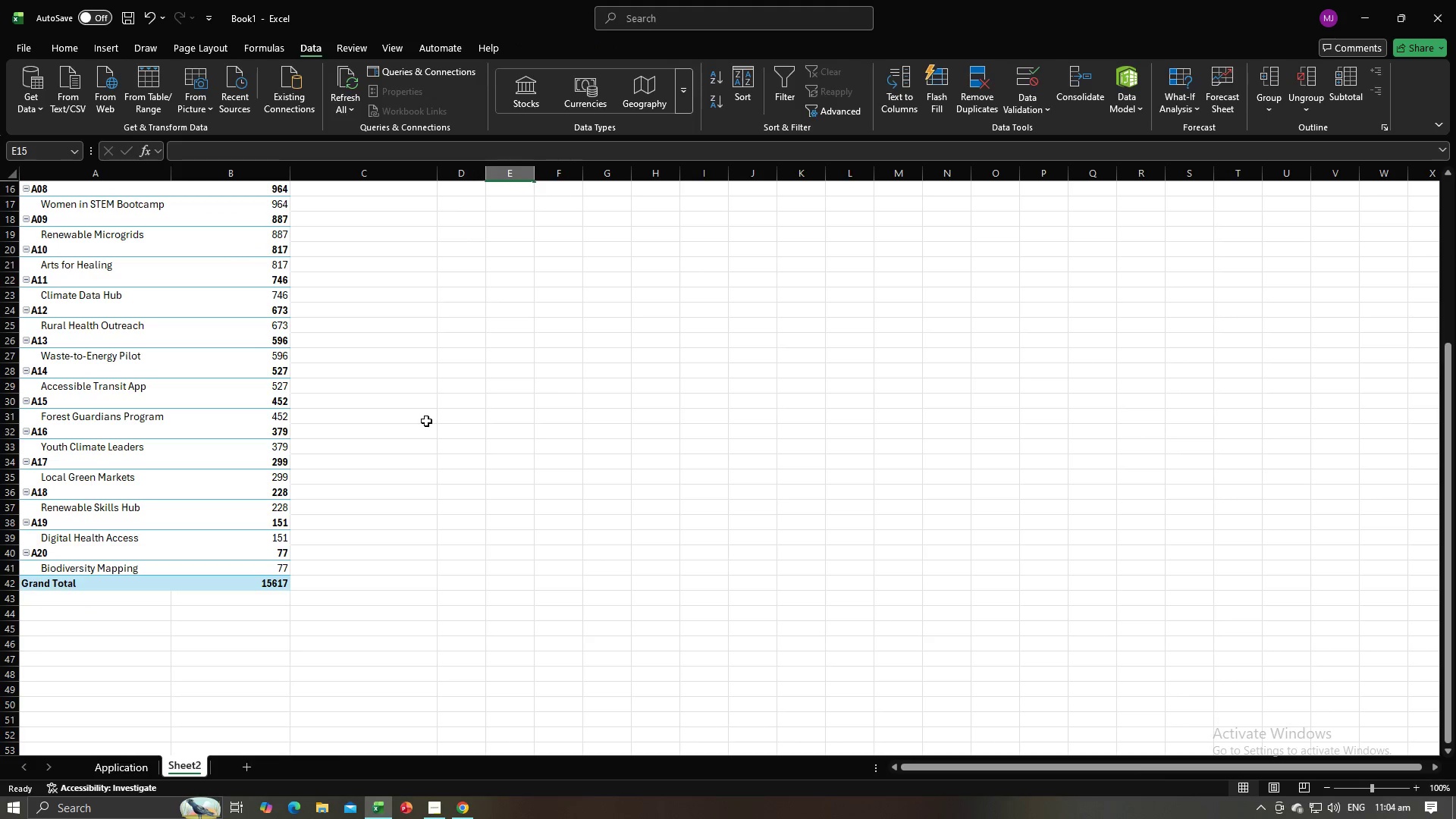 
scroll: coordinate [425, 421], scroll_direction: up, amount: 7.0
 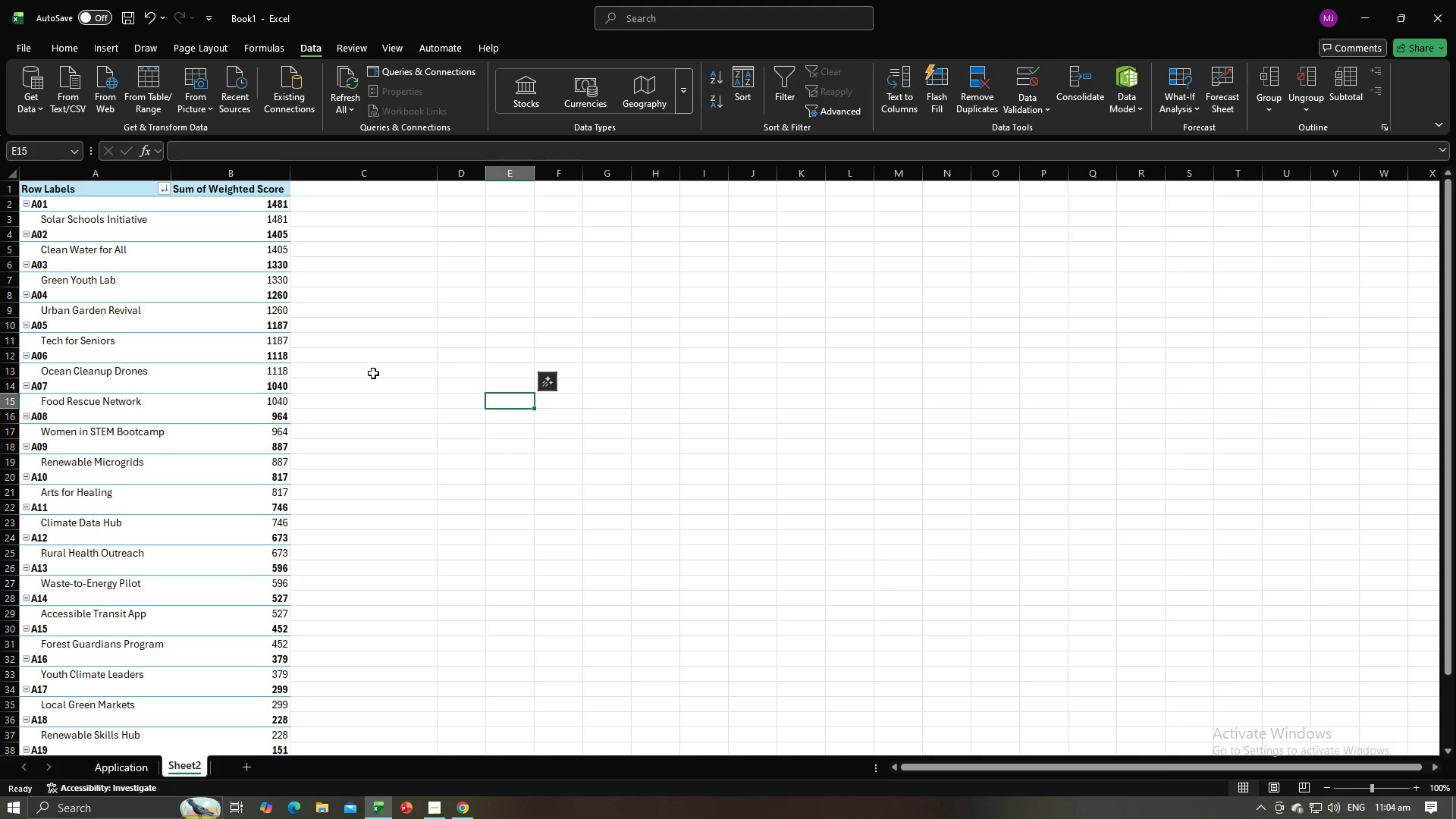 
key(Alt+AltLeft)
 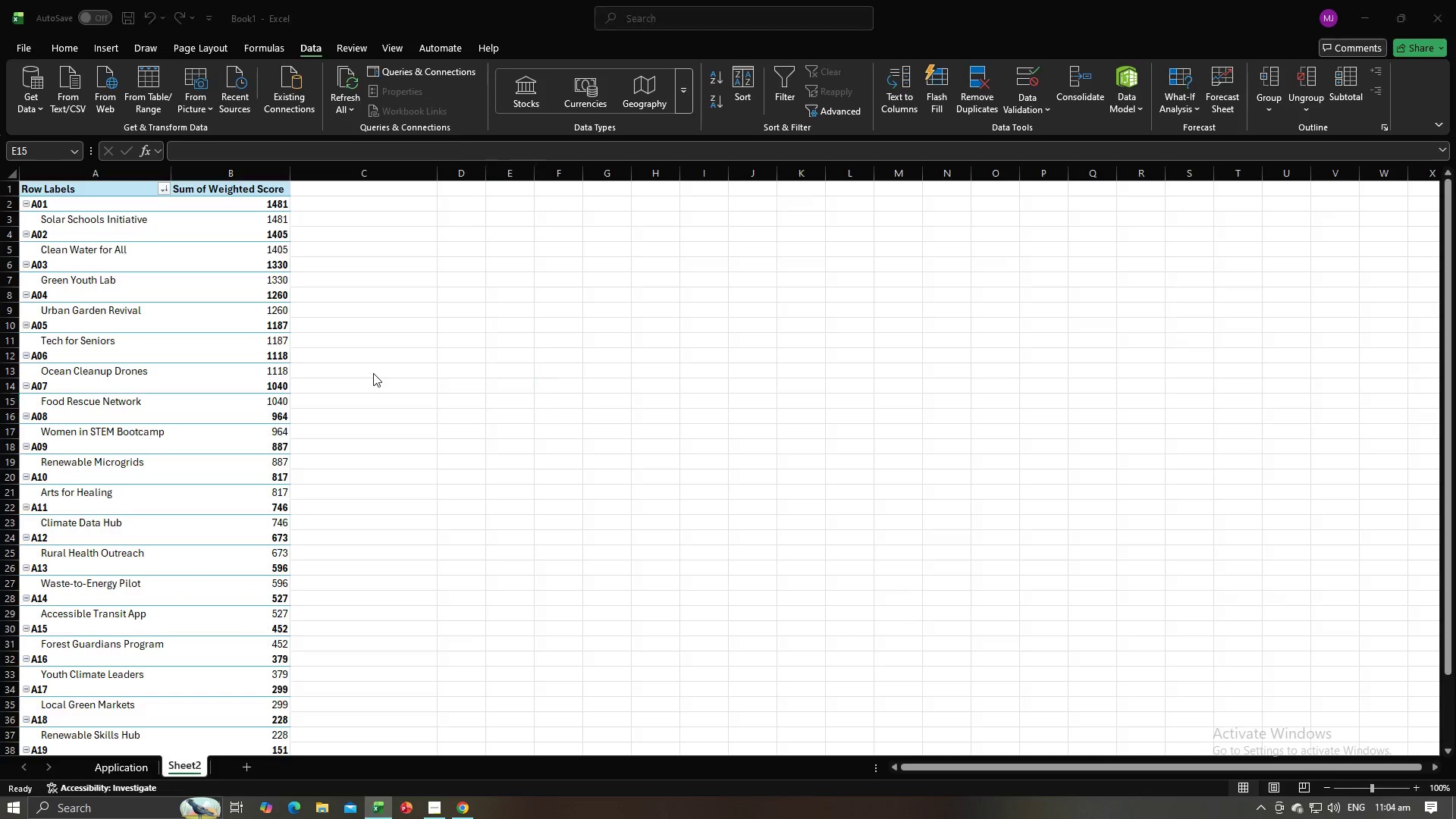 
key(Alt+Tab)
 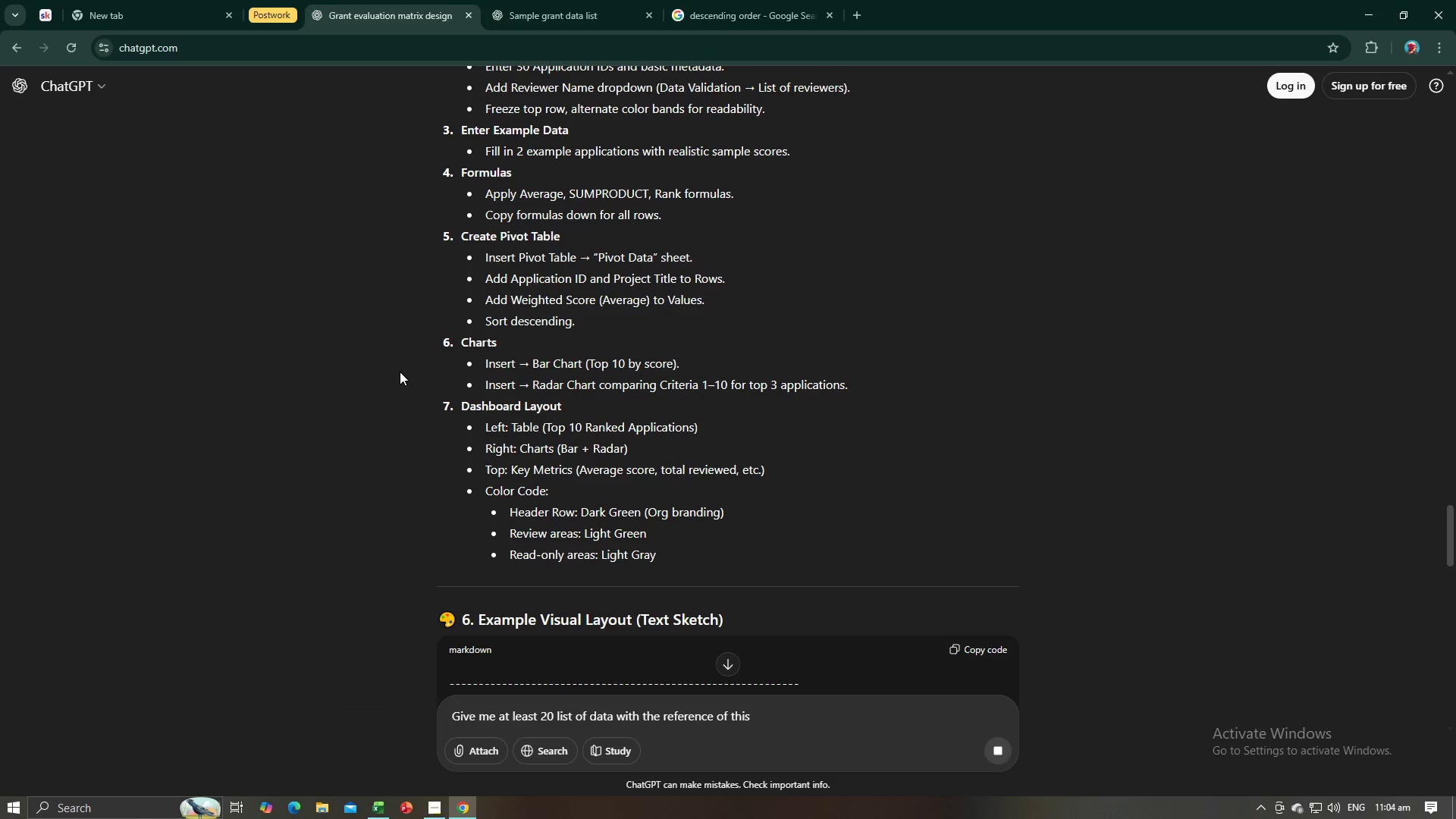 
wait(6.89)
 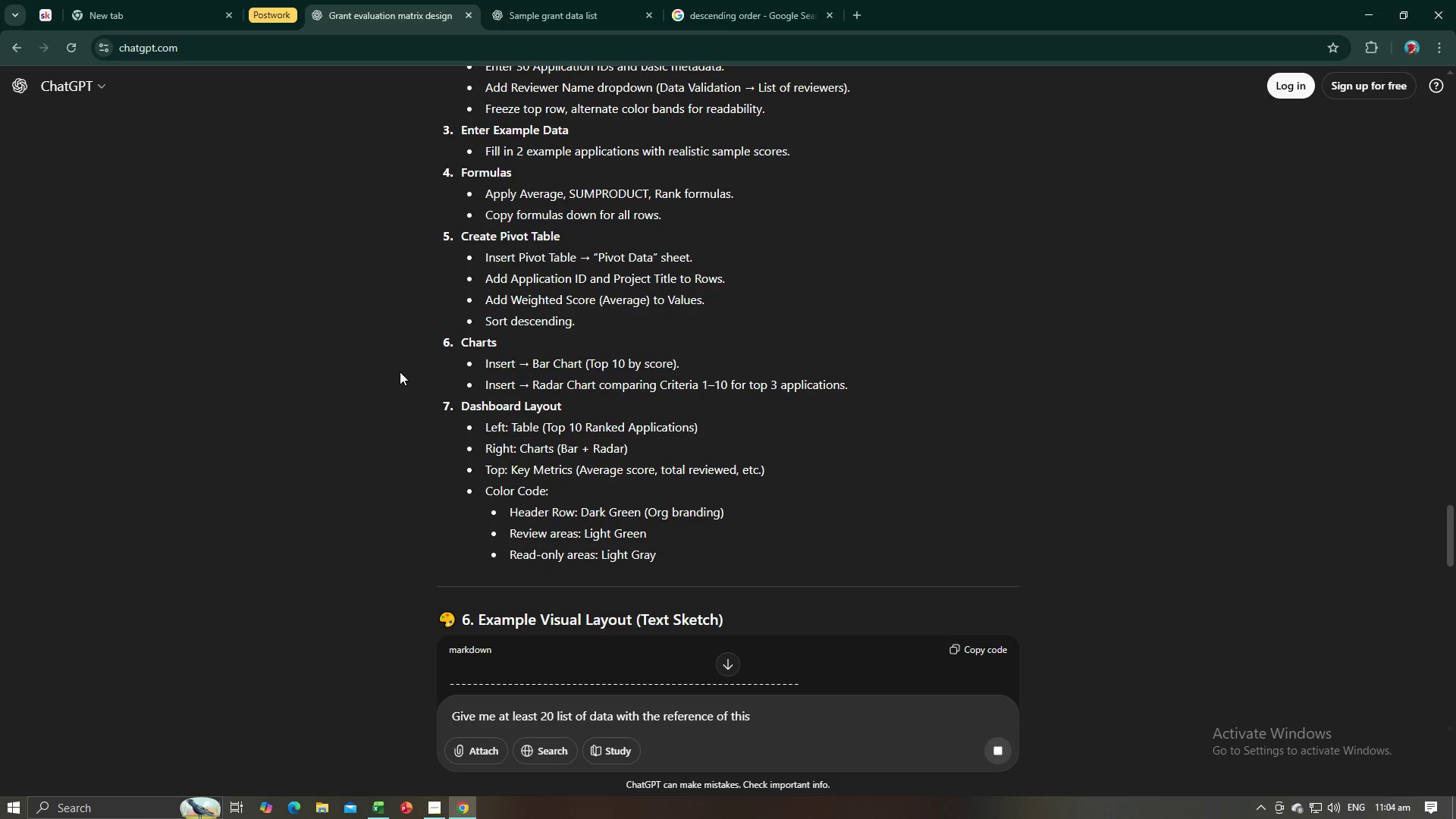 
key(Alt+AltLeft)
 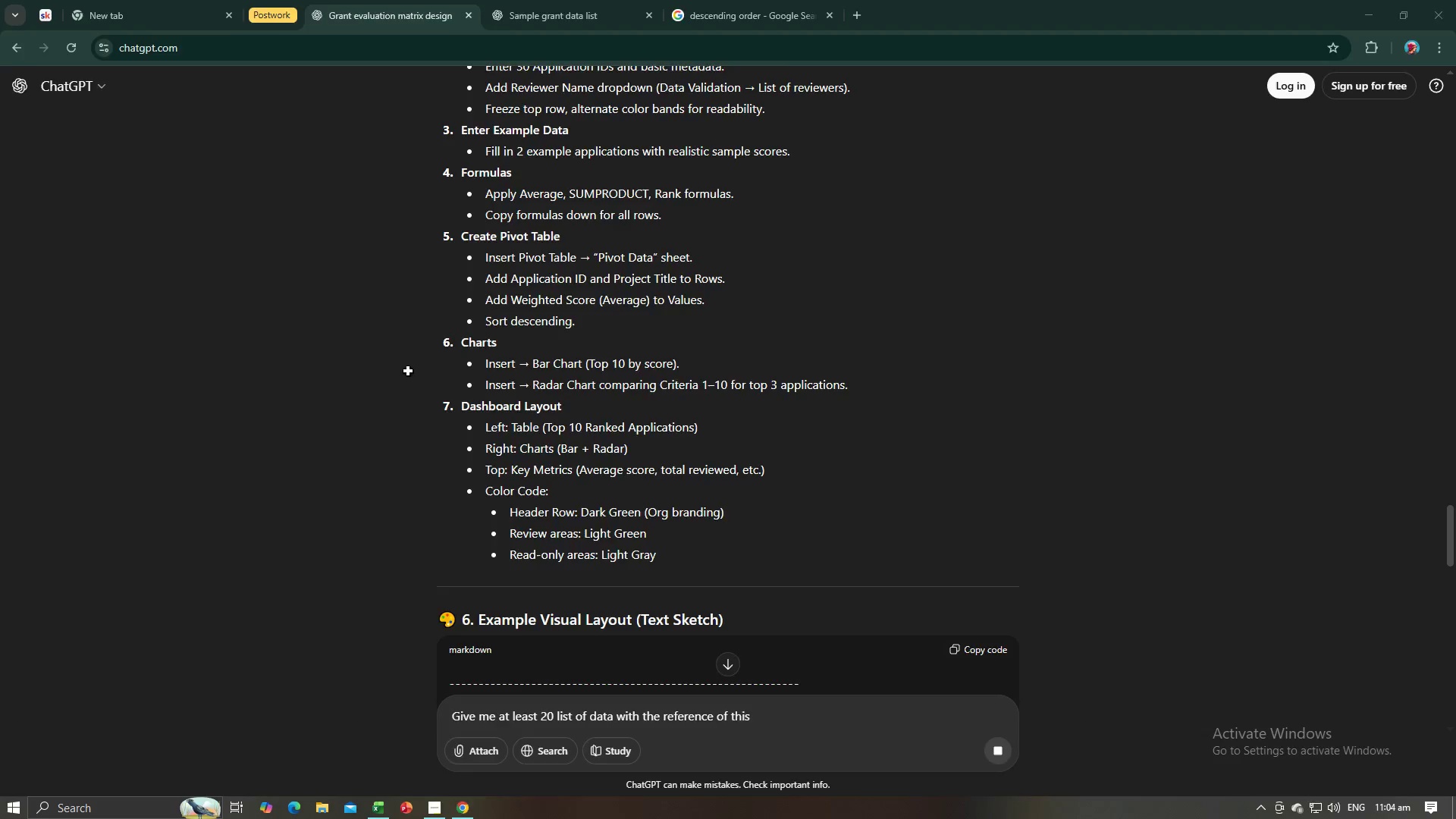 
key(Alt+Tab)
 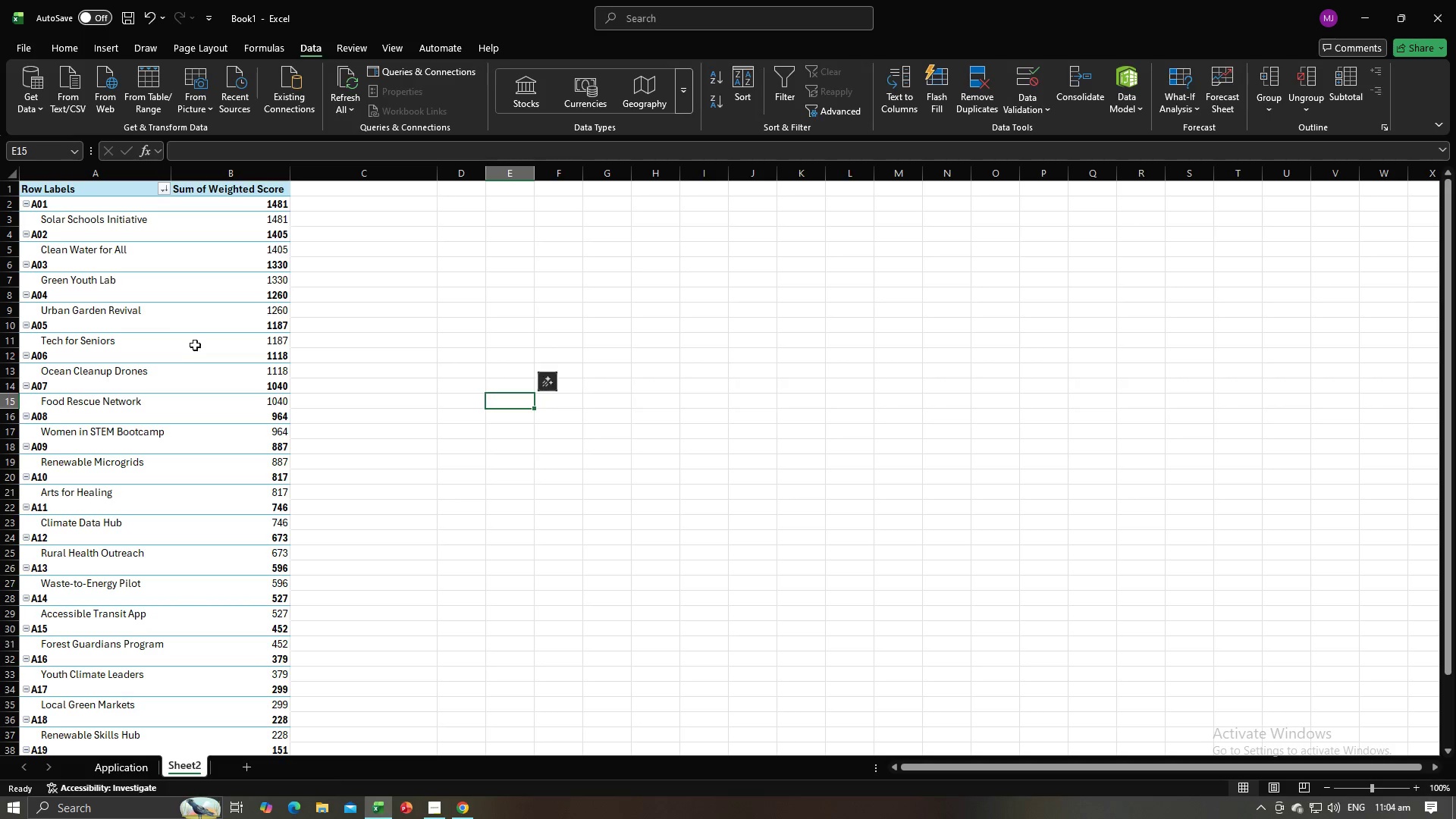 
left_click([193, 344])
 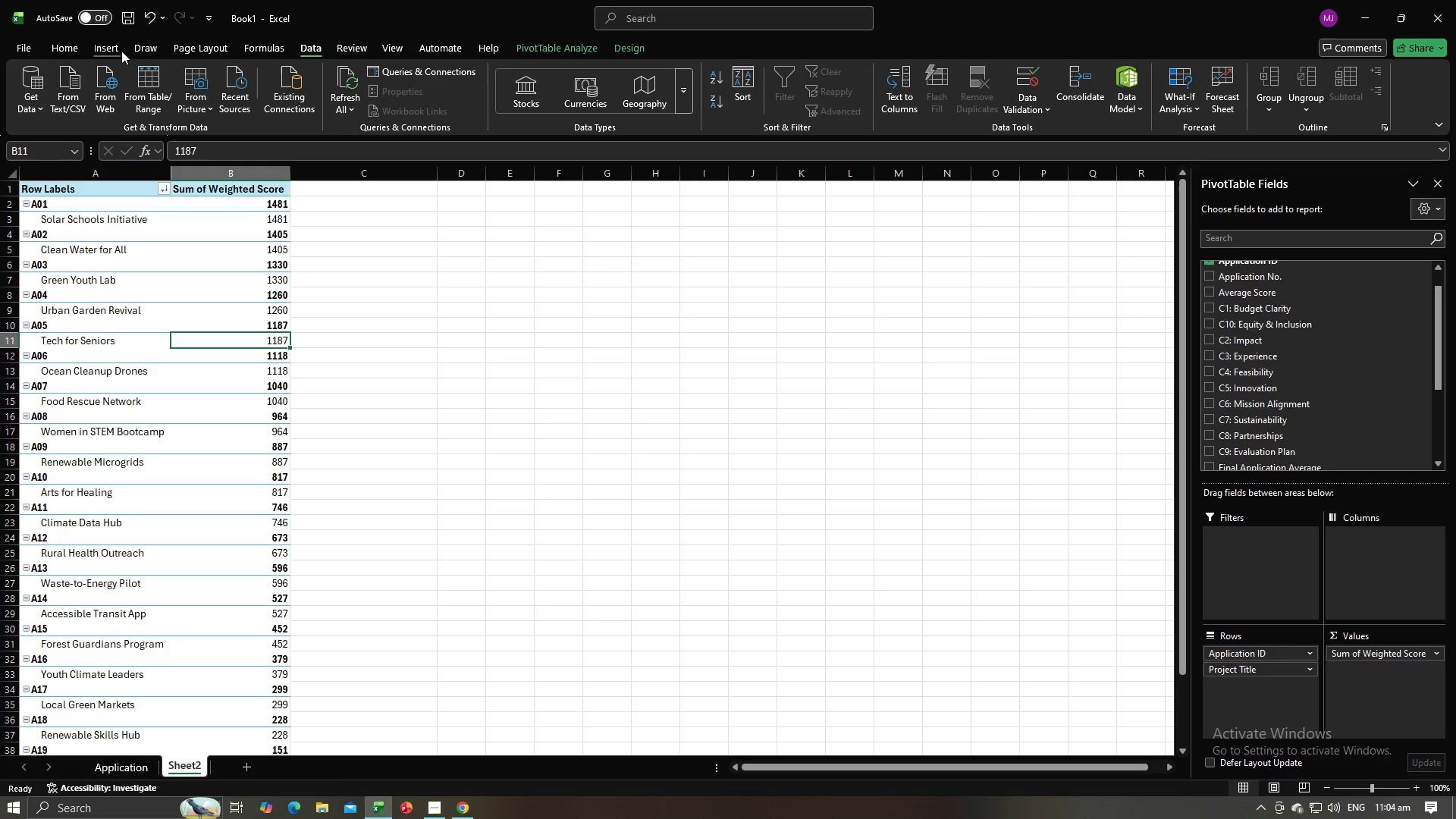 
left_click([121, 51])
 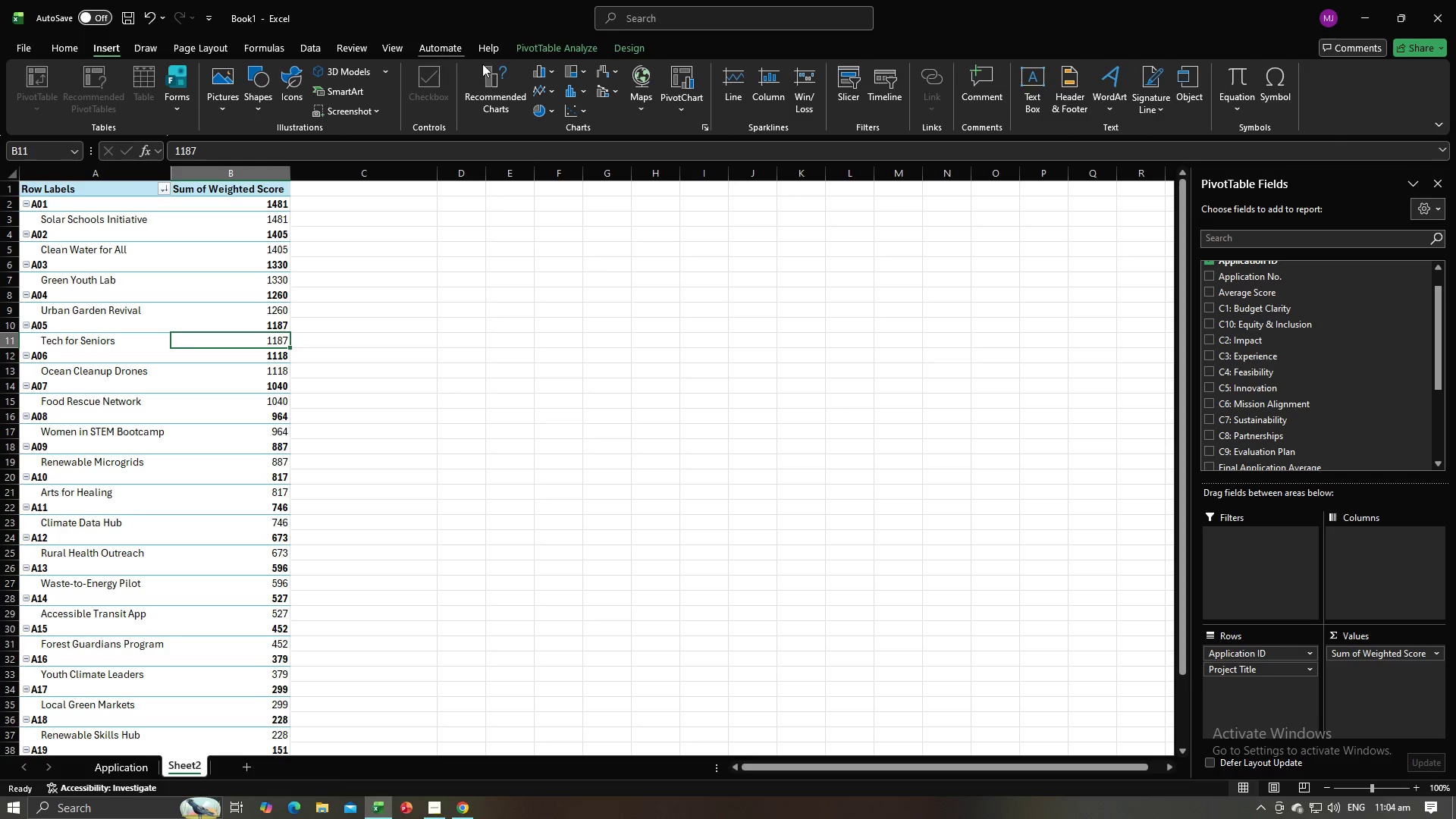 
key(Alt+AltLeft)
 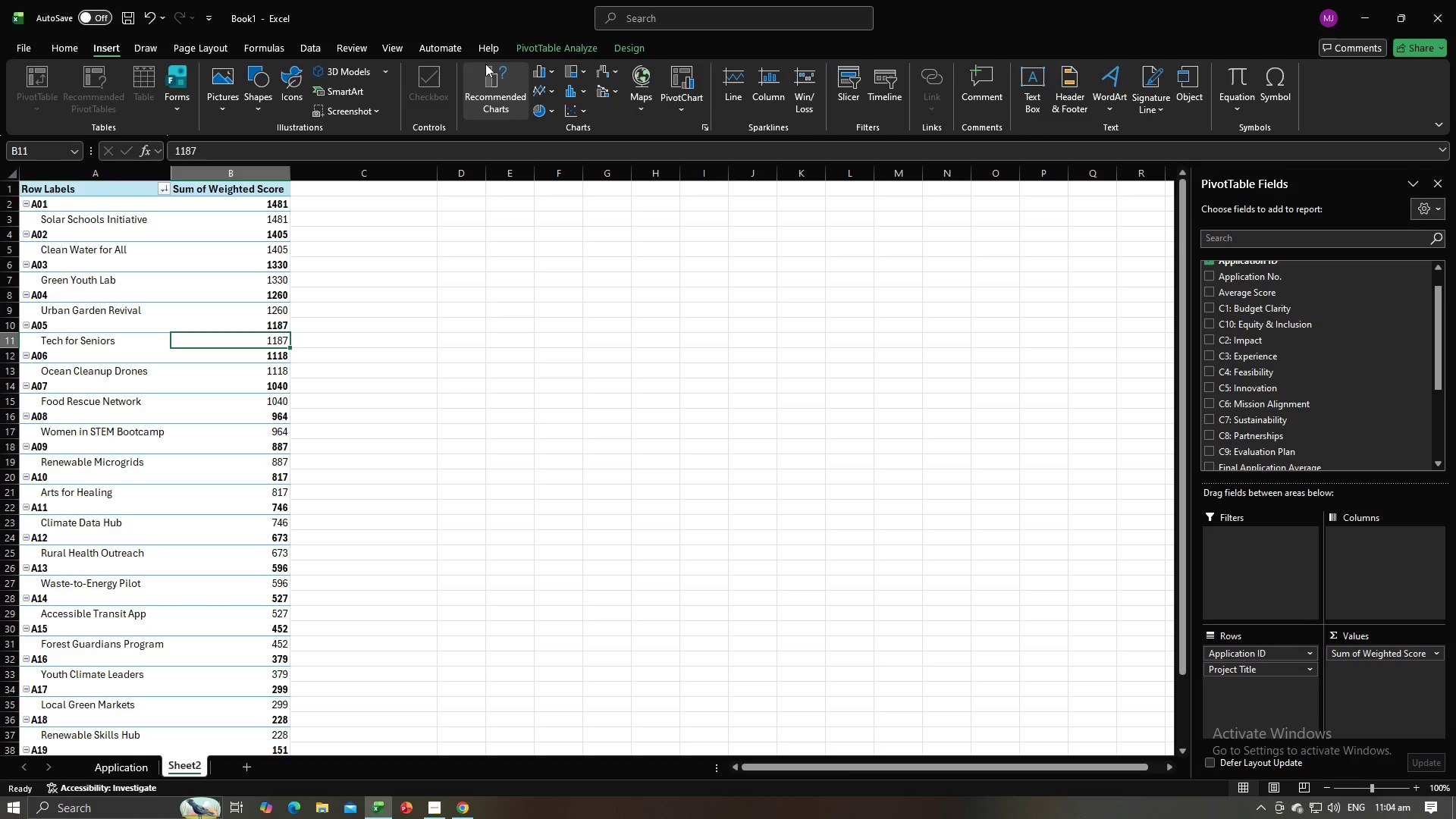 
key(Alt+Tab)
 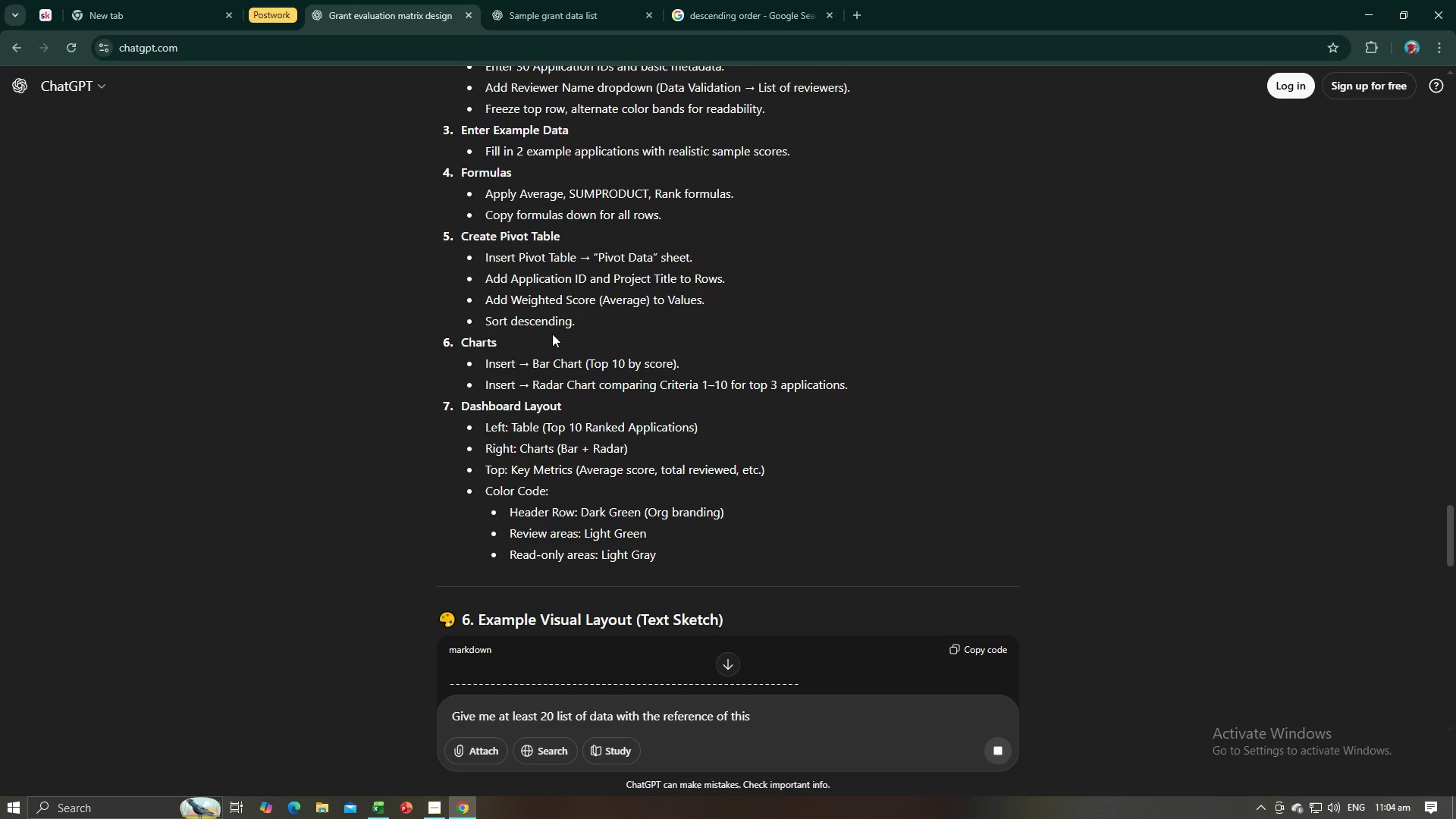 
key(Alt+AltLeft)
 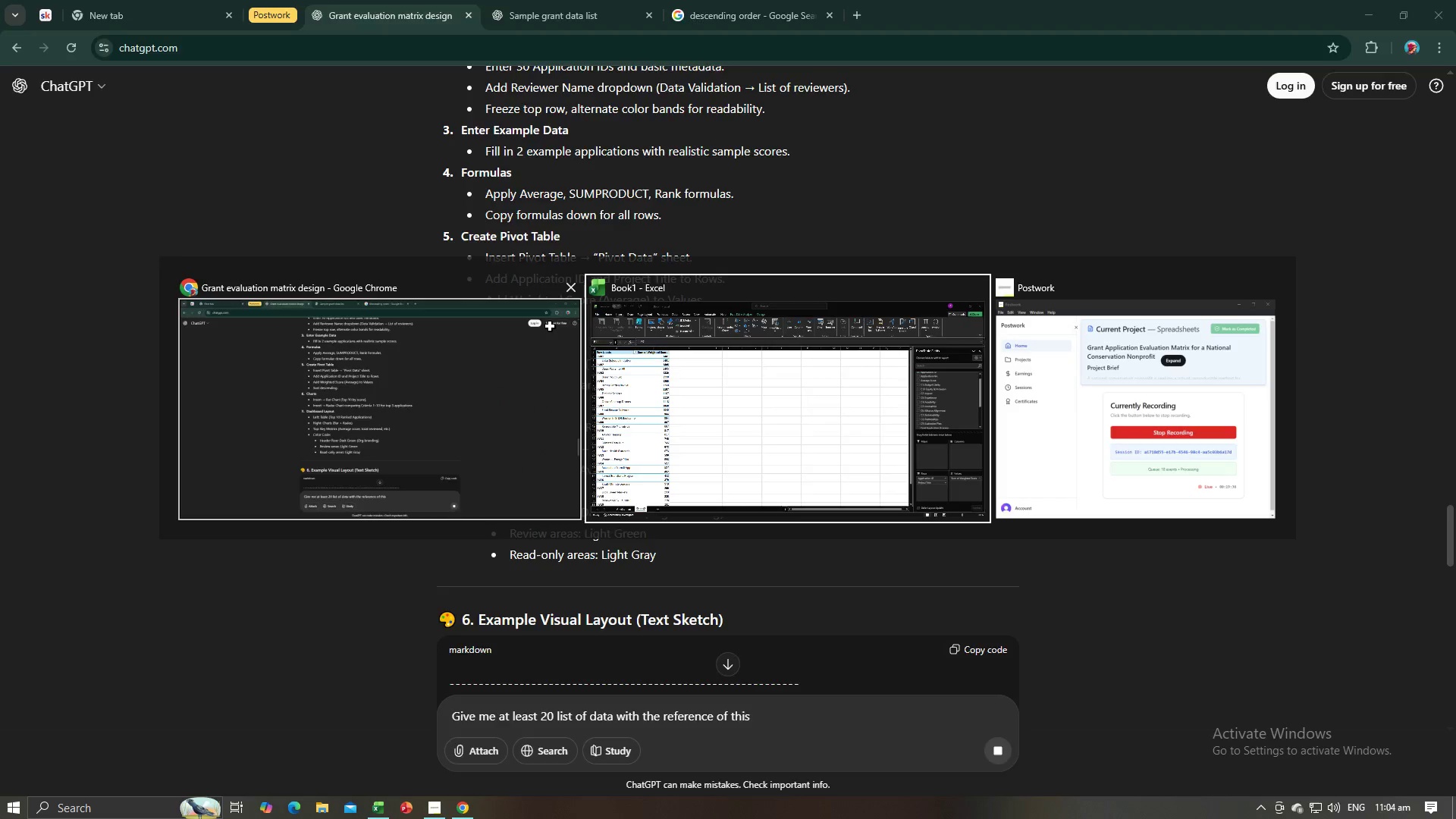 
key(Alt+Tab)
 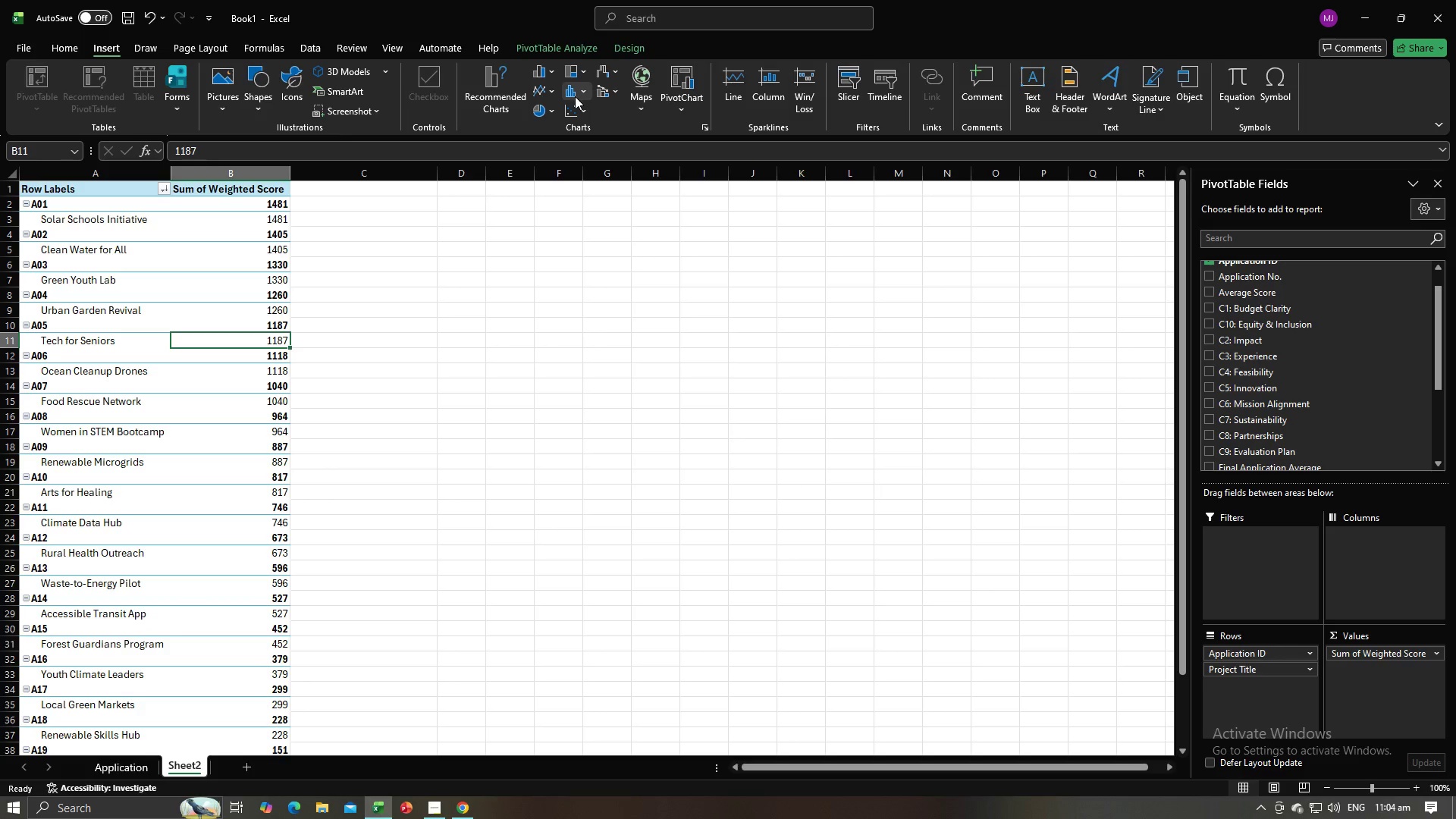 
left_click([575, 96])
 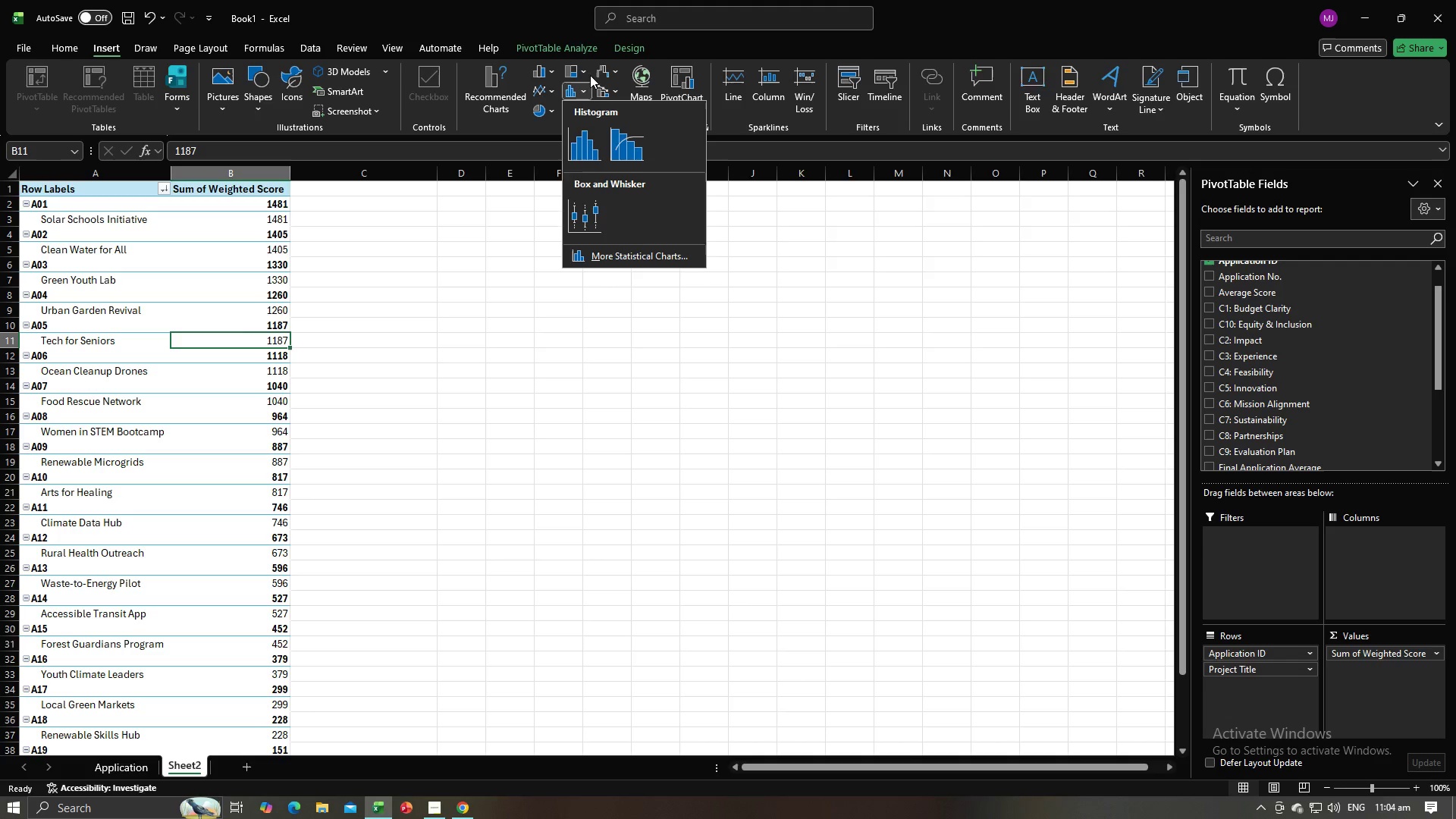 
left_click([548, 72])
 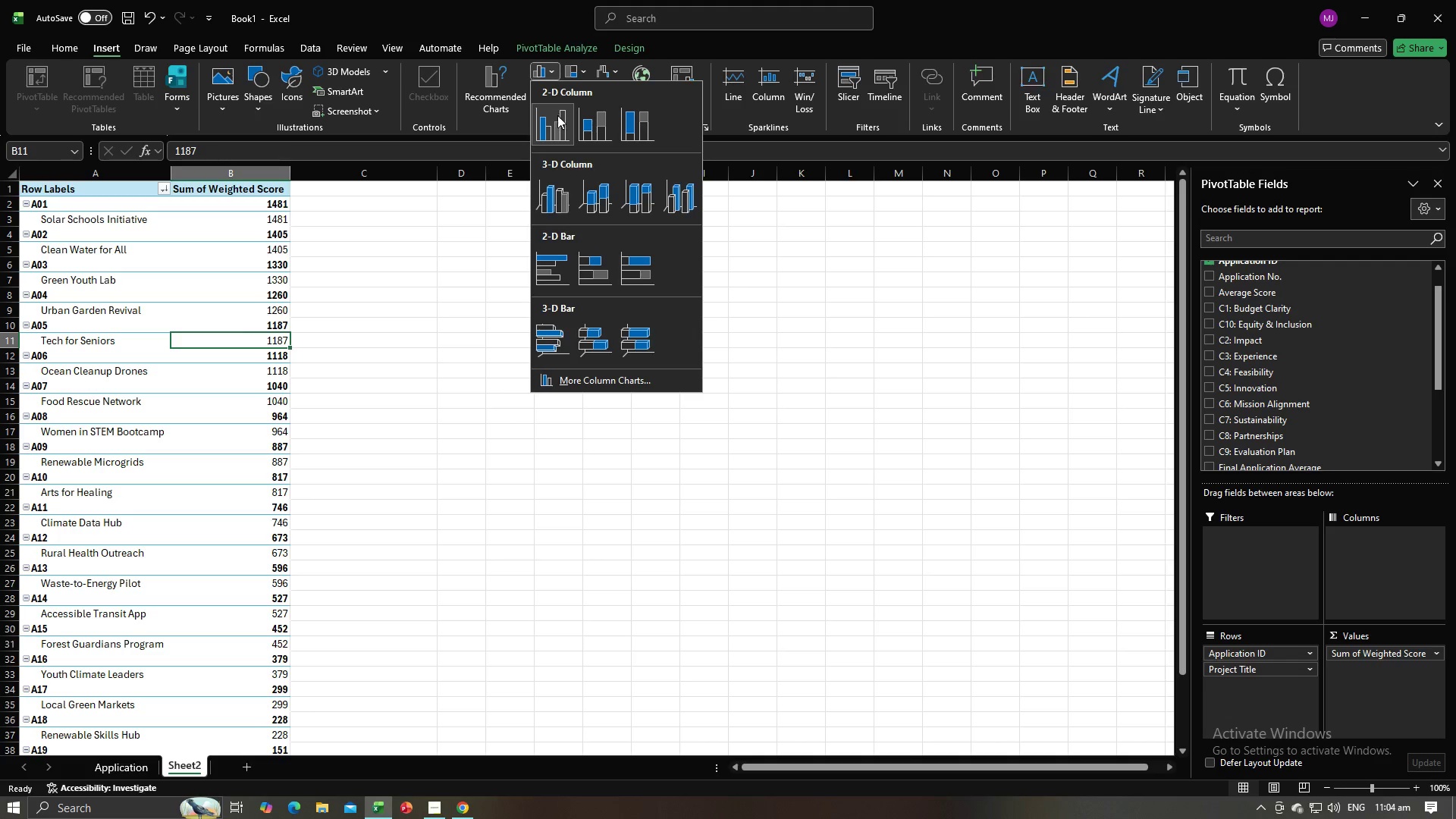 
mouse_move([575, 136])
 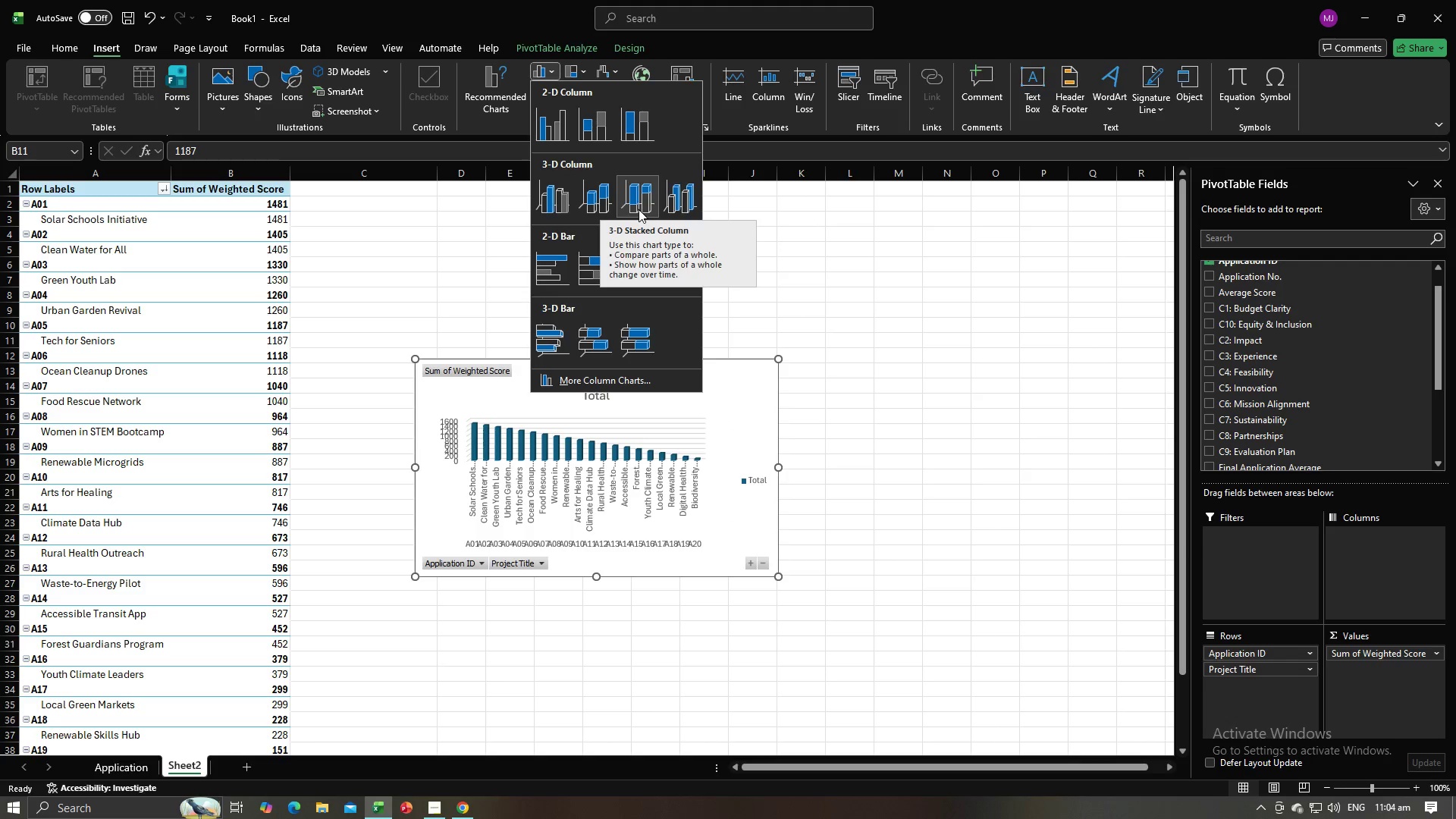 
wait(10.36)
 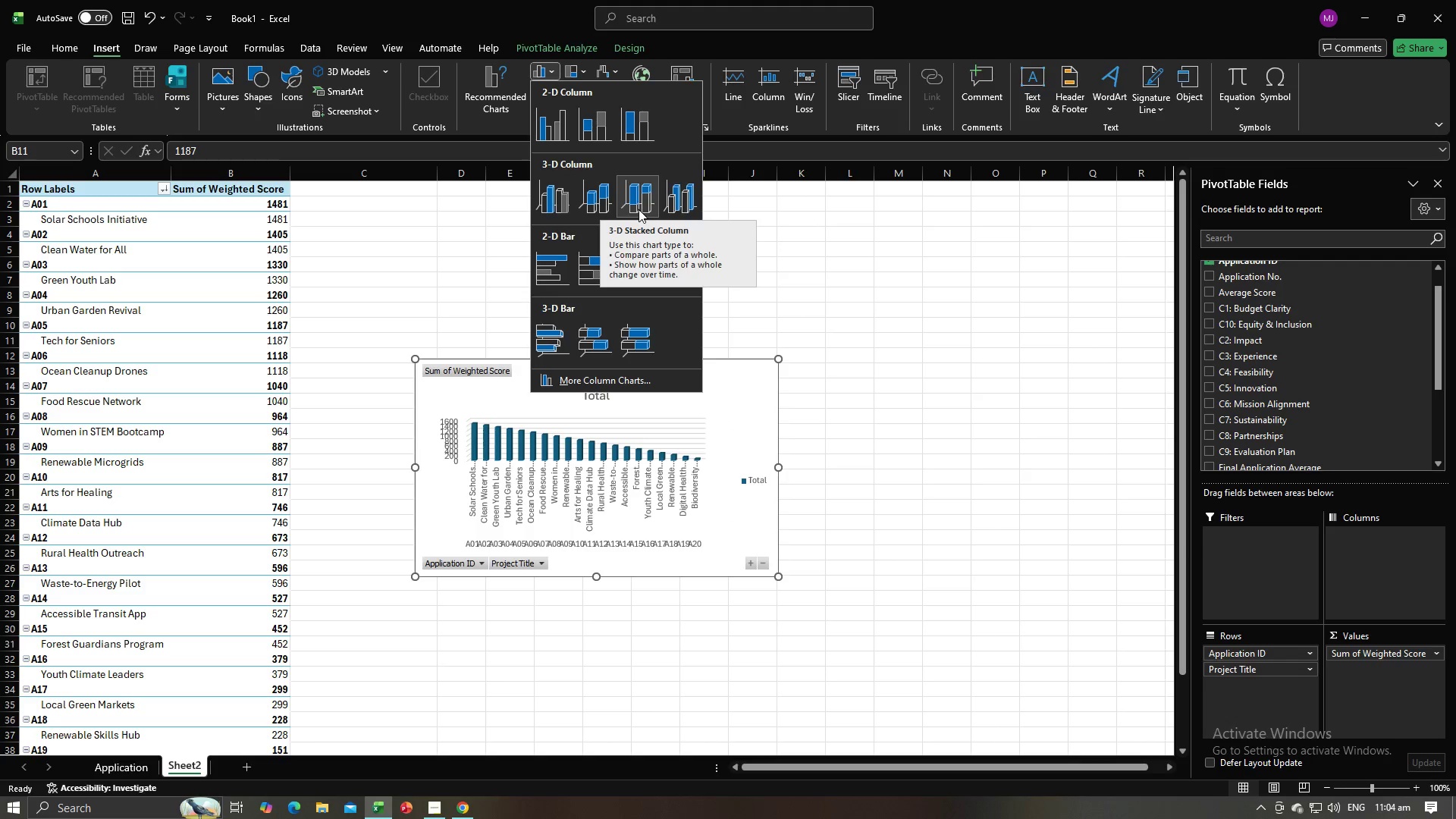 
mouse_move([616, 276])
 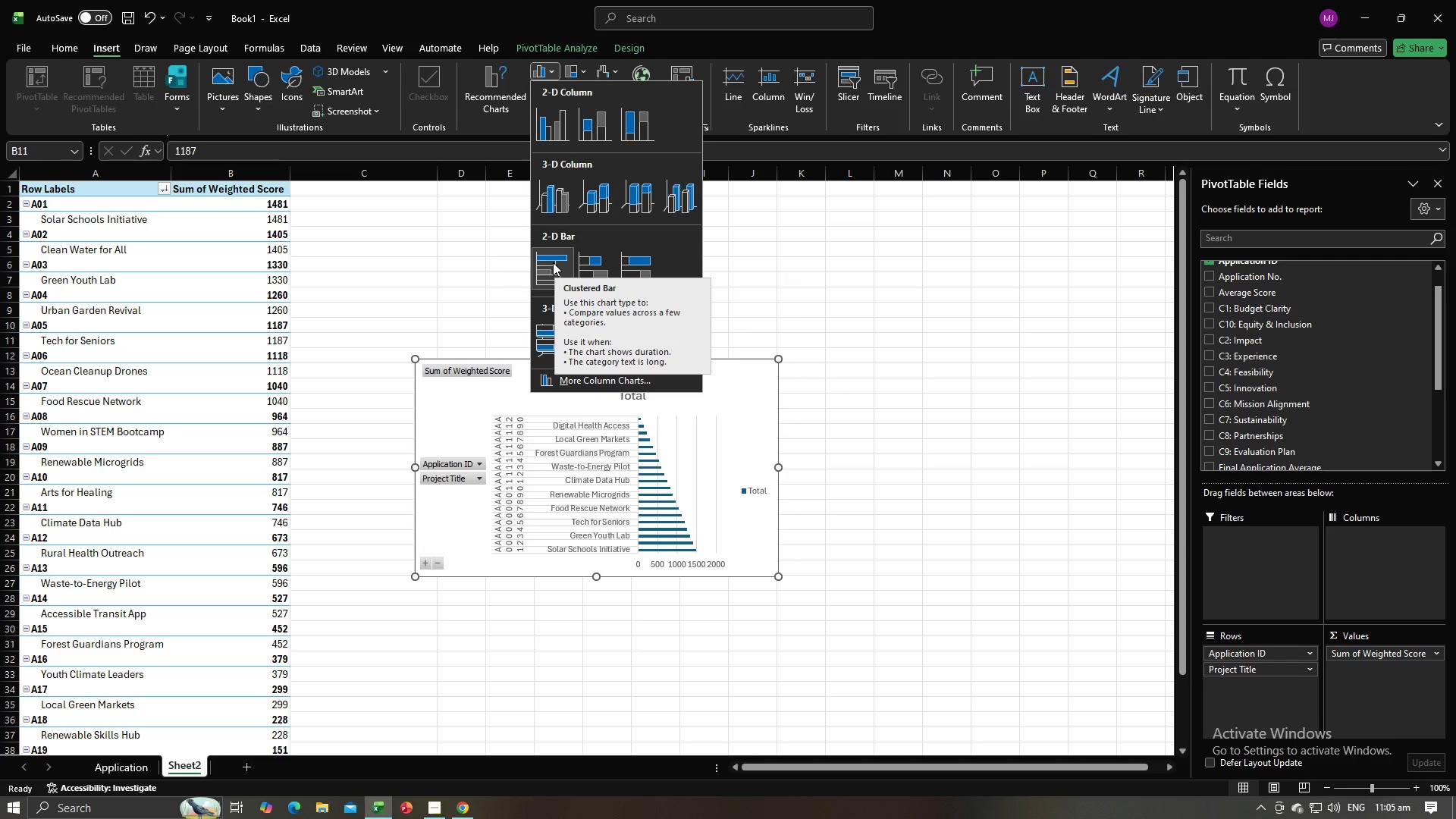 
wait(9.77)
 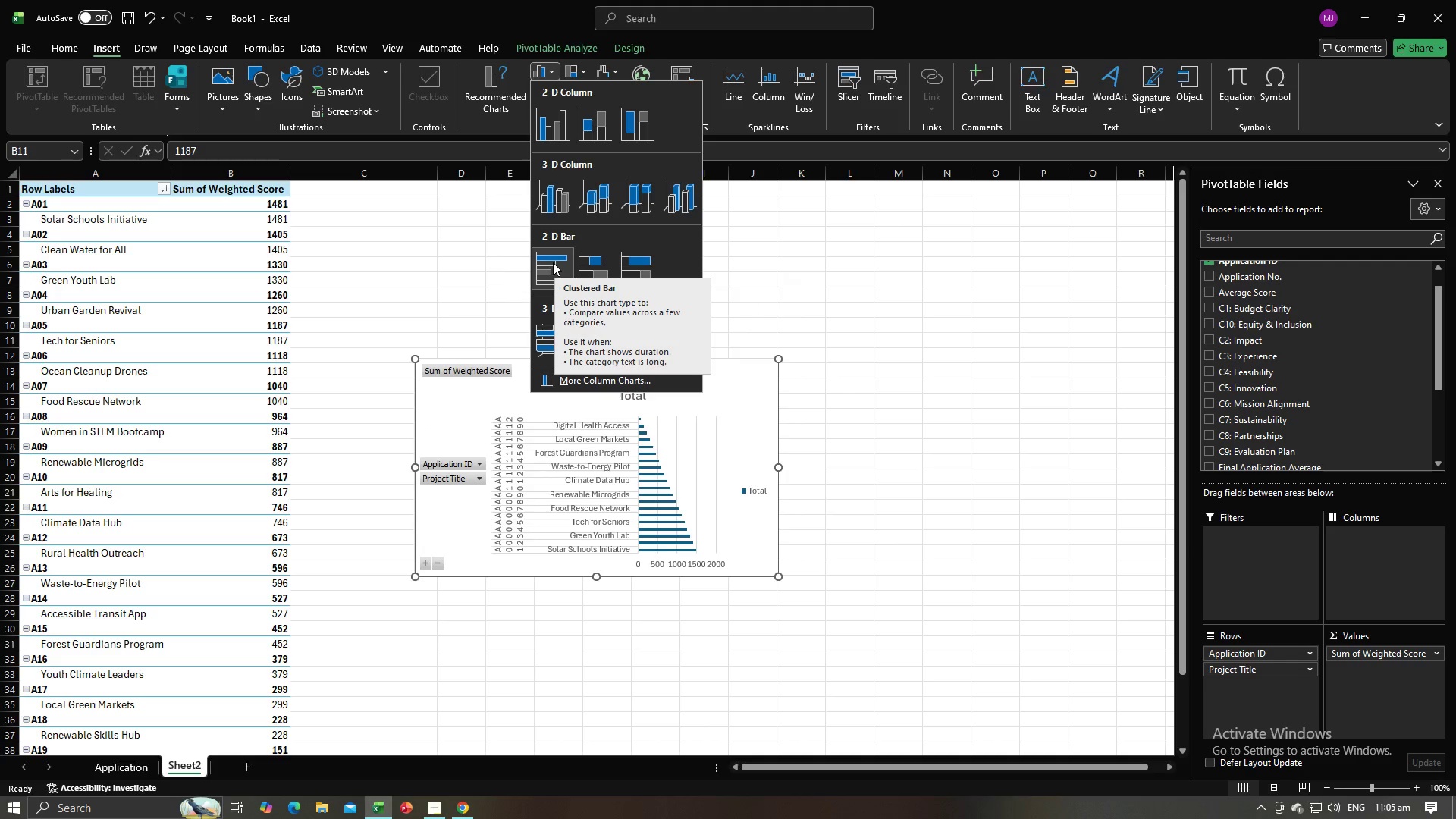 
left_click([558, 138])
 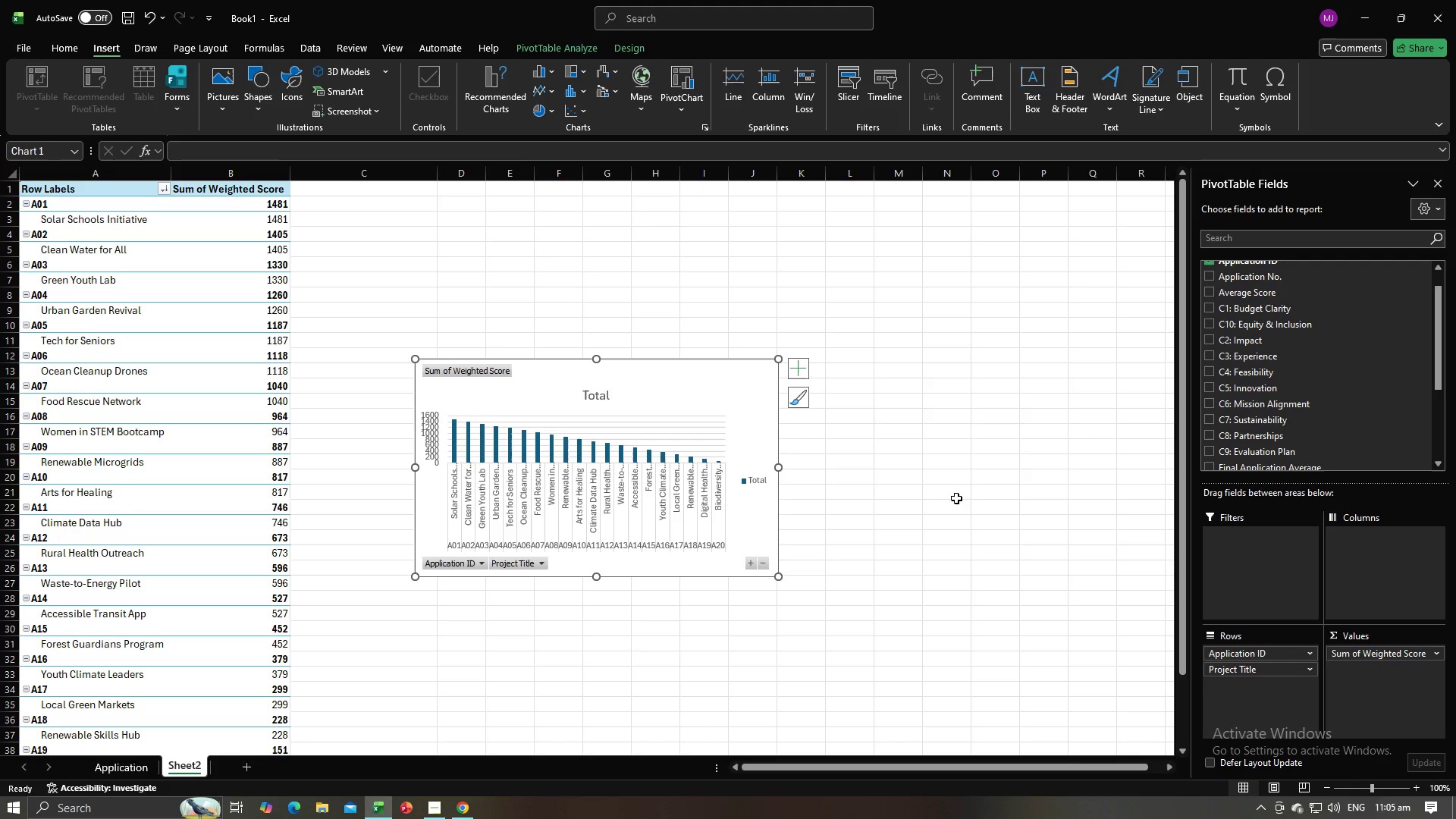 
left_click([956, 500])
 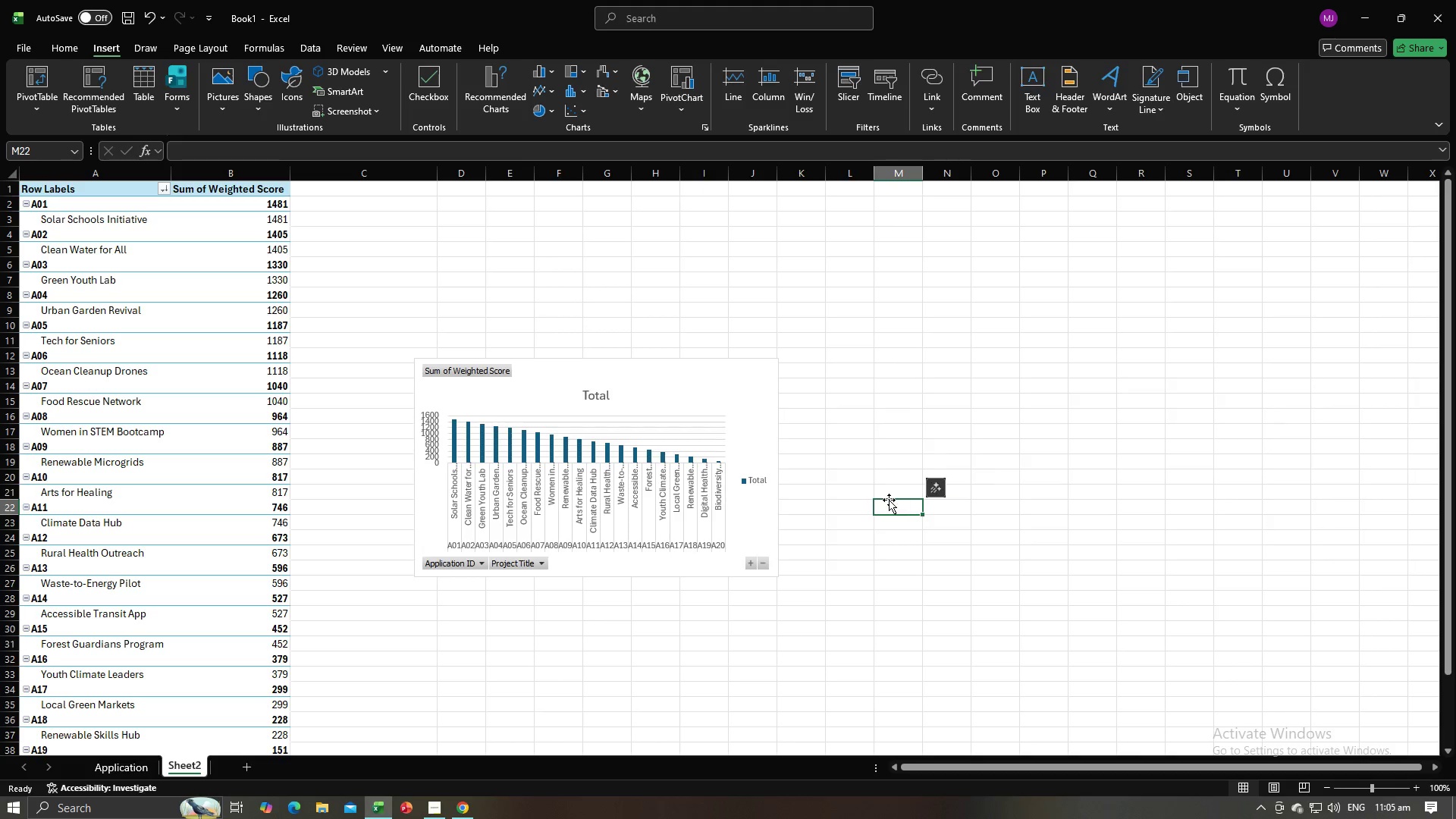 
double_click([833, 542])
 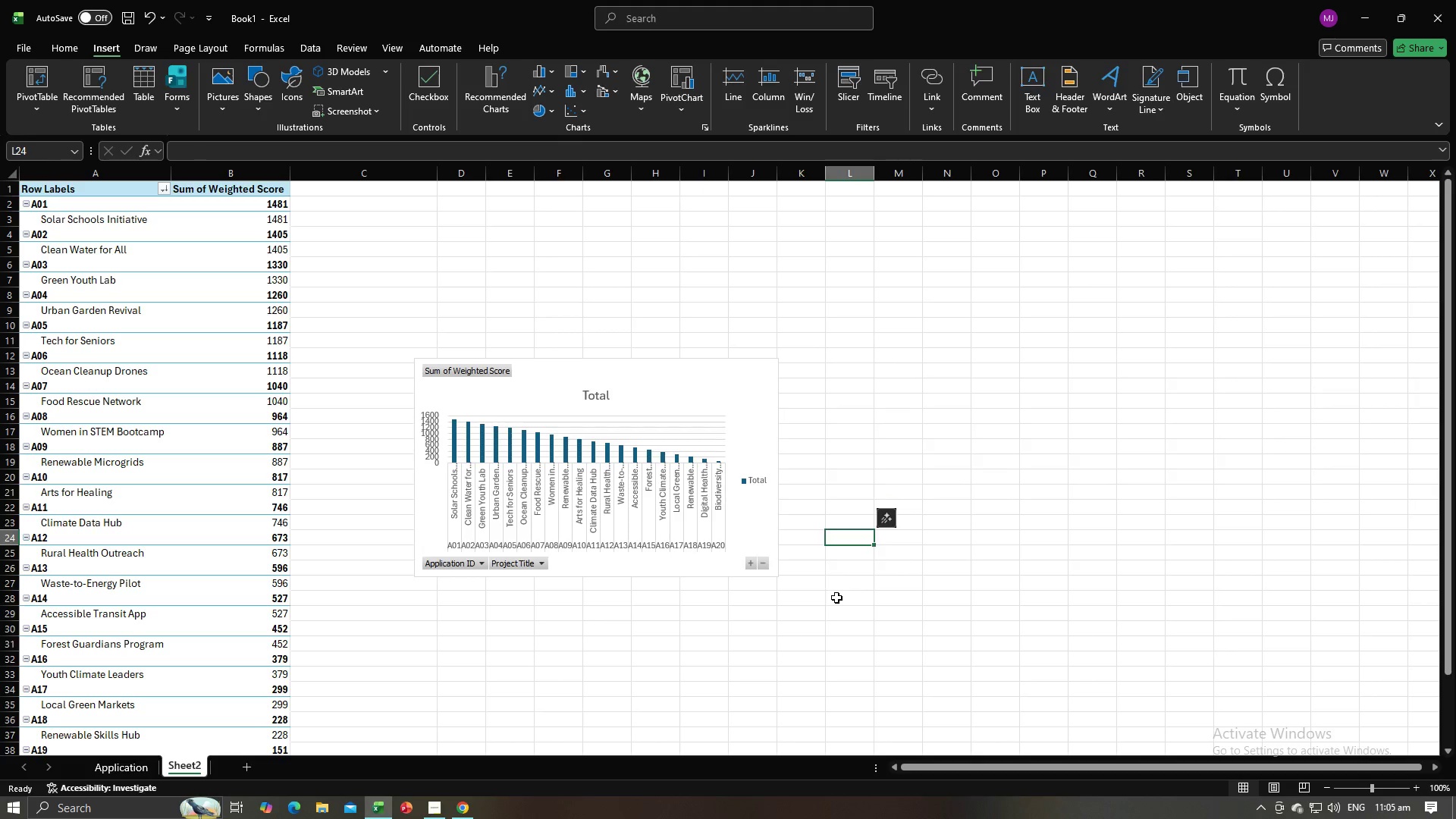 
triple_click([836, 598])
 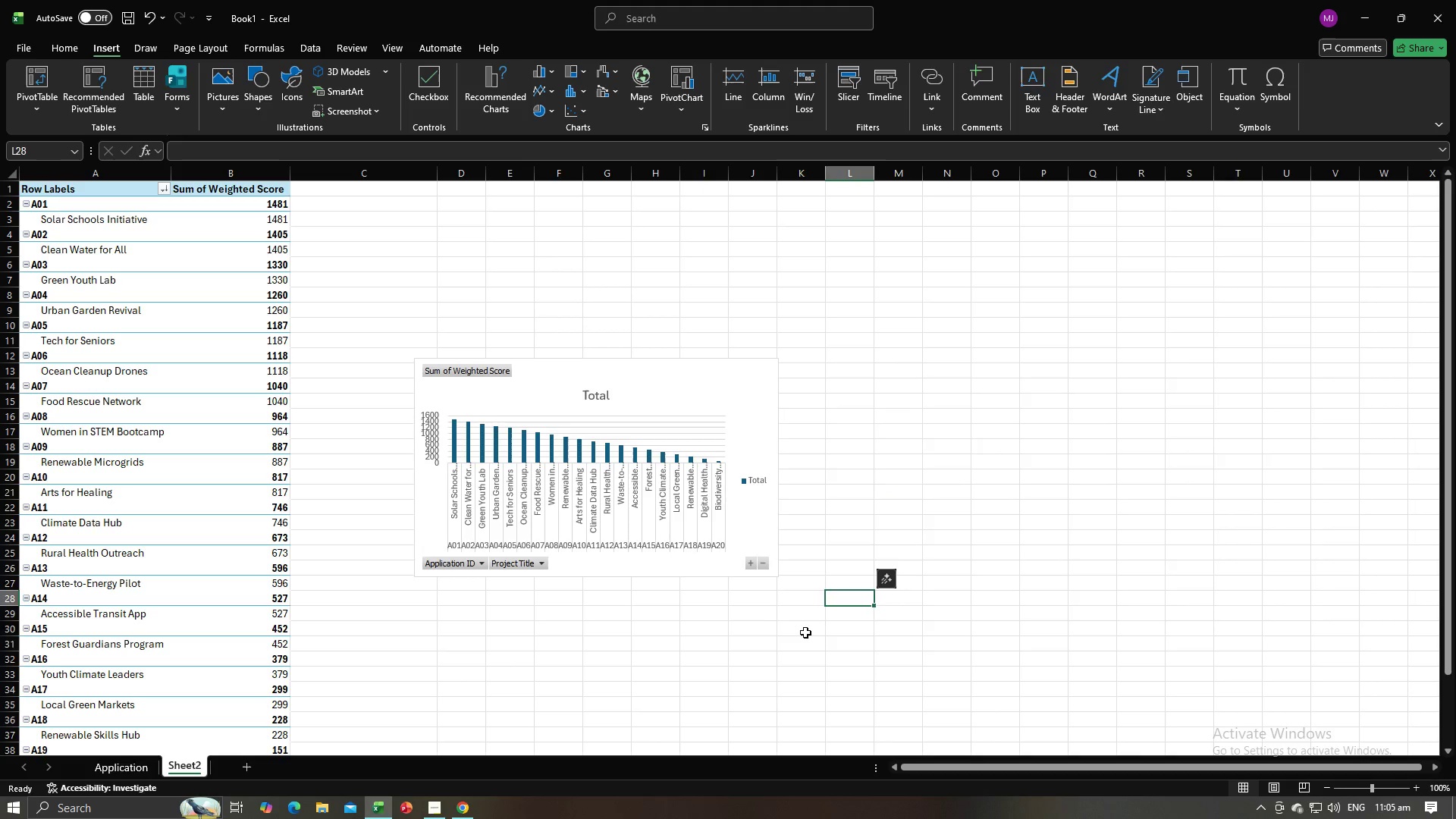 
left_click([805, 632])
 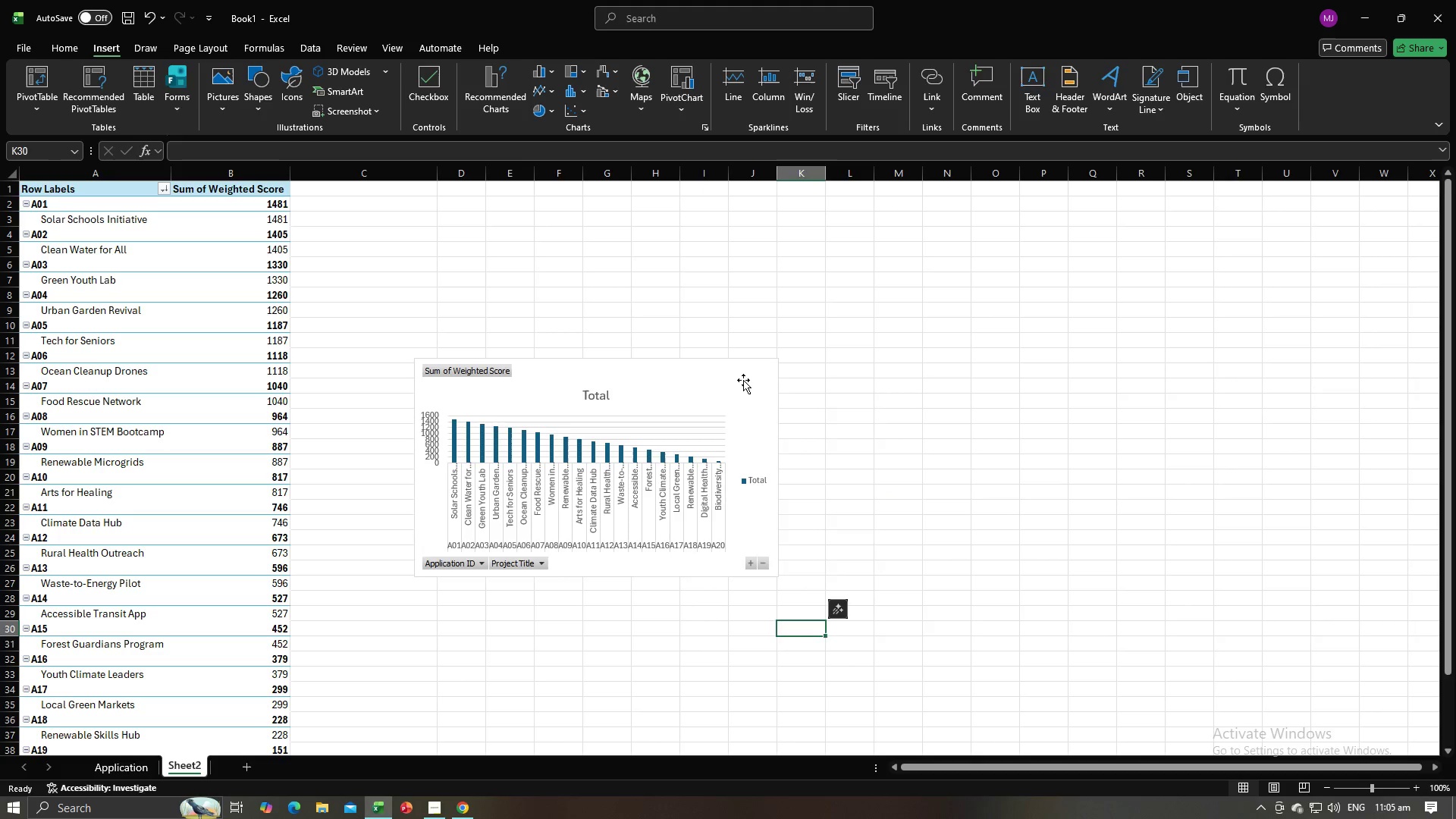 
left_click([743, 379])
 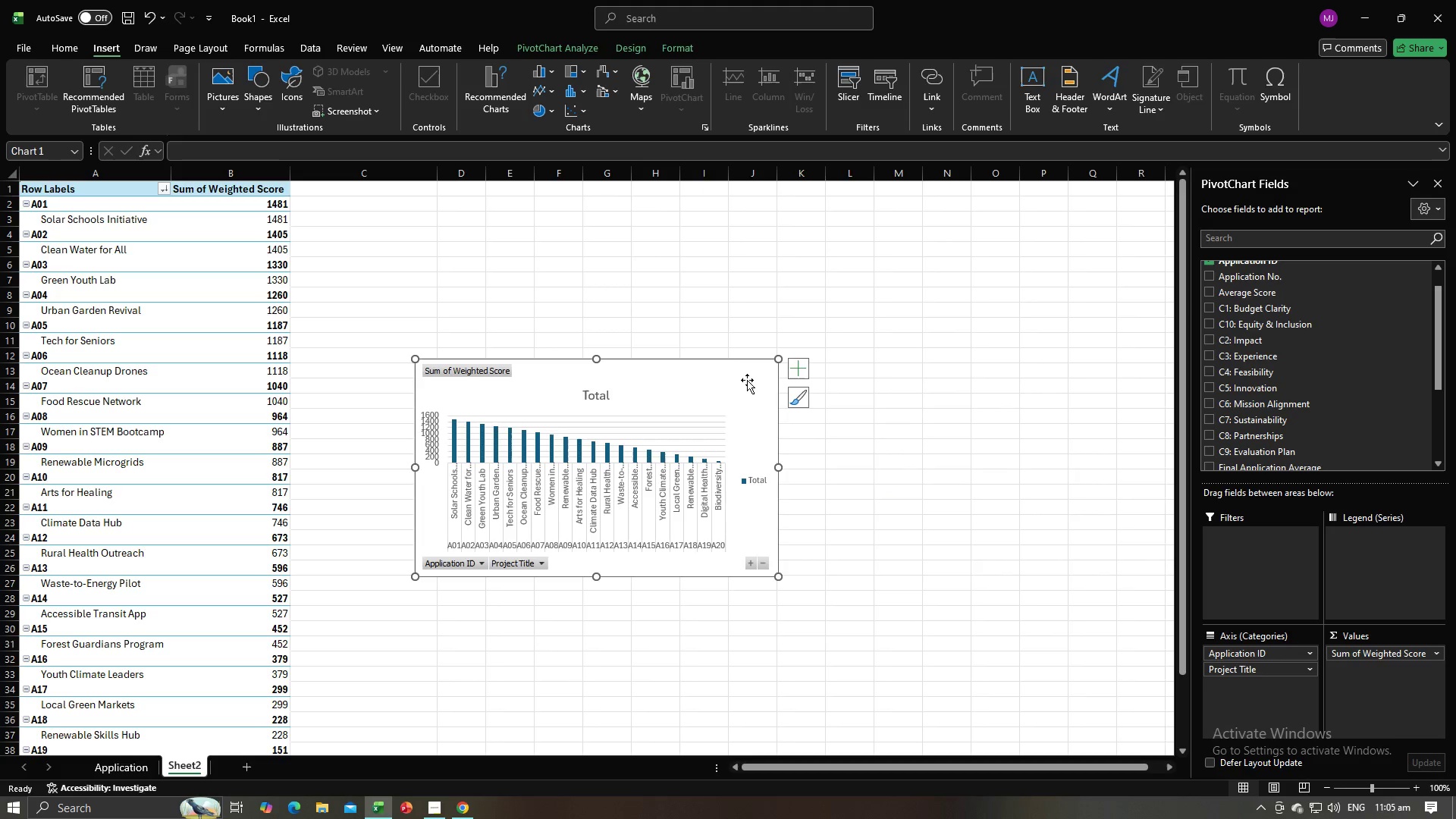 
left_click_drag(start_coordinate=[747, 380], to_coordinate=[722, 268])
 